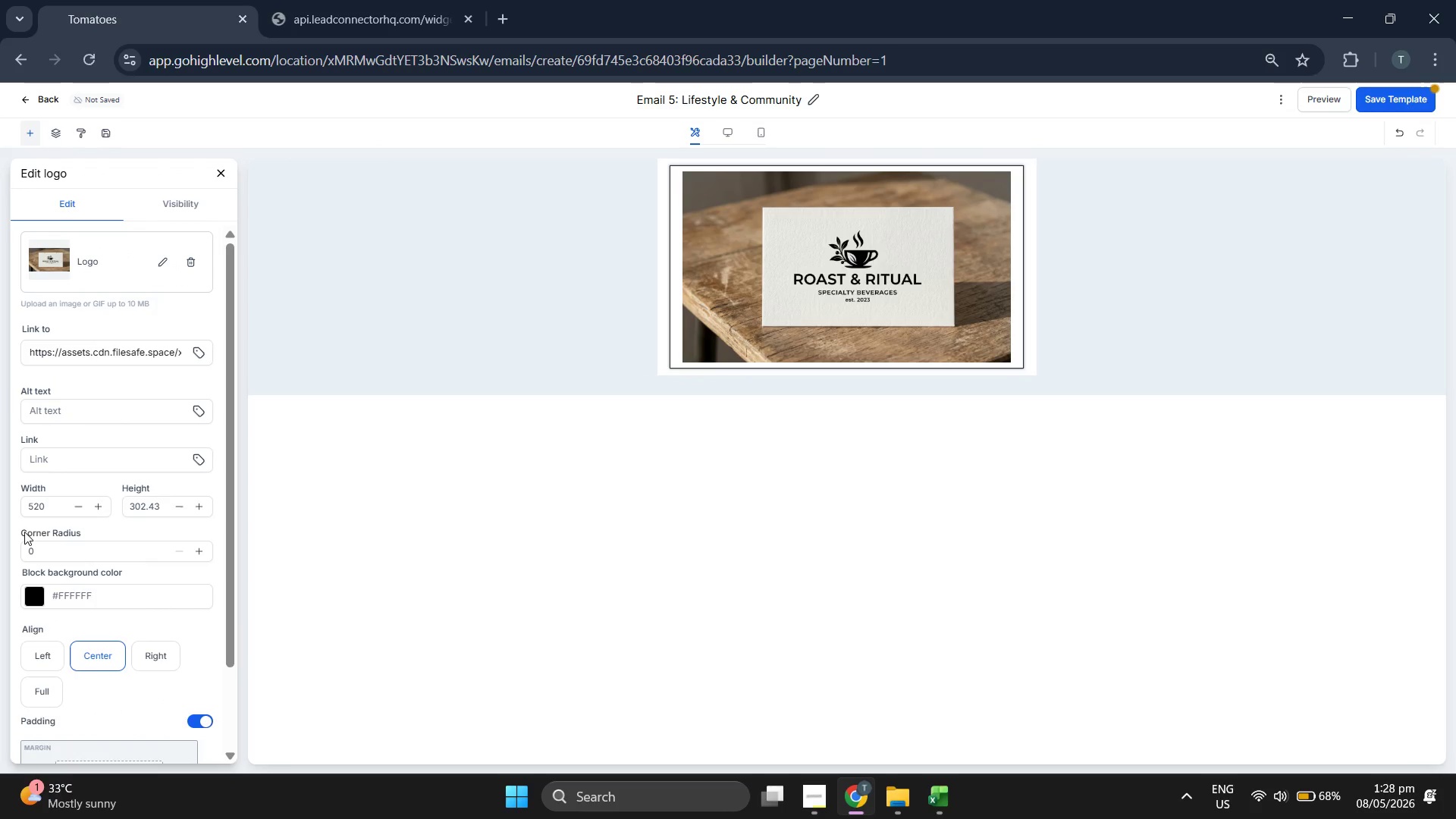 
double_click([44, 513])
 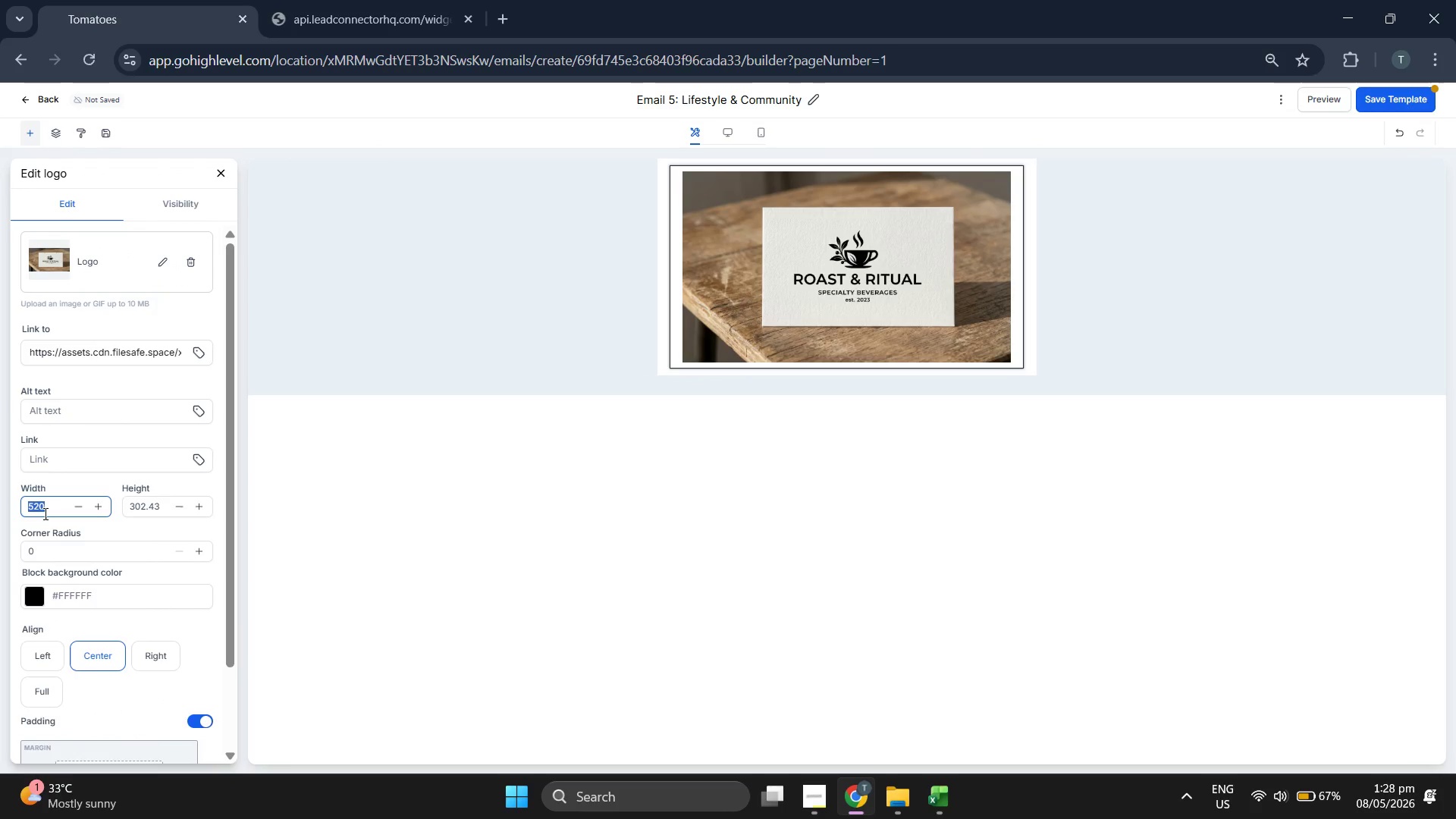 
type(300)
 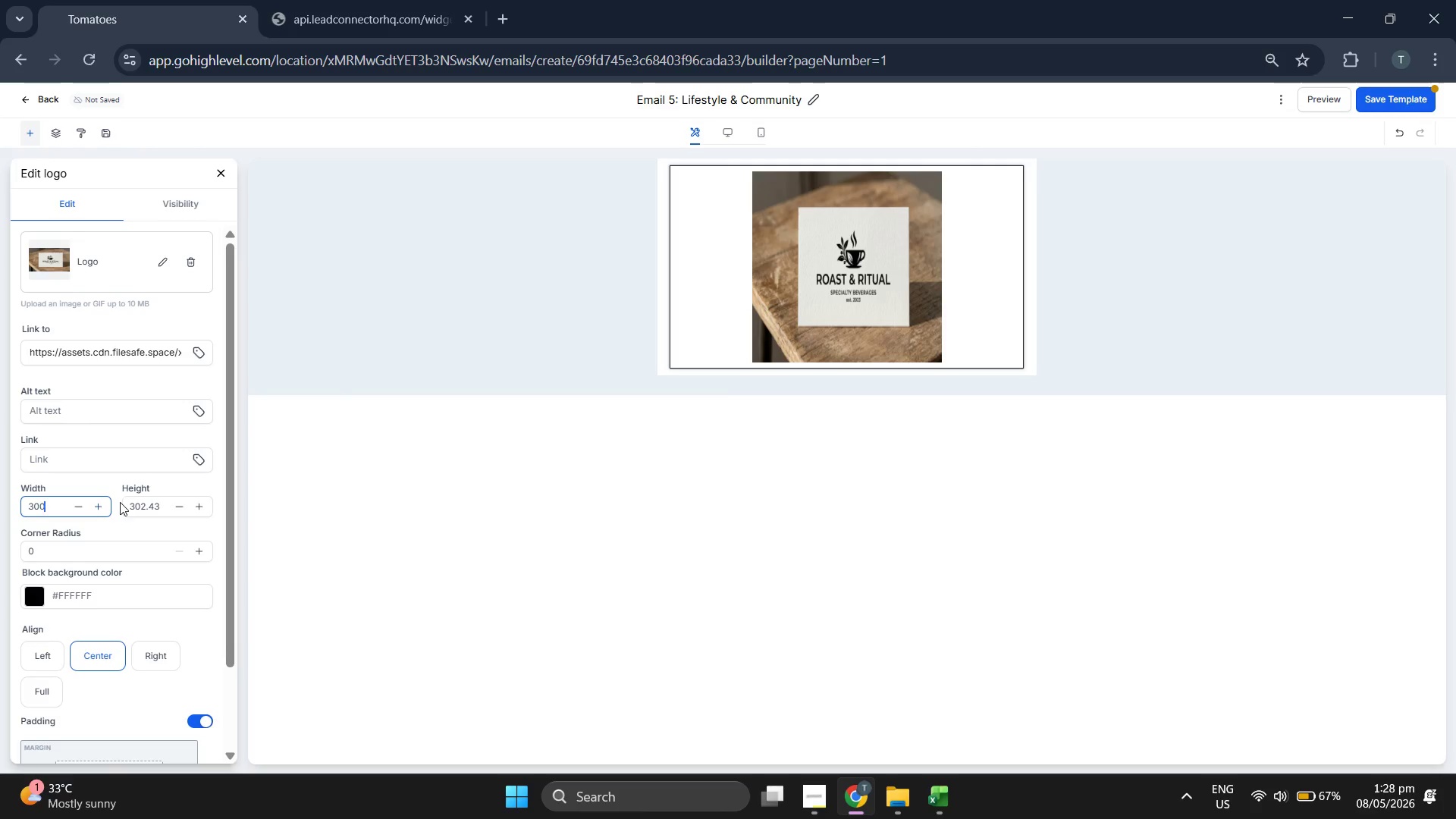 
double_click([126, 502])
 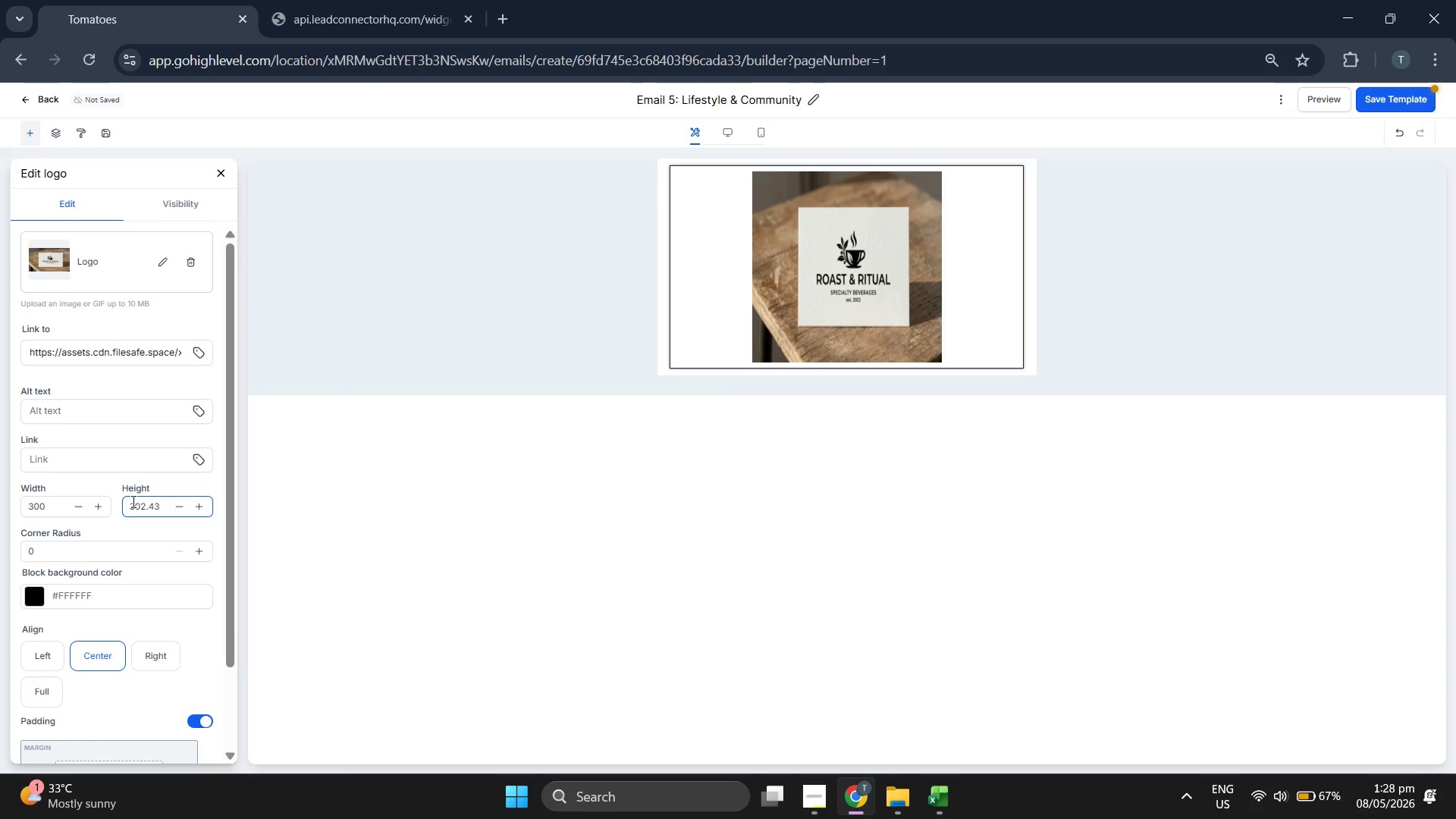 
double_click([133, 501])
 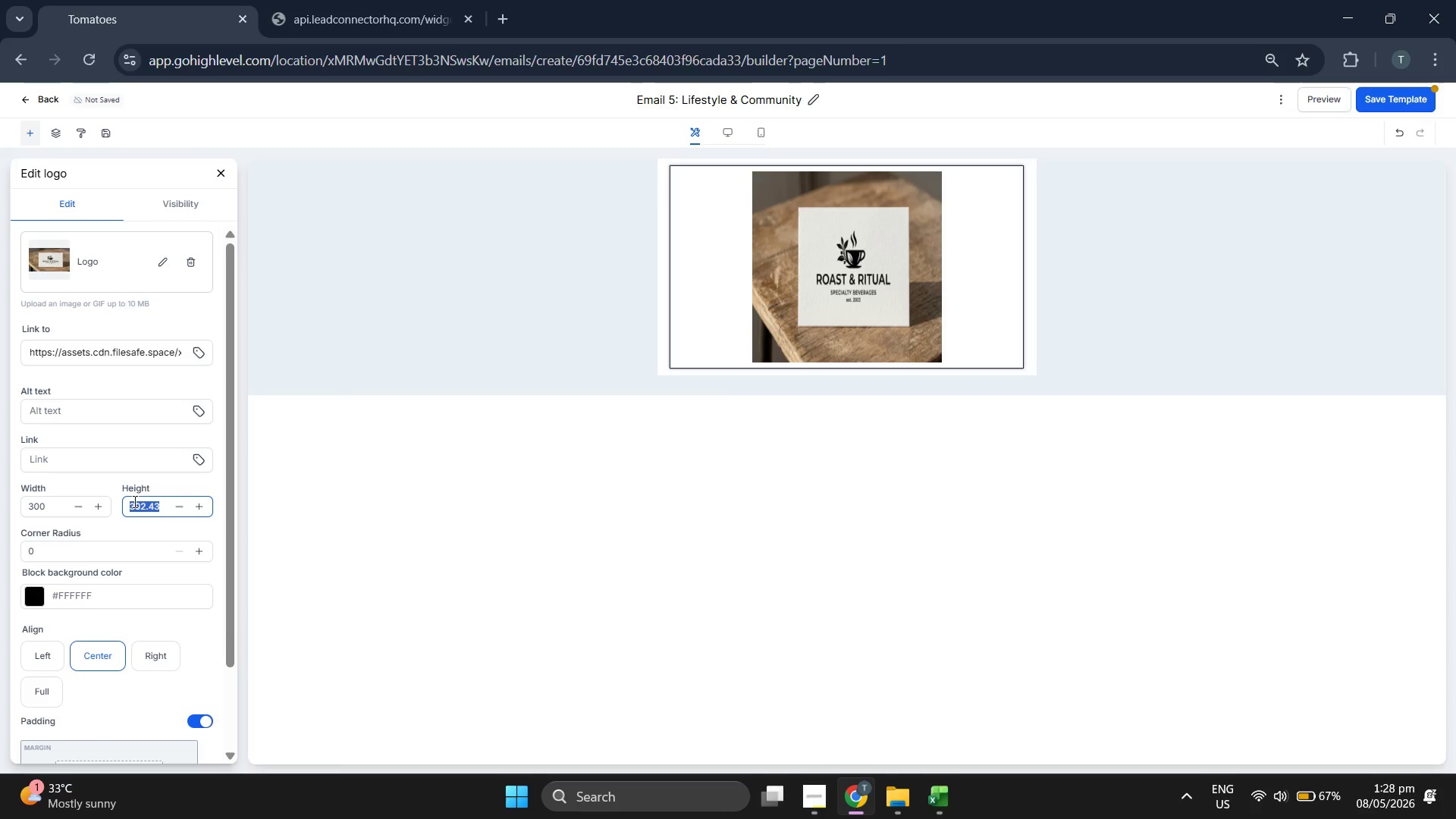 
triple_click([133, 501])
 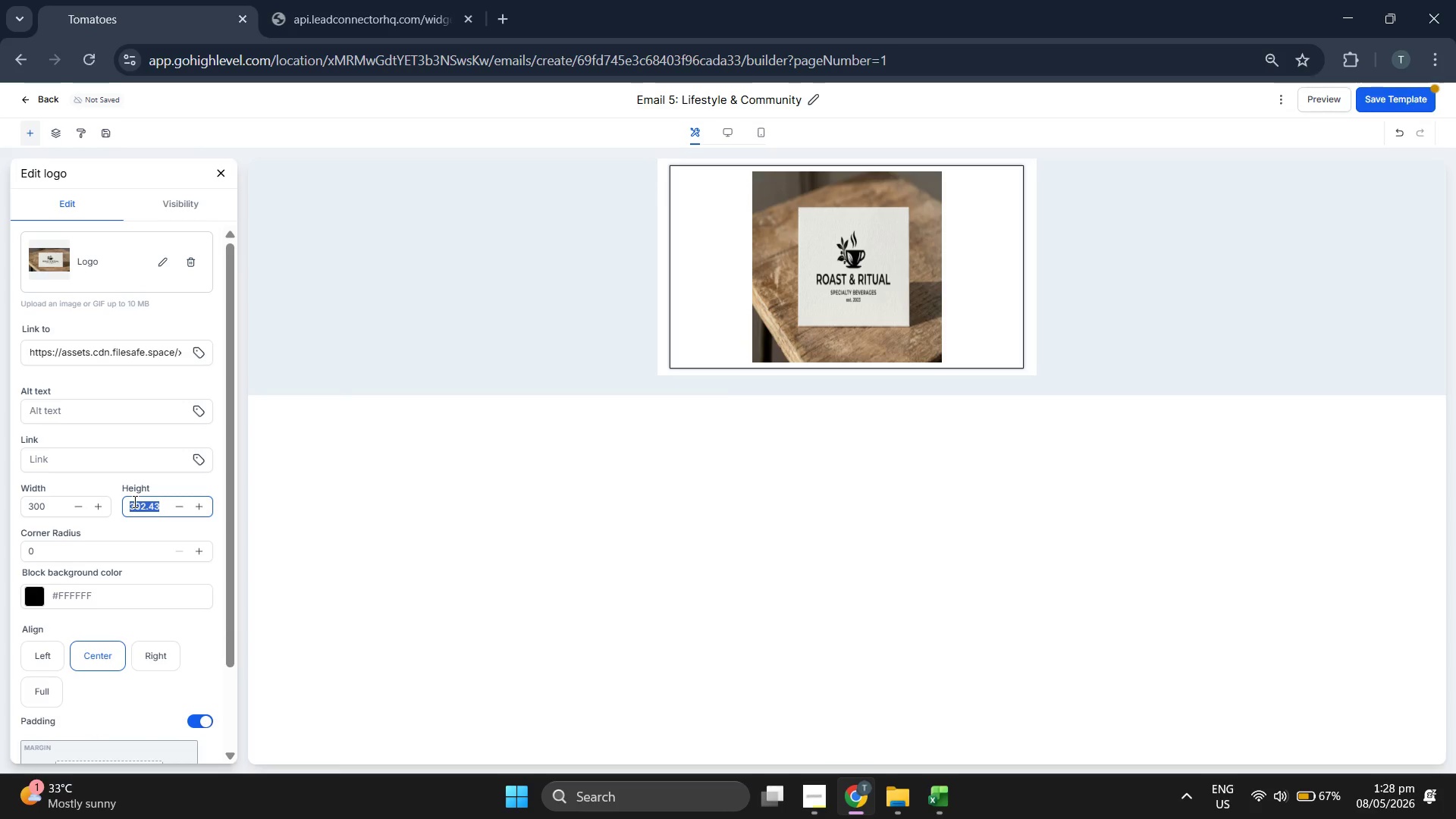 
type(160)
 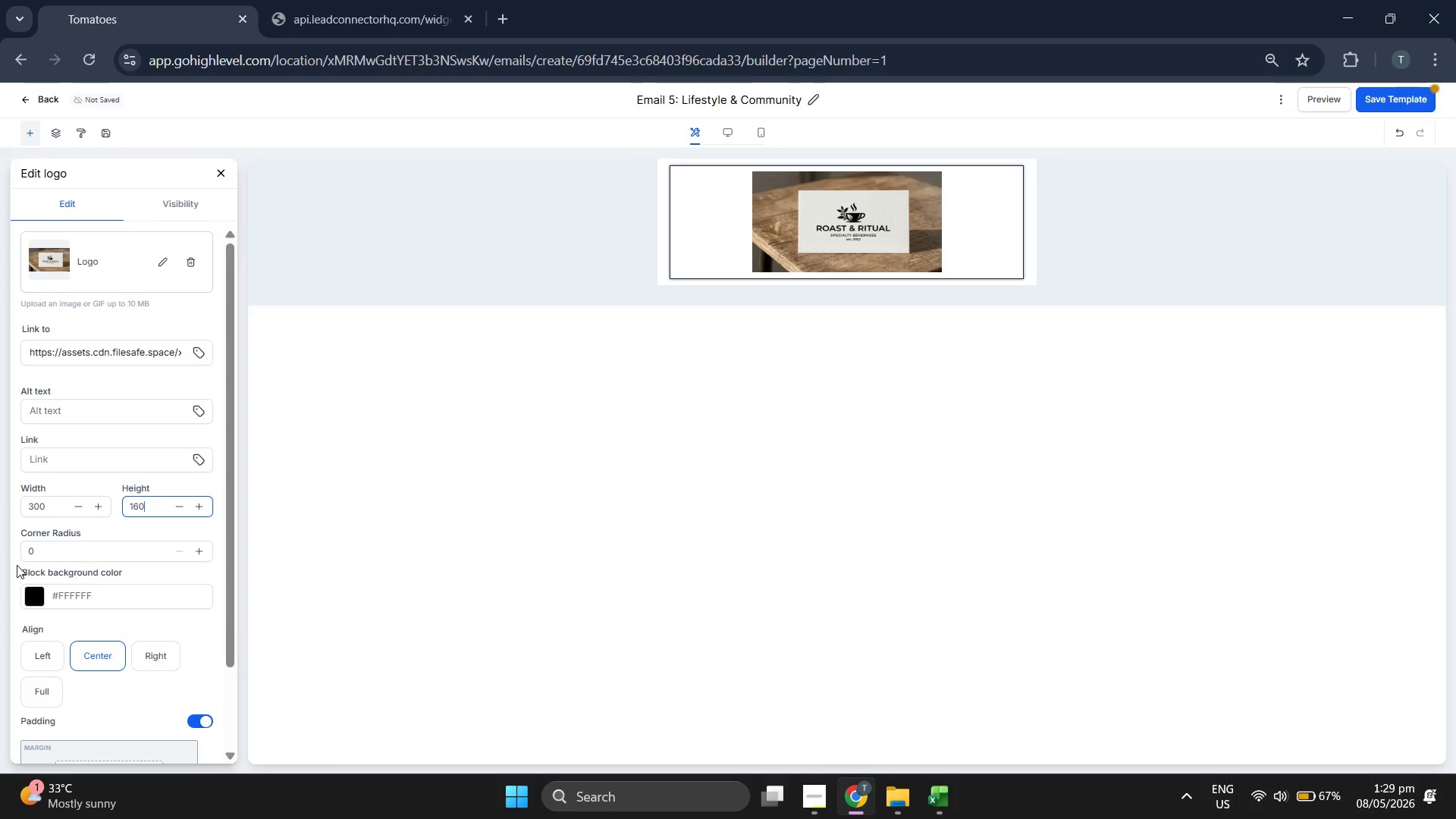 
left_click([34, 598])
 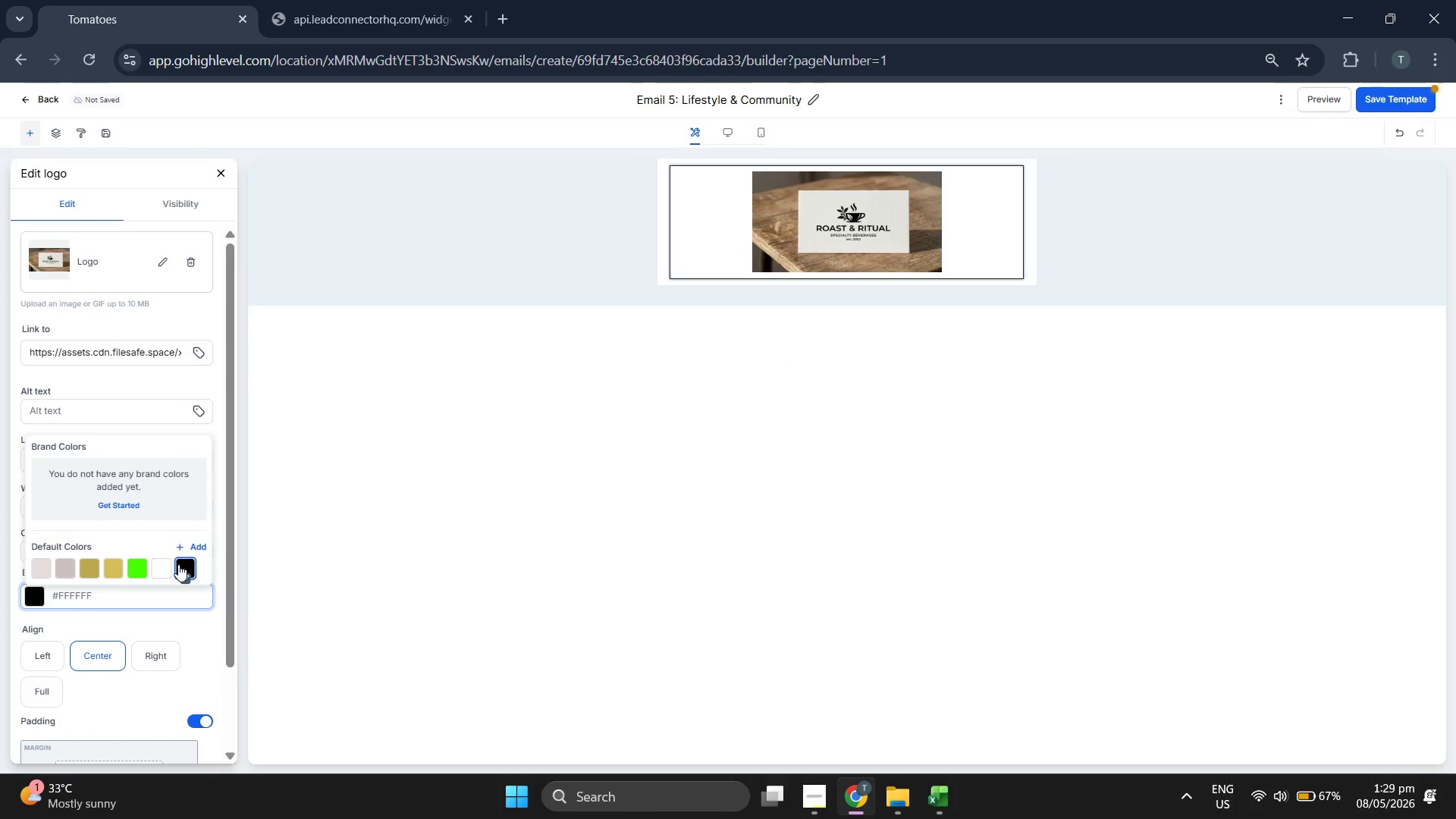 
left_click([178, 564])
 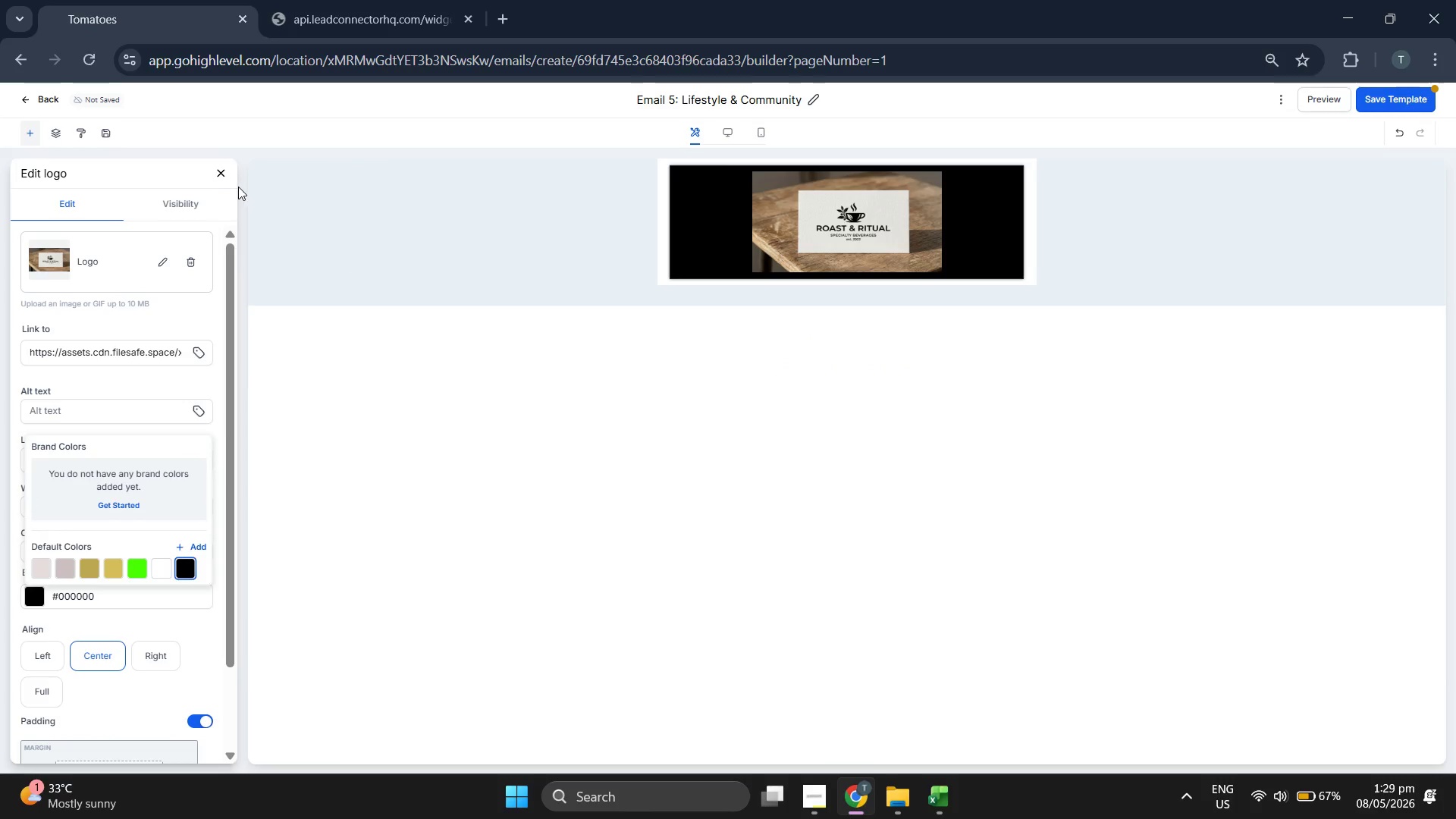 
left_click([225, 171])
 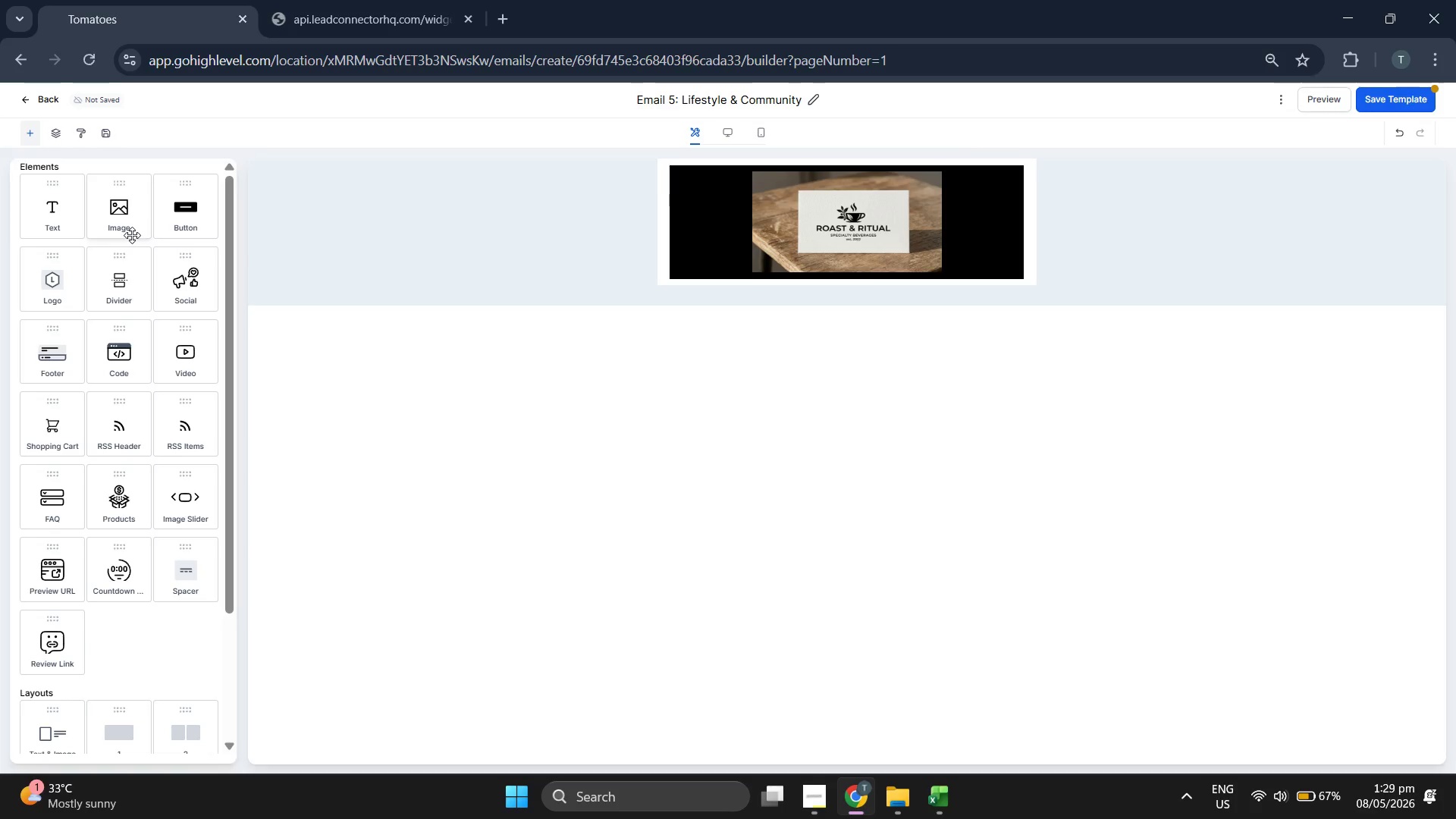 
scroll: coordinate [121, 370], scroll_direction: down, amount: 1.0
 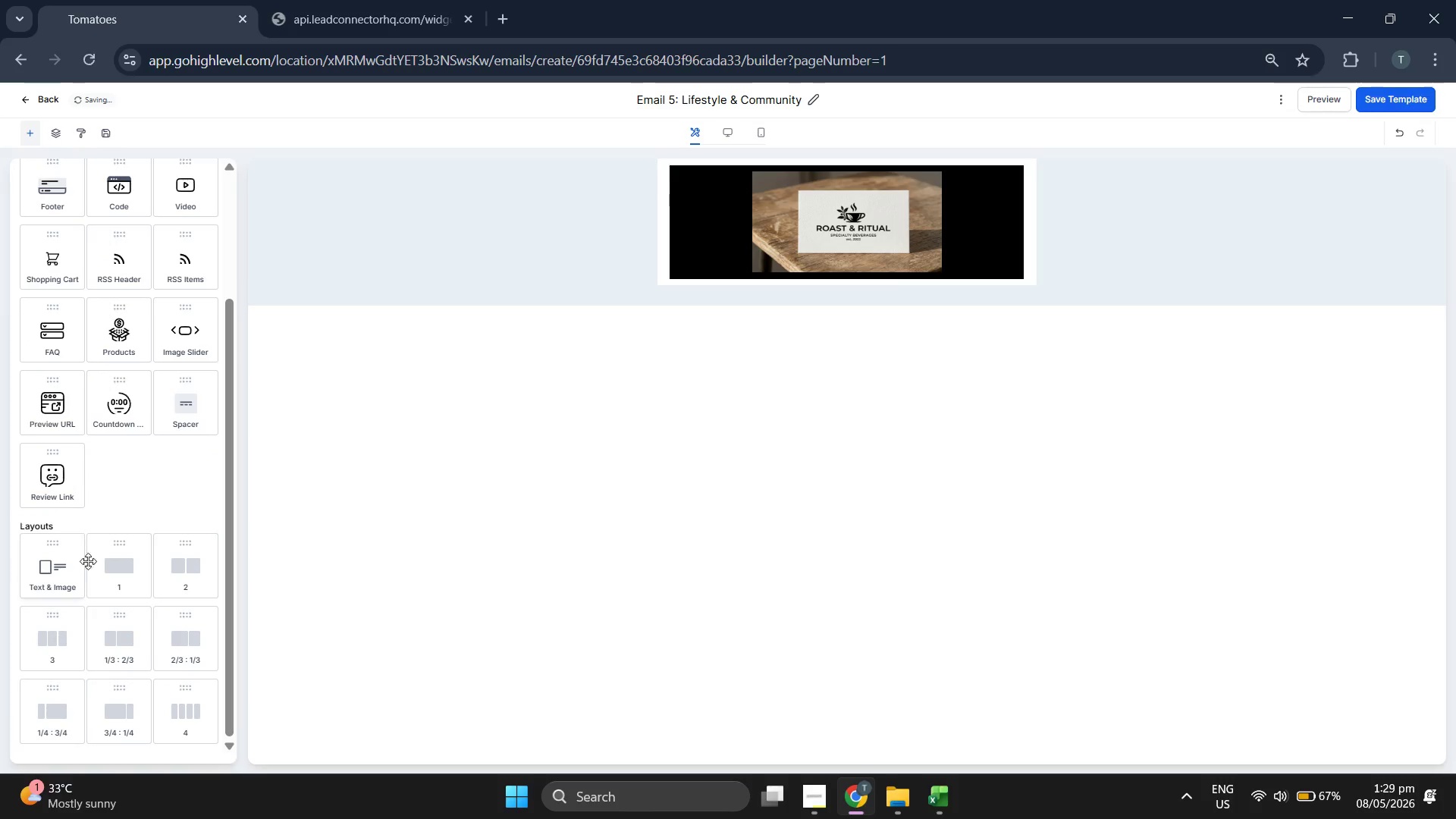 
left_click_drag(start_coordinate=[96, 564], to_coordinate=[766, 274])
 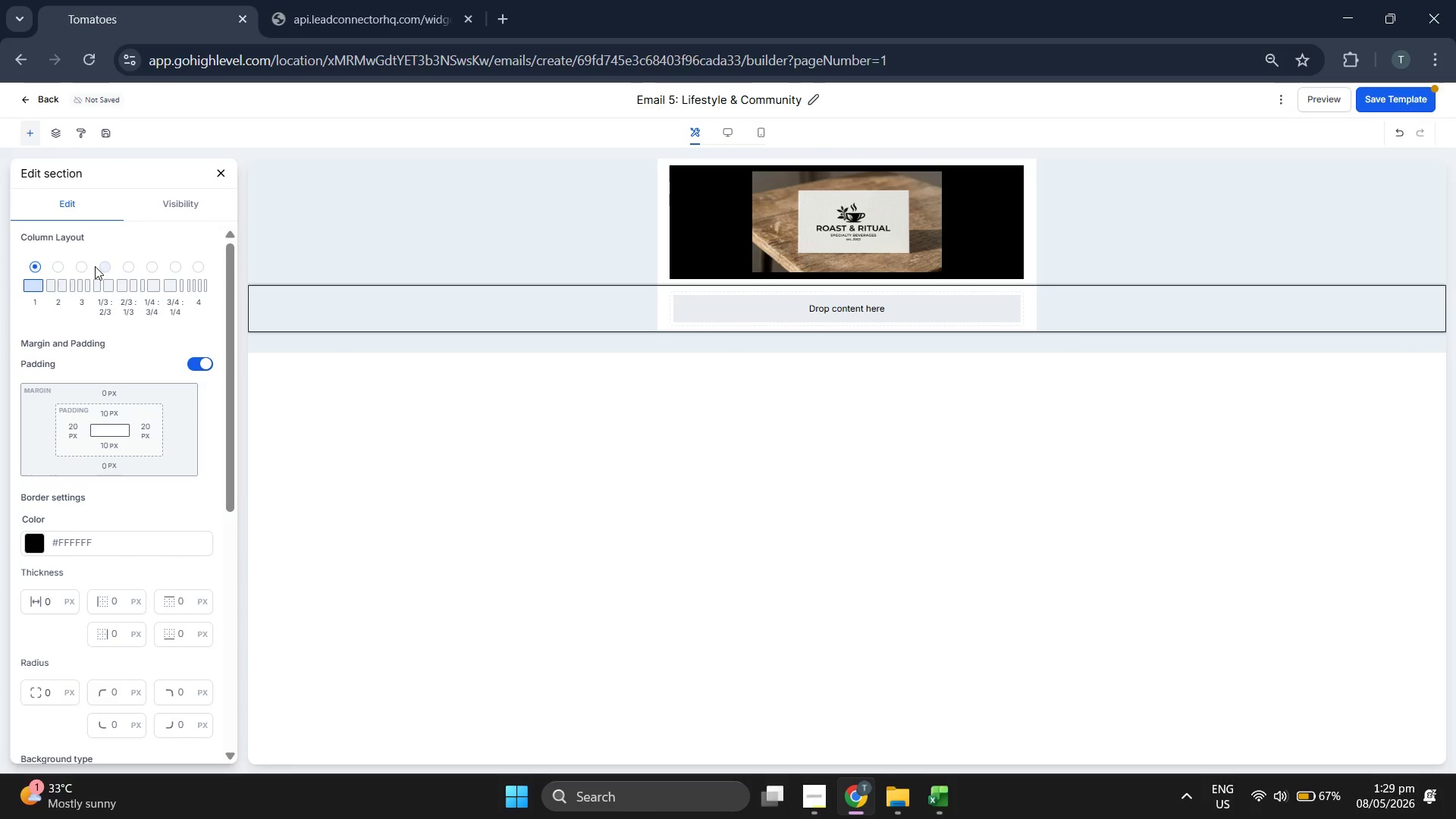 
scroll: coordinate [100, 230], scroll_direction: up, amount: 7.0
 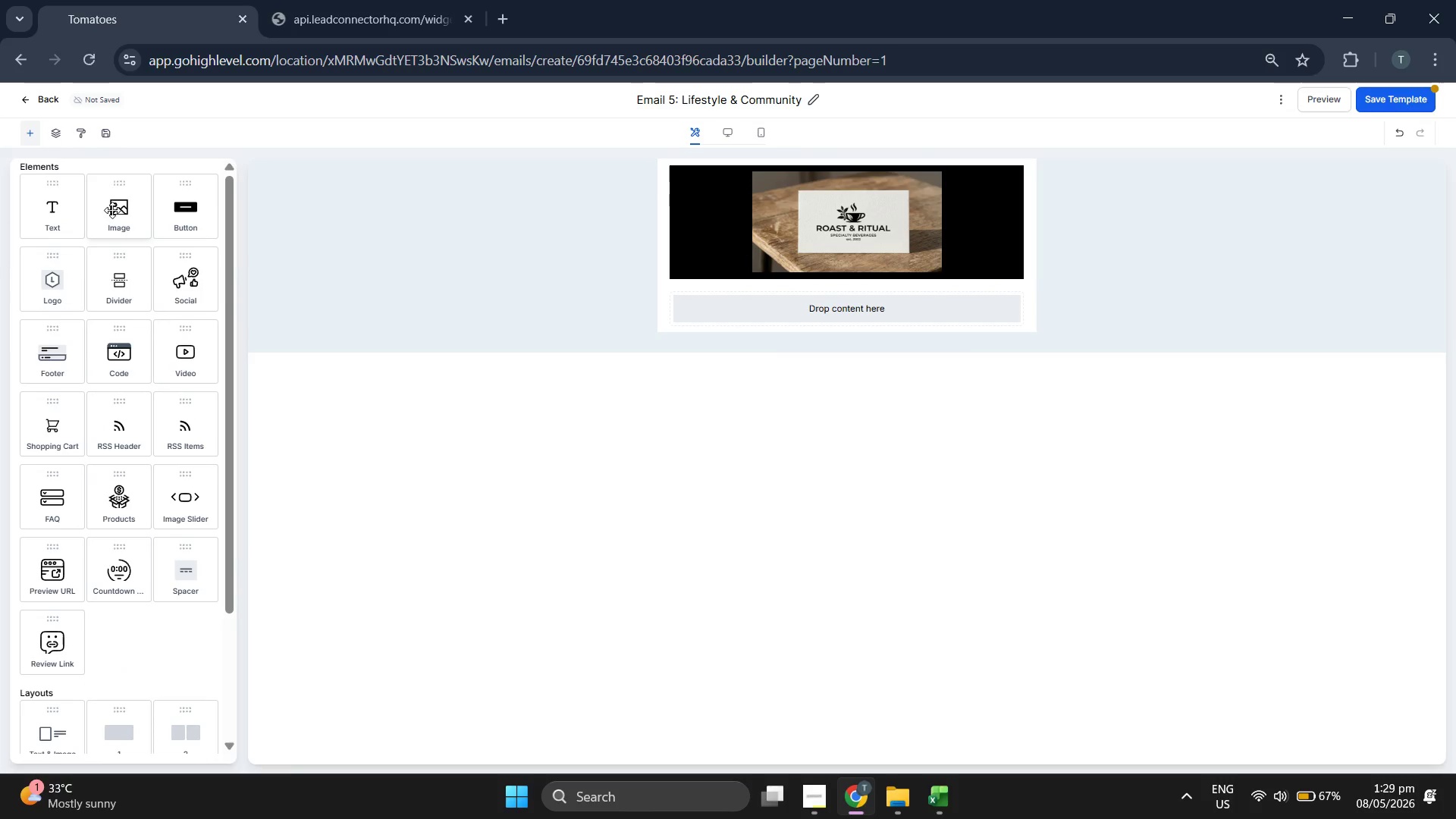 
left_click_drag(start_coordinate=[112, 210], to_coordinate=[821, 319])
 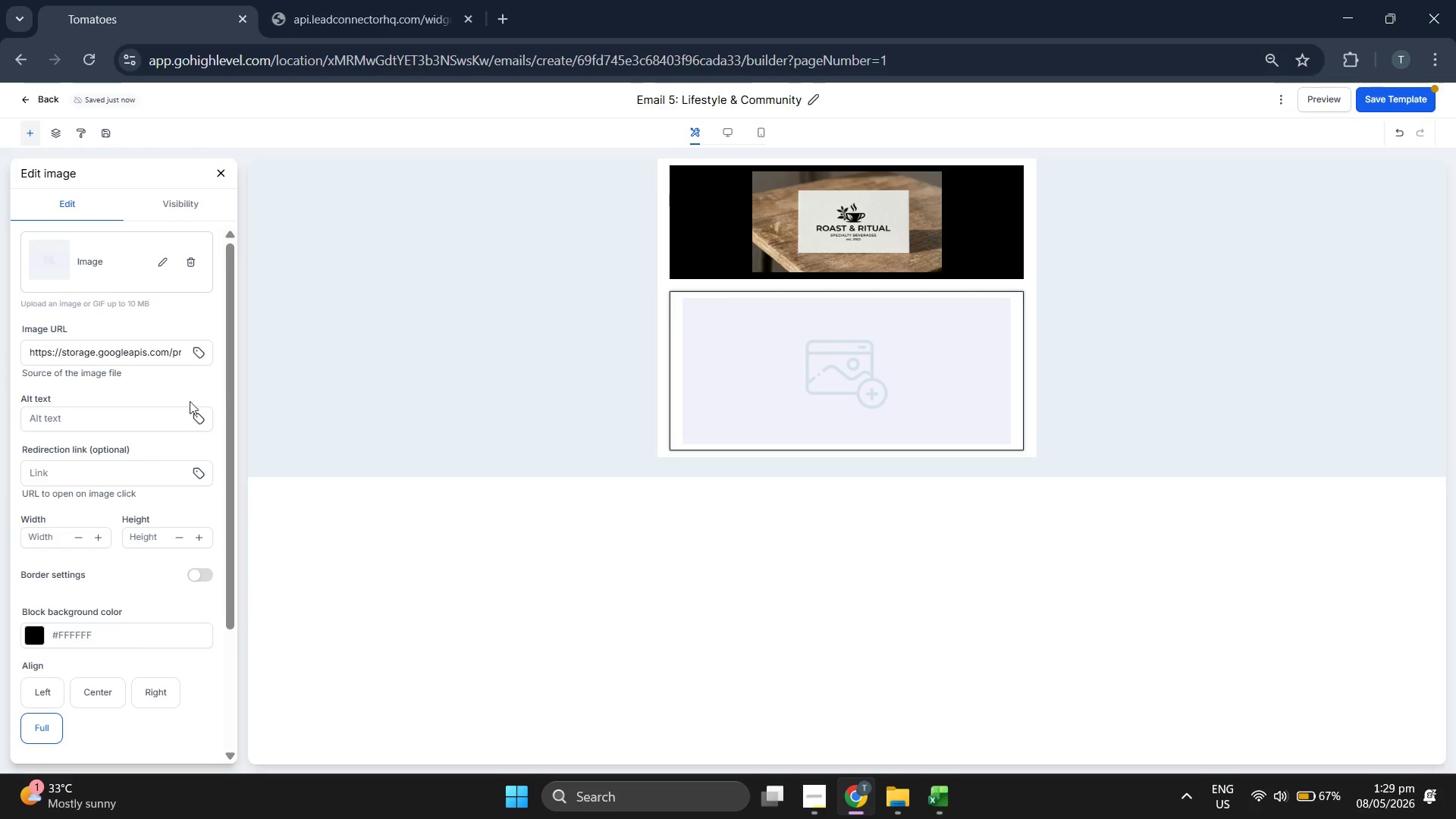 
scroll: coordinate [165, 427], scroll_direction: down, amount: 2.0
 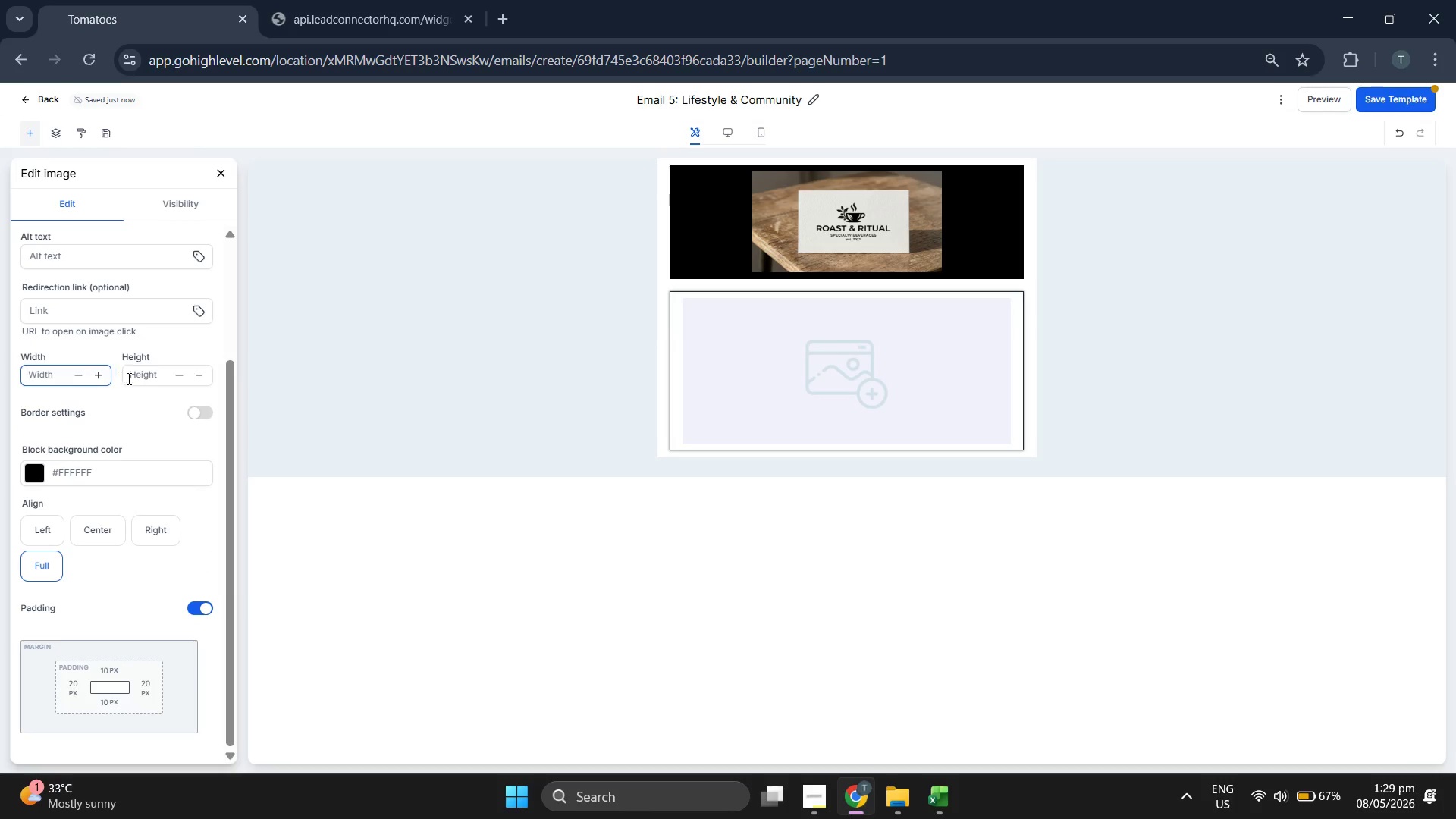 
left_click([134, 378])
 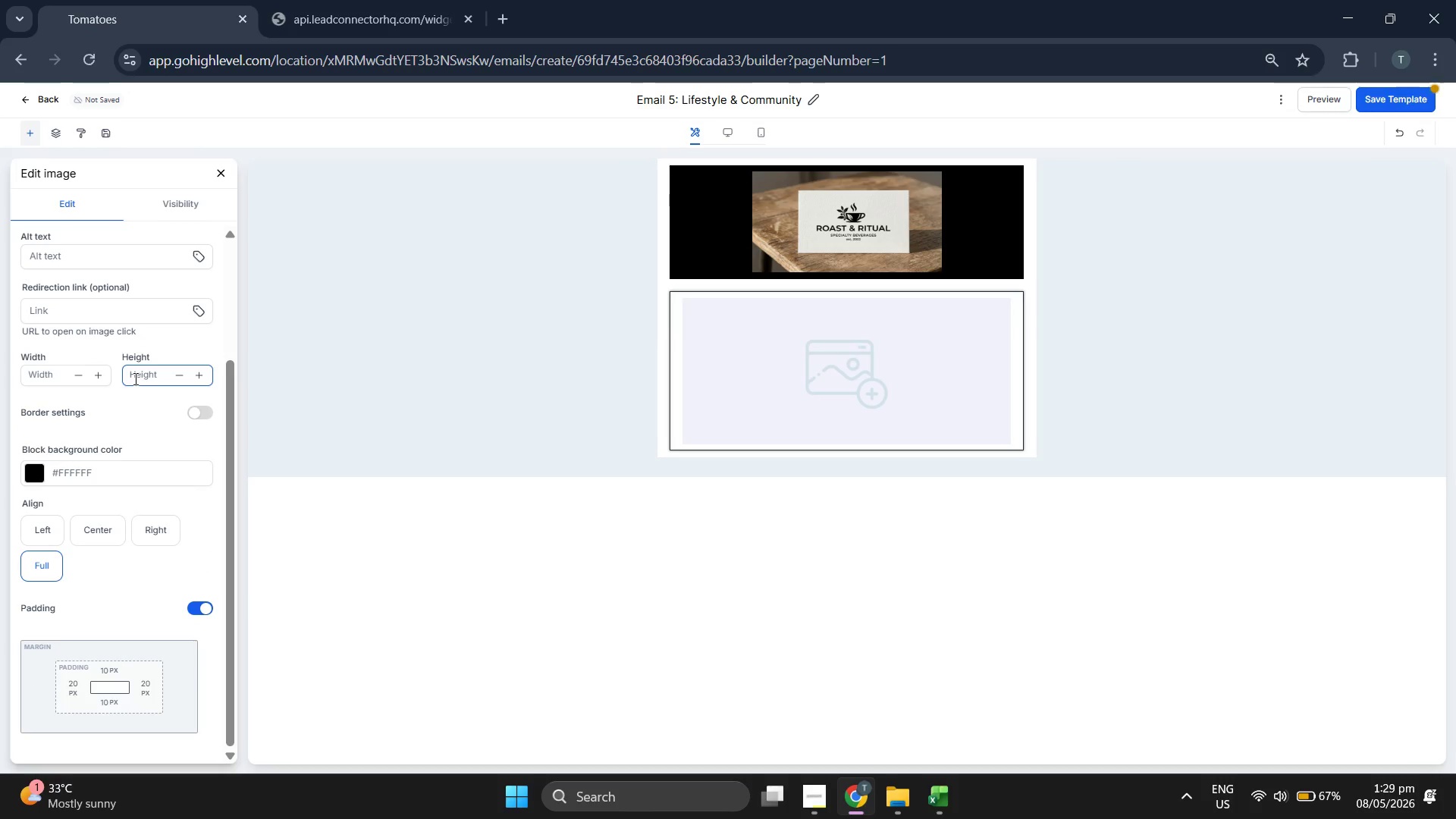 
type(150)
key(Backspace)
key(Backspace)
key(Backspace)
type(200)
 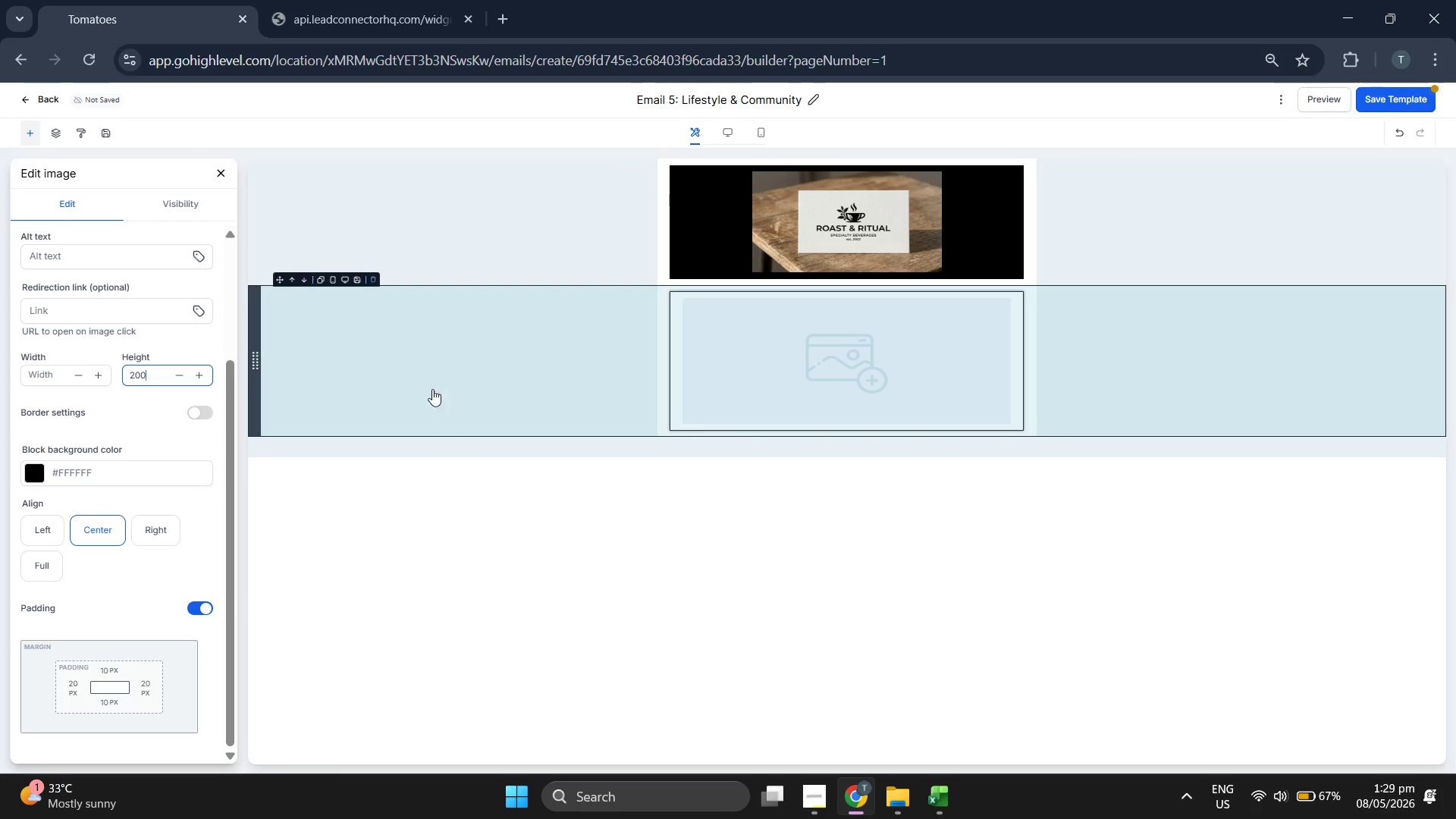 
scroll: coordinate [154, 334], scroll_direction: up, amount: 4.0
 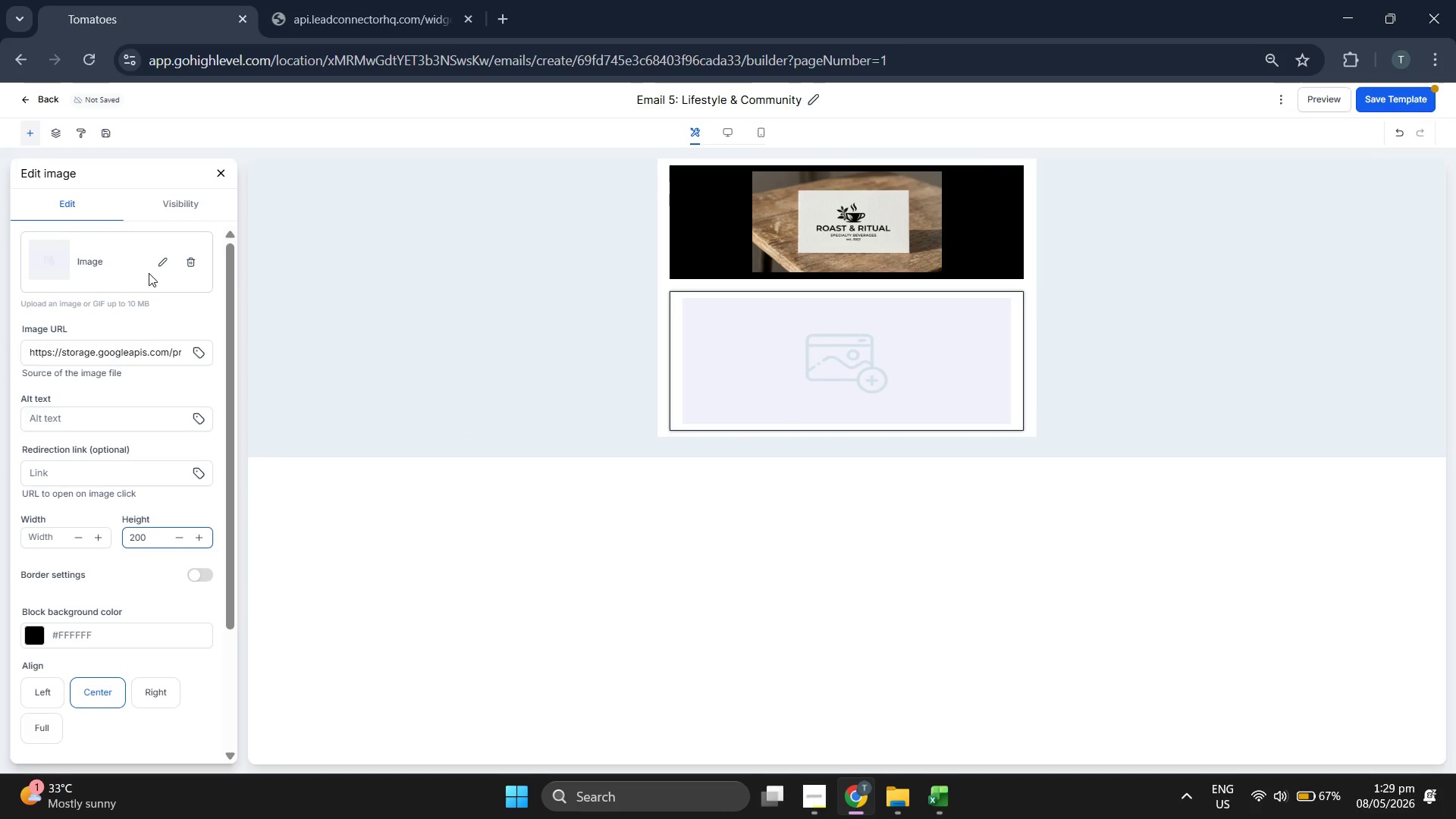 
left_click([160, 263])
 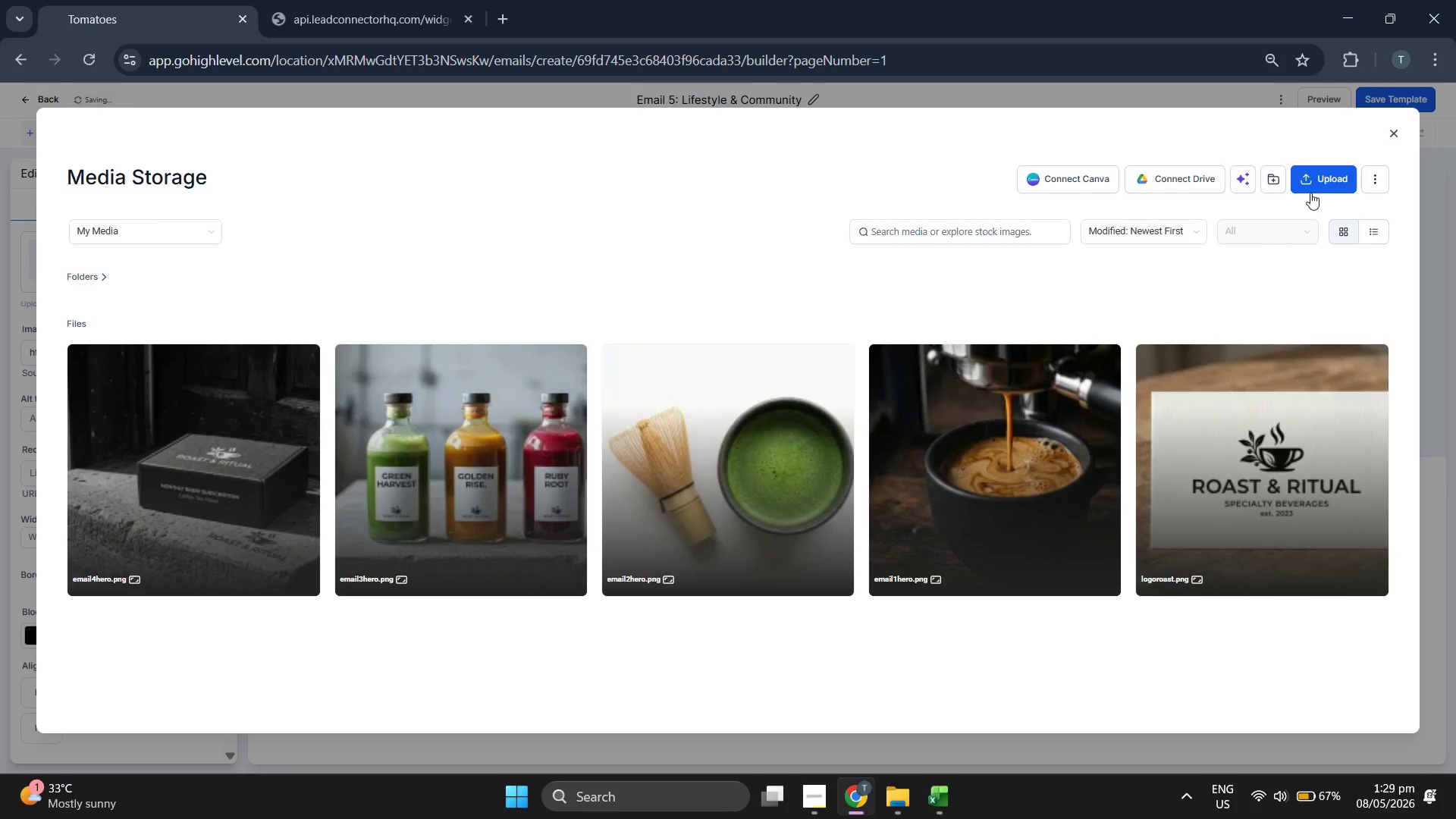 
wait(6.0)
 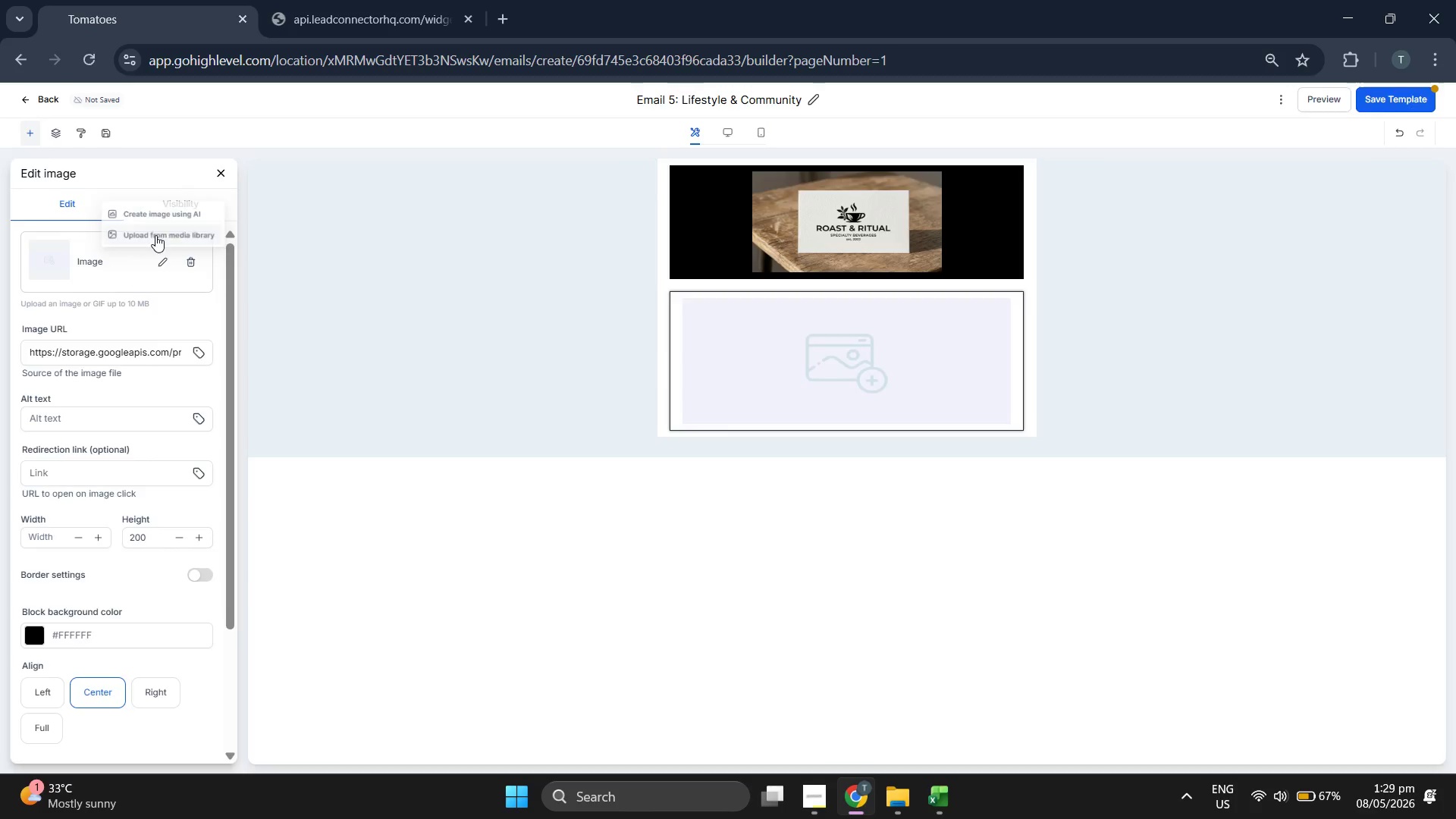 
left_click([1316, 173])
 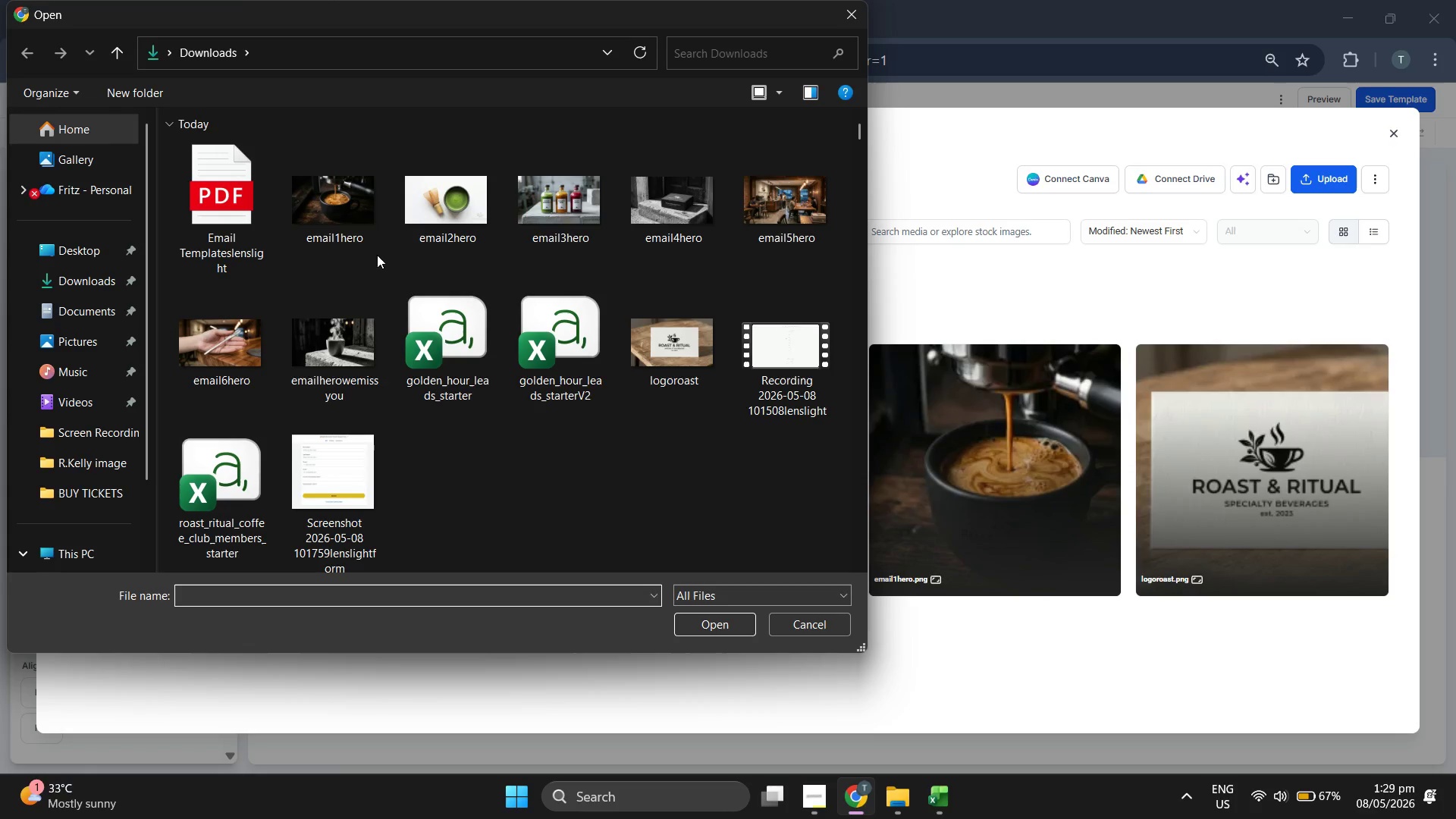 
wait(7.41)
 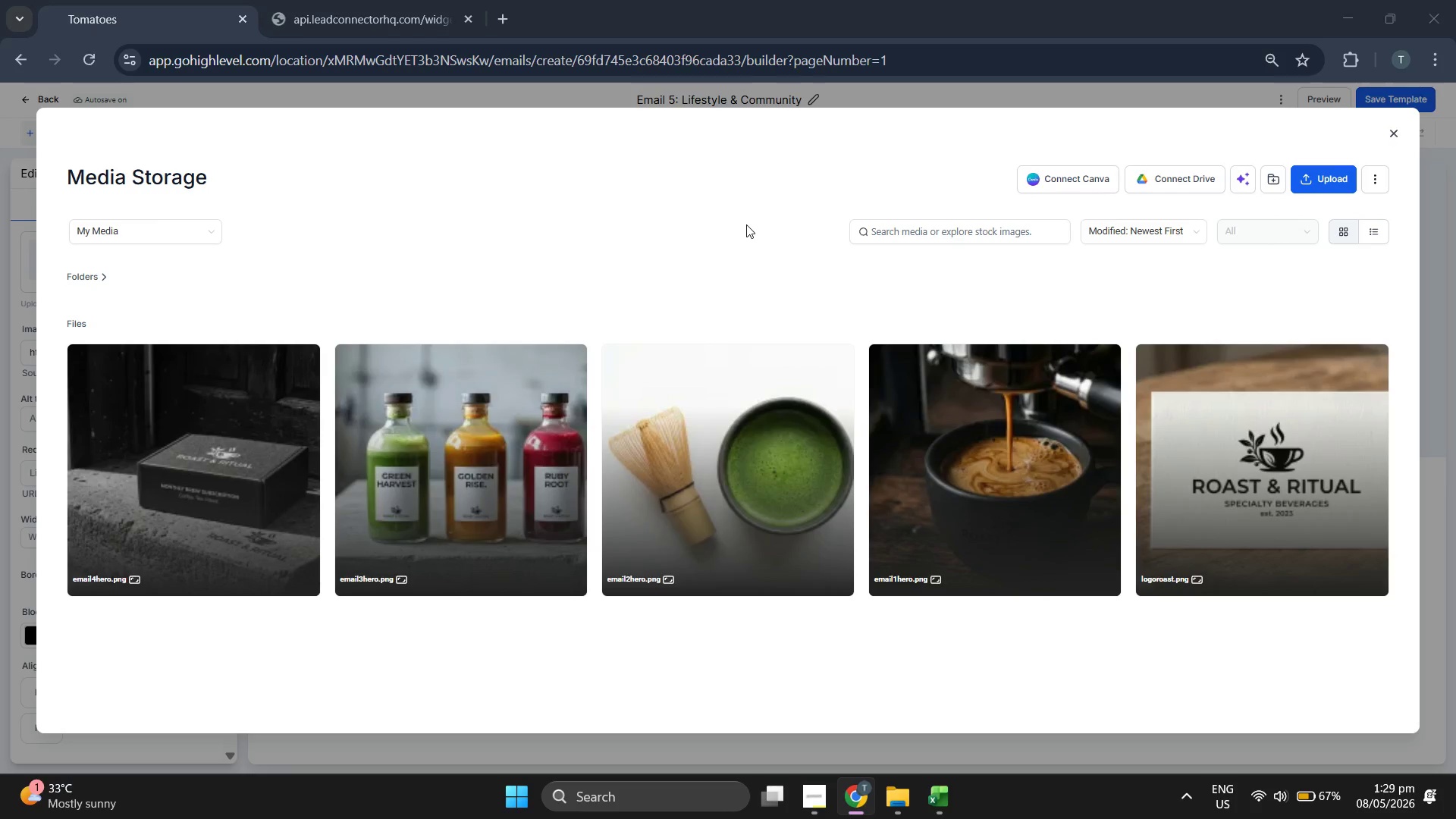 
double_click([800, 221])
 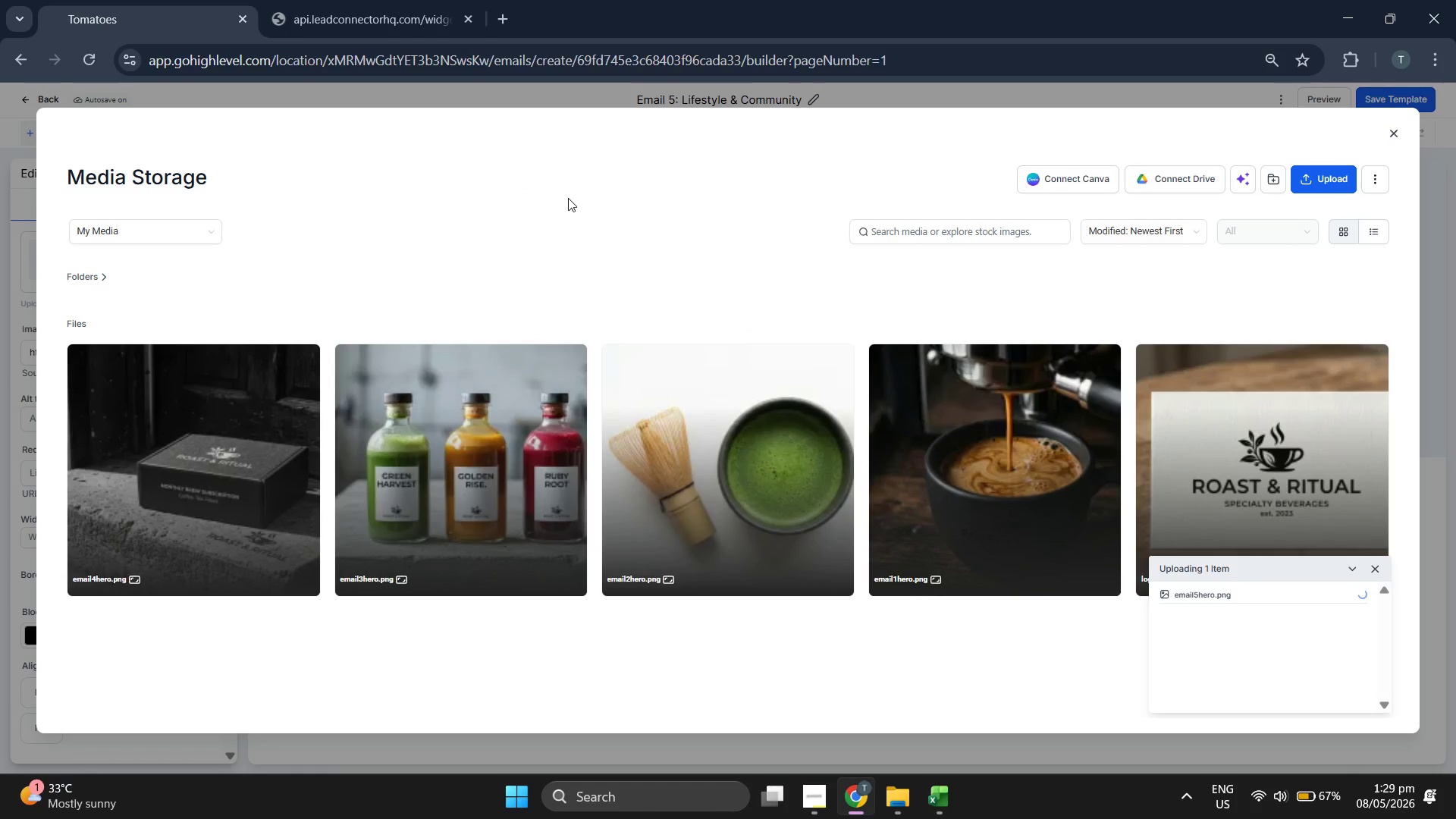 
wait(8.81)
 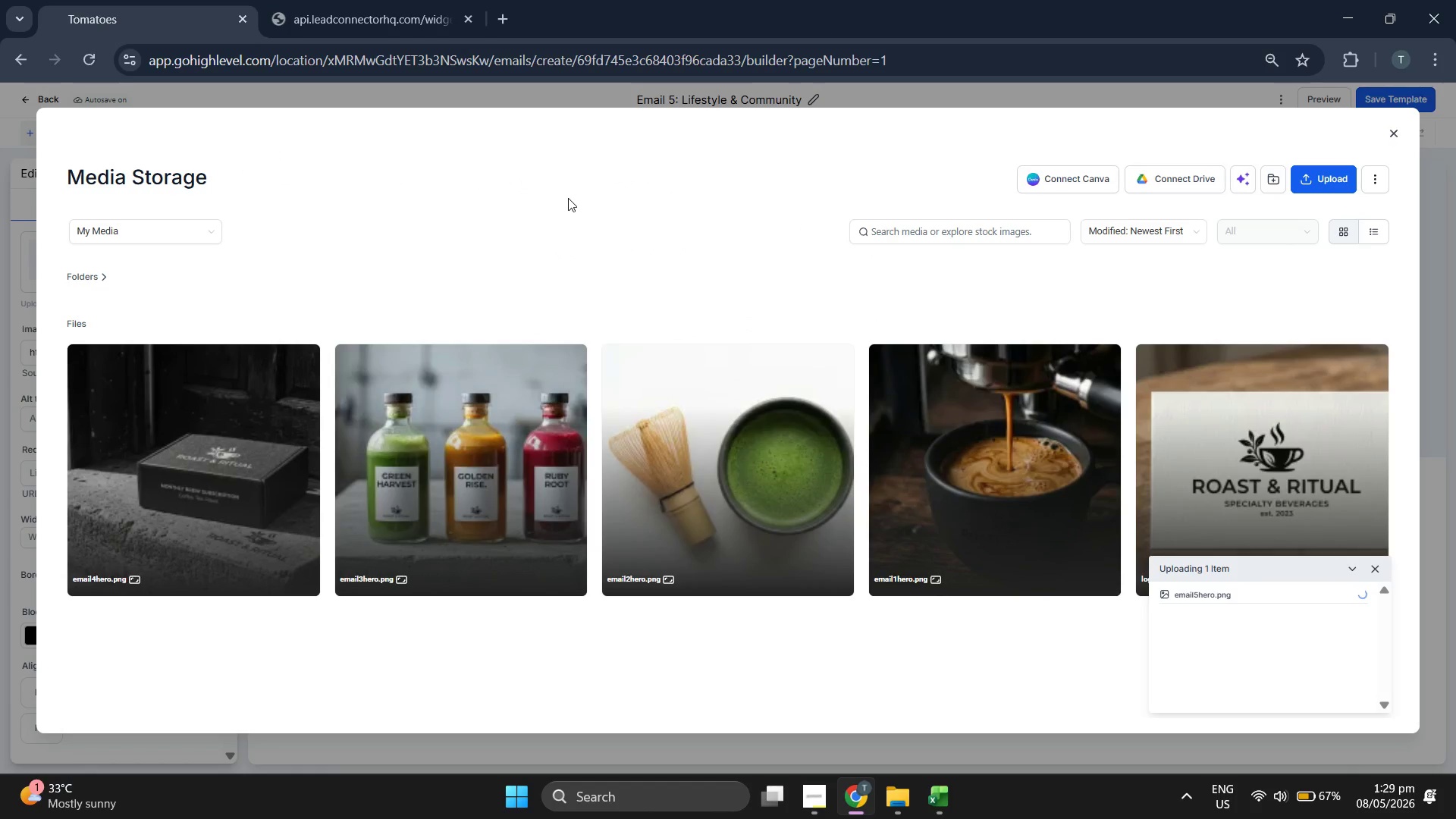 
double_click([189, 457])
 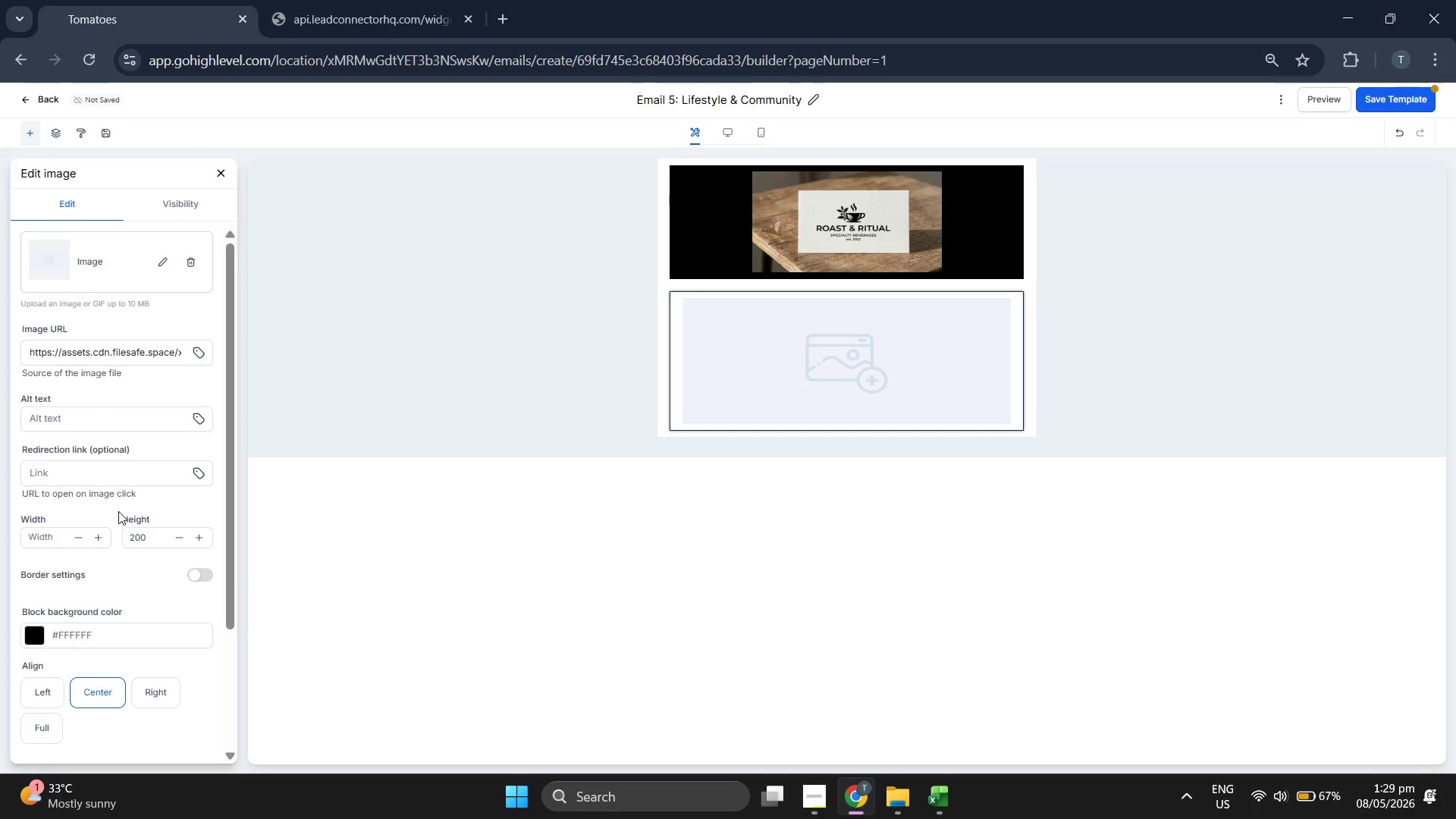 
left_click([133, 535])
 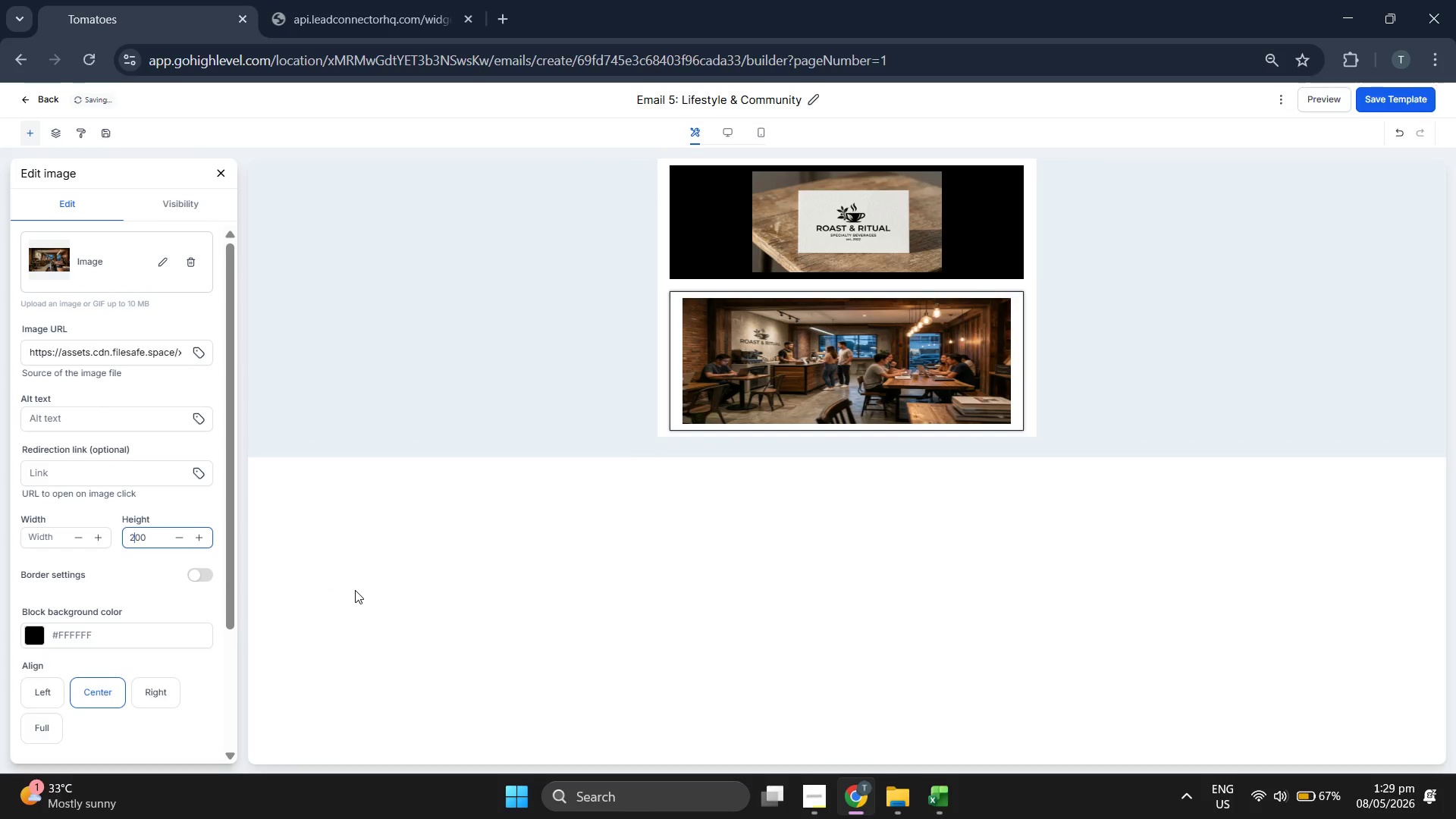 
key(Backspace)
type(300)
 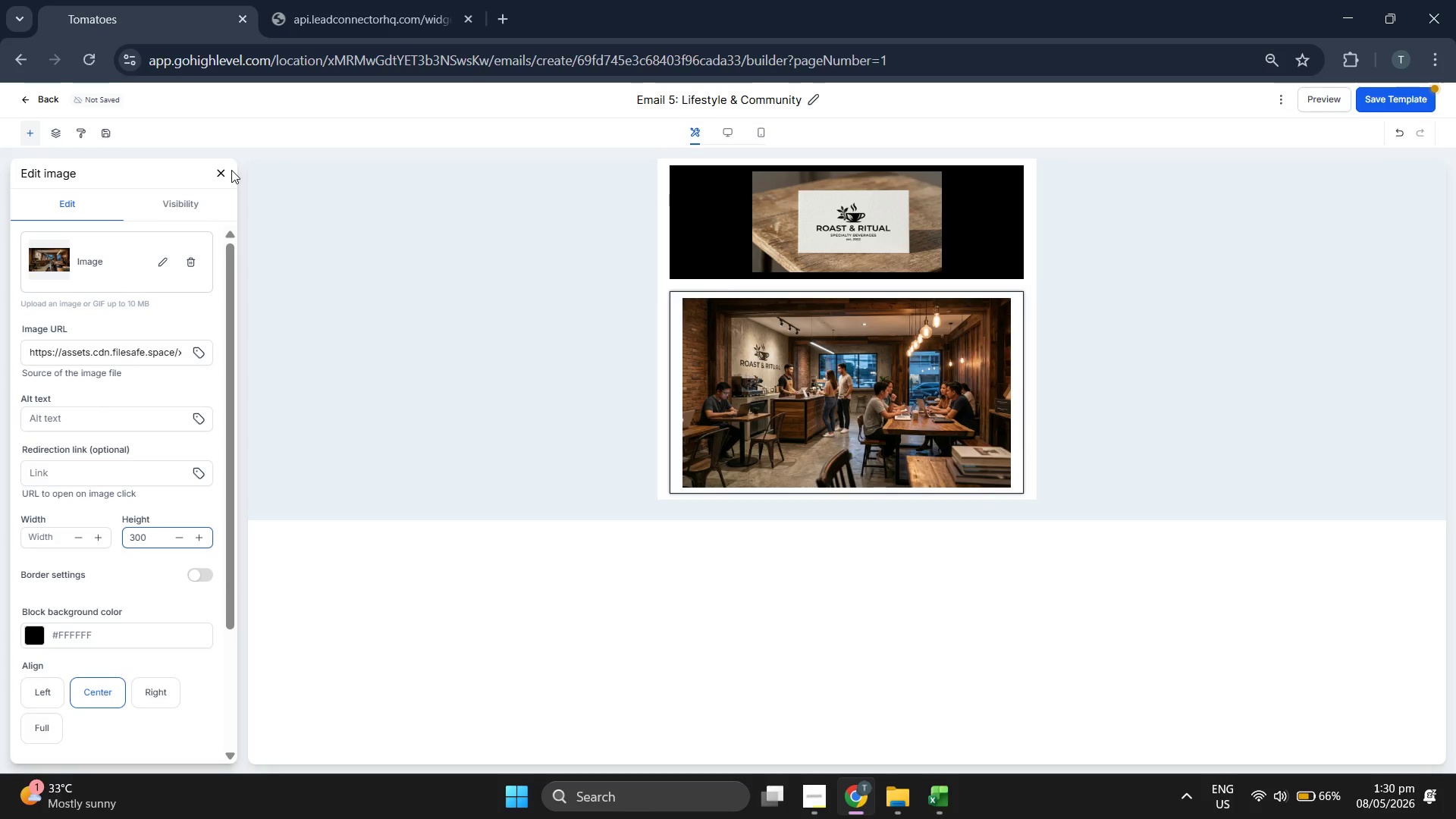 
wait(5.38)
 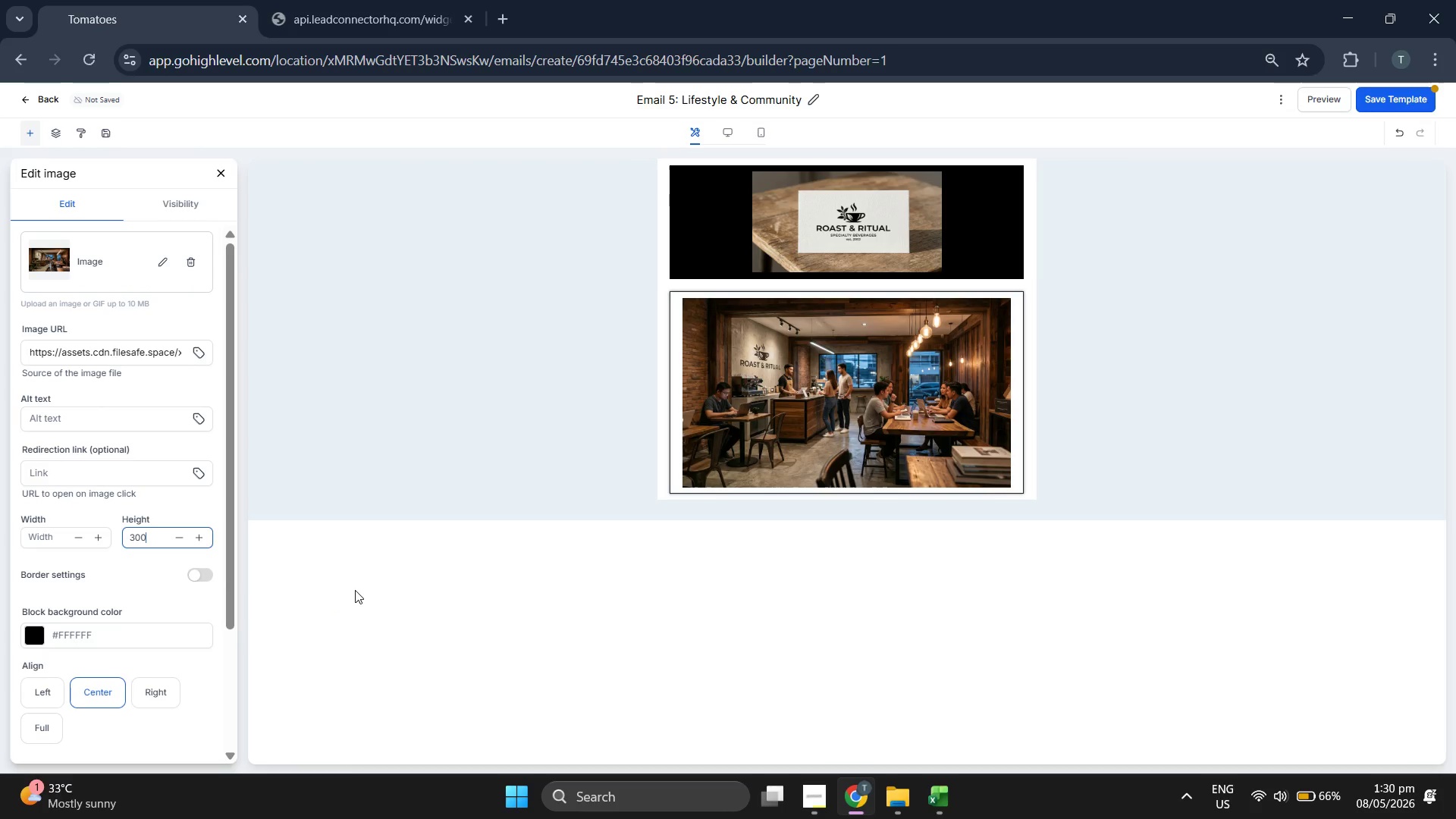 
key(Backspace)
key(Backspace)
type(50)
key(Backspace)
key(Backspace)
type(00)
 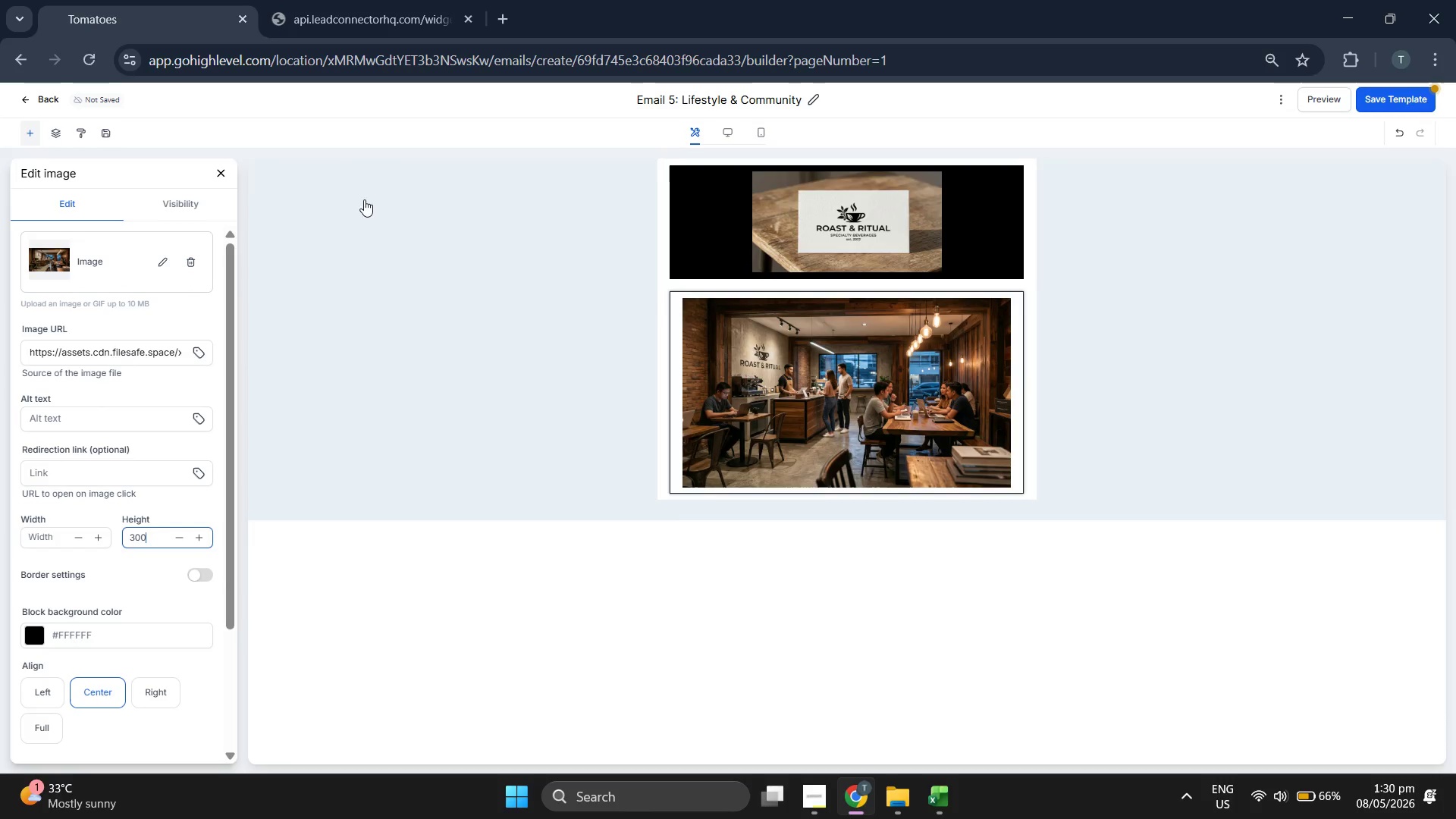 
scroll: coordinate [114, 604], scroll_direction: down, amount: 3.0
 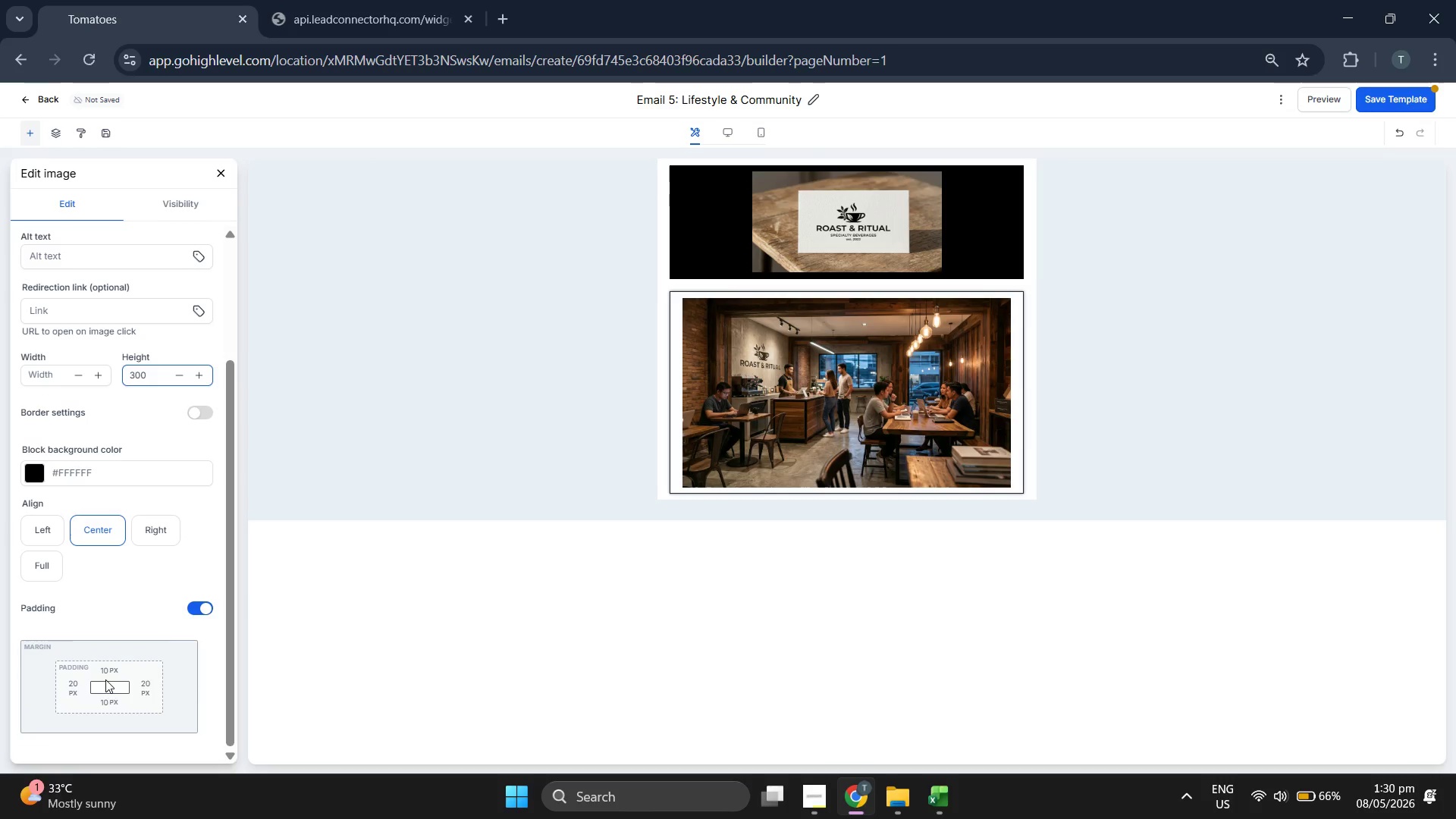 
left_click([108, 676])
 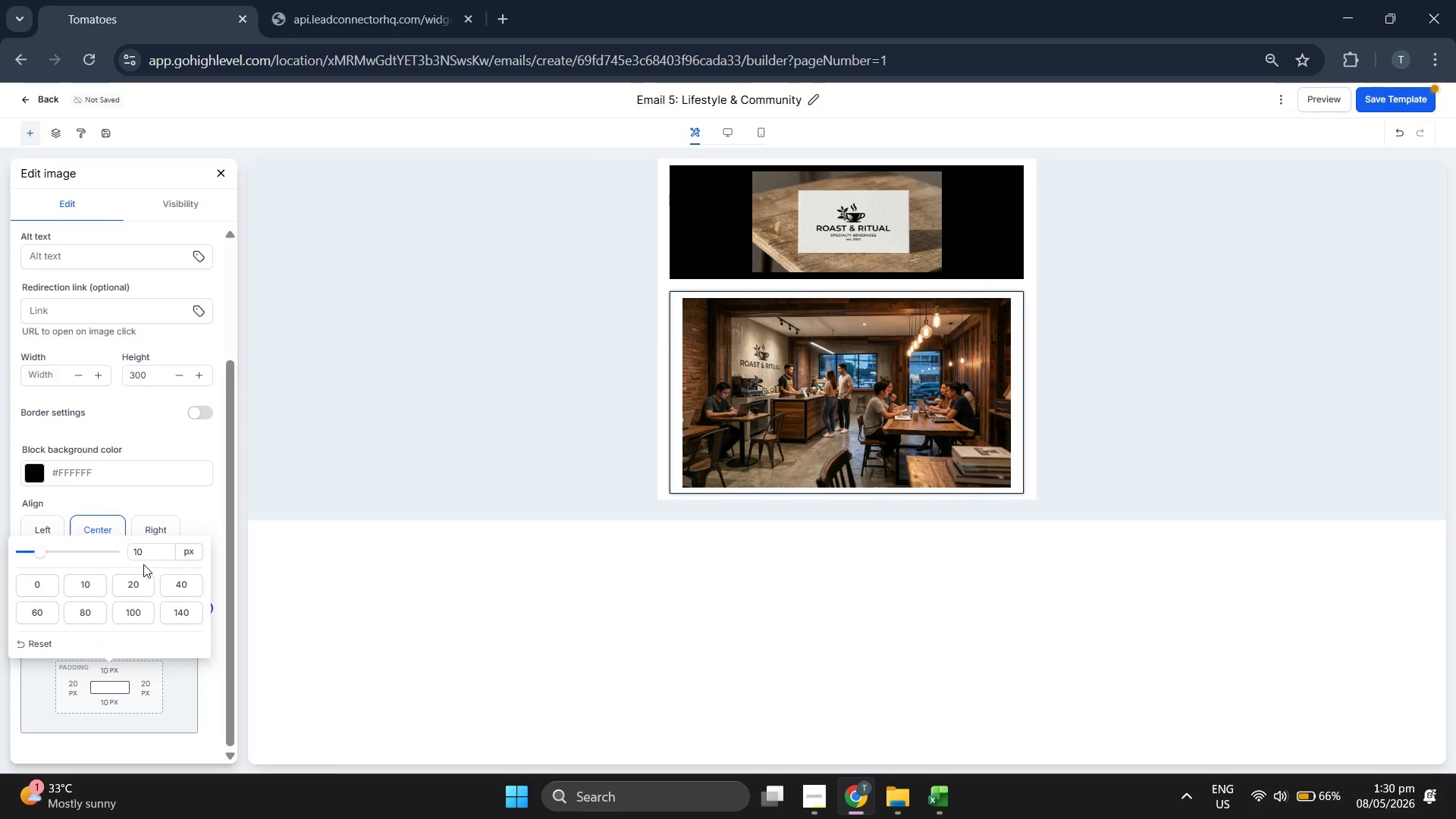 
double_click([146, 556])
 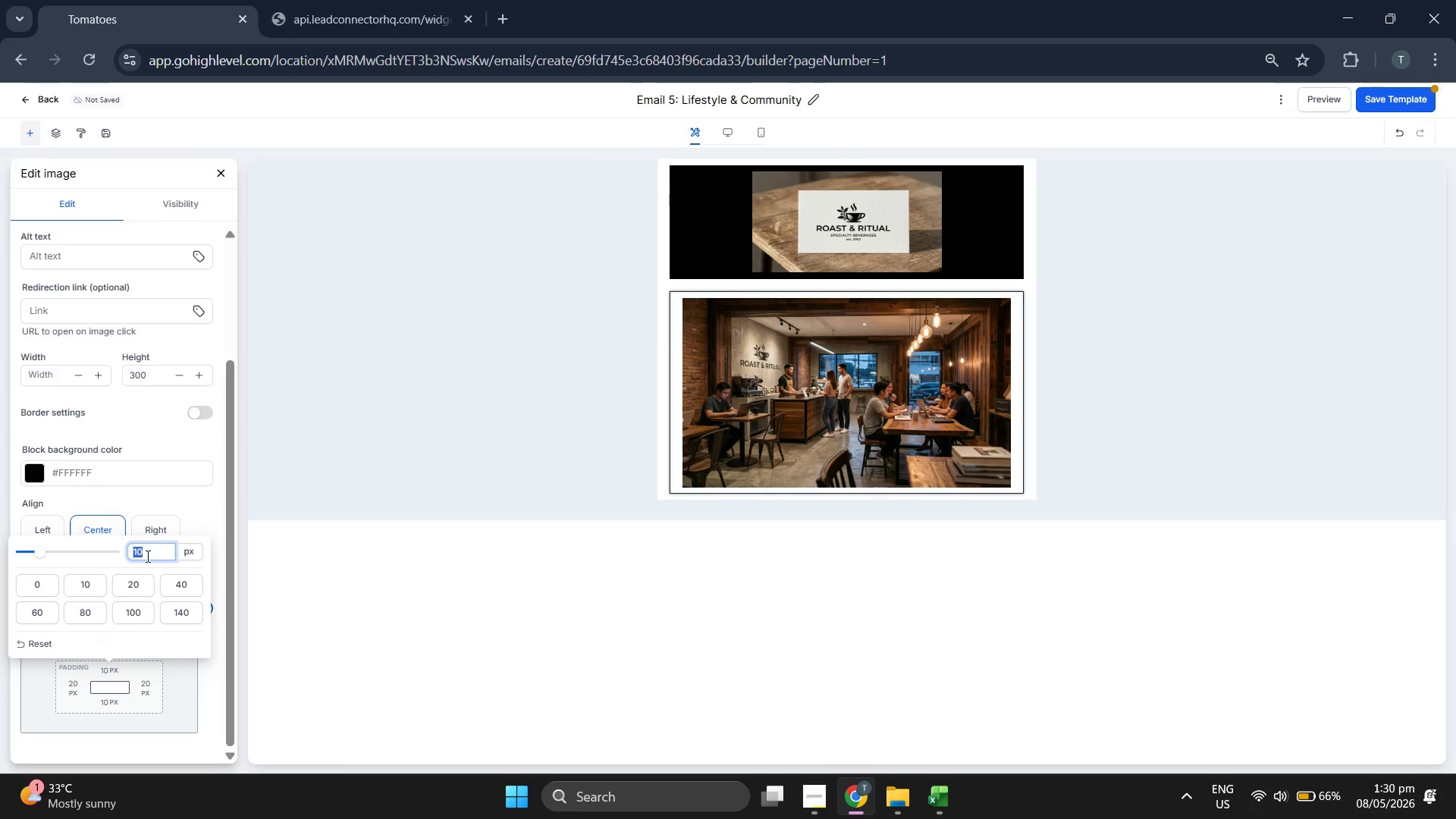 
key(5)
 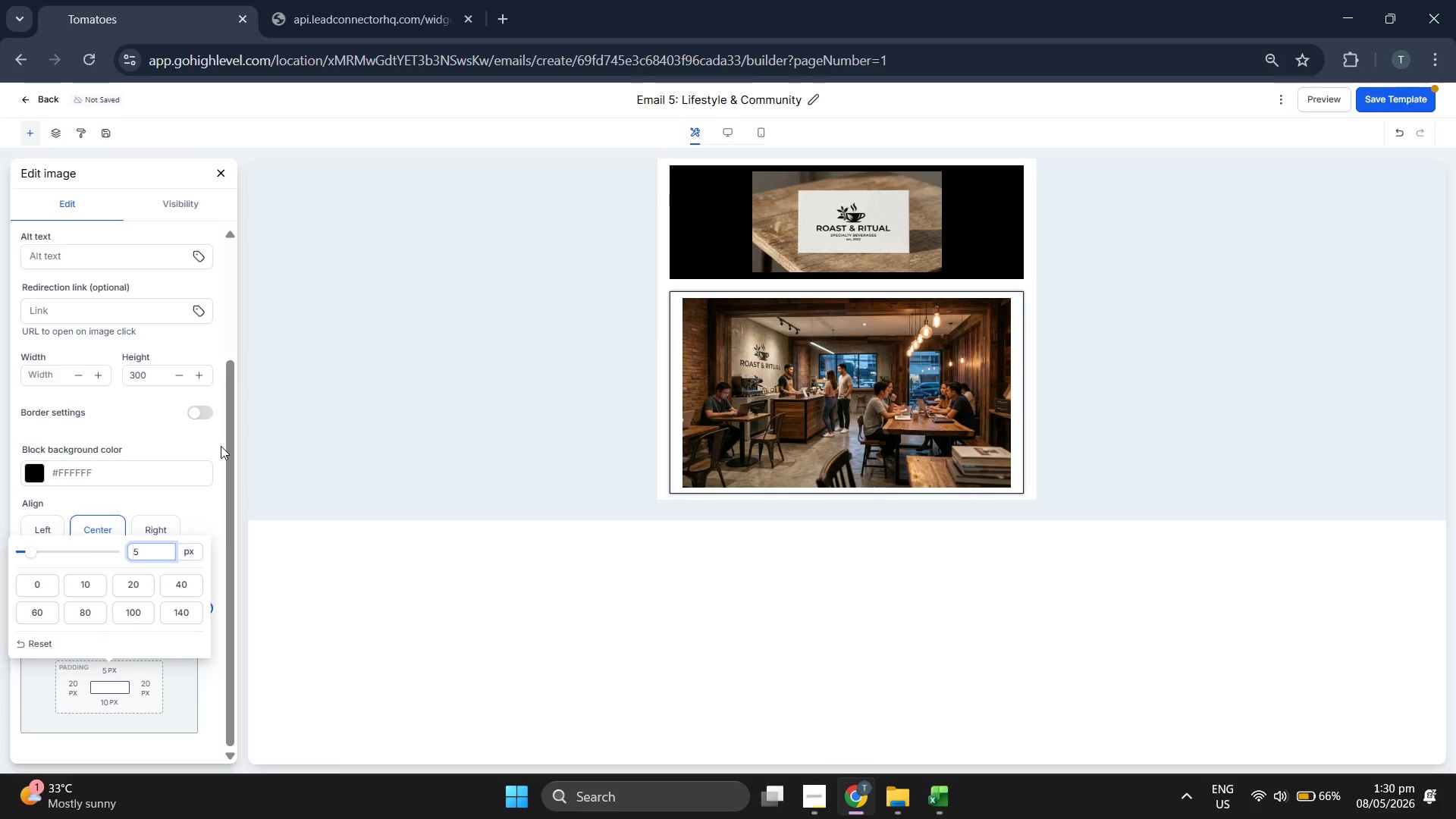 
left_click([214, 445])
 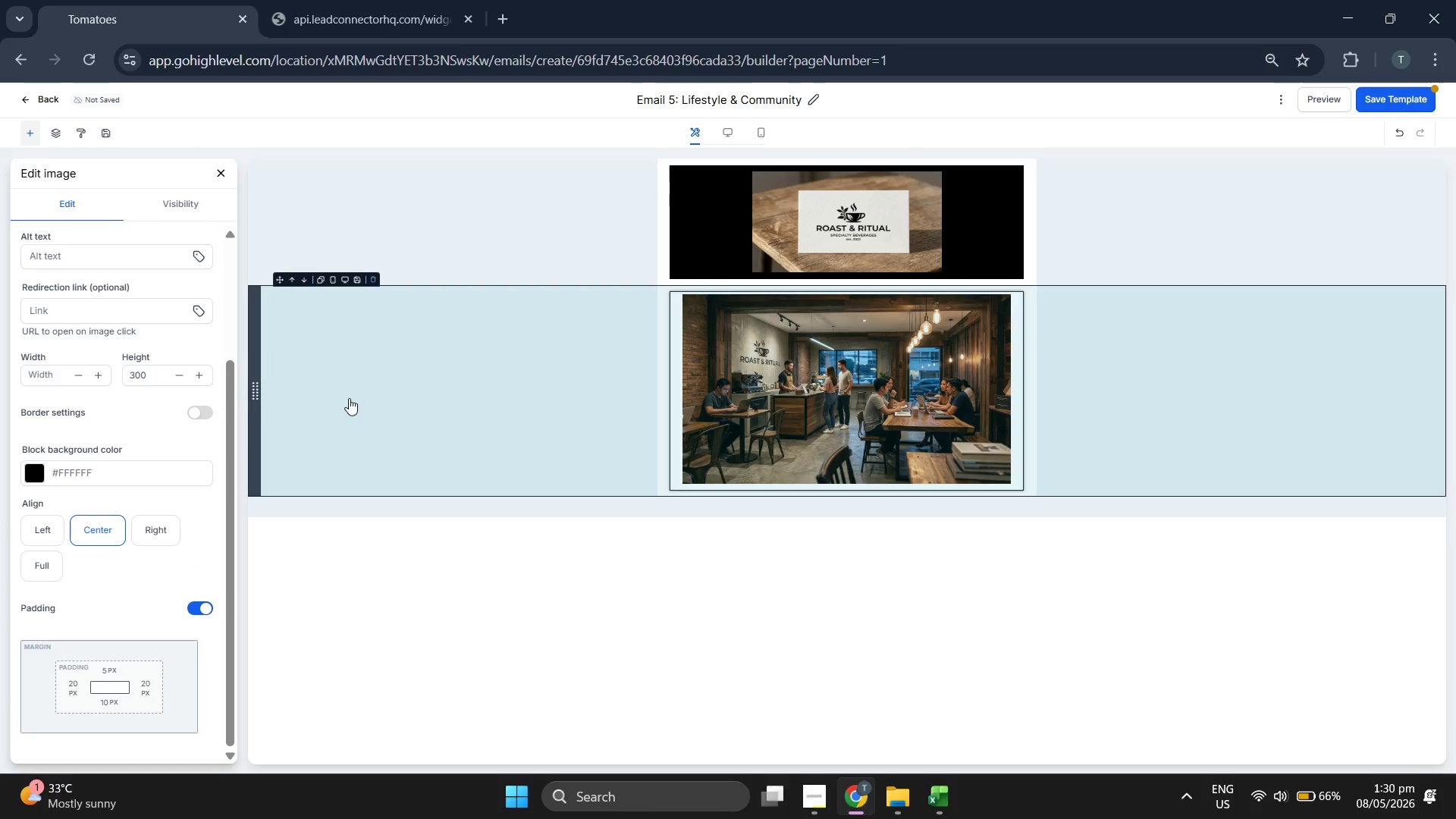 
left_click([406, 386])
 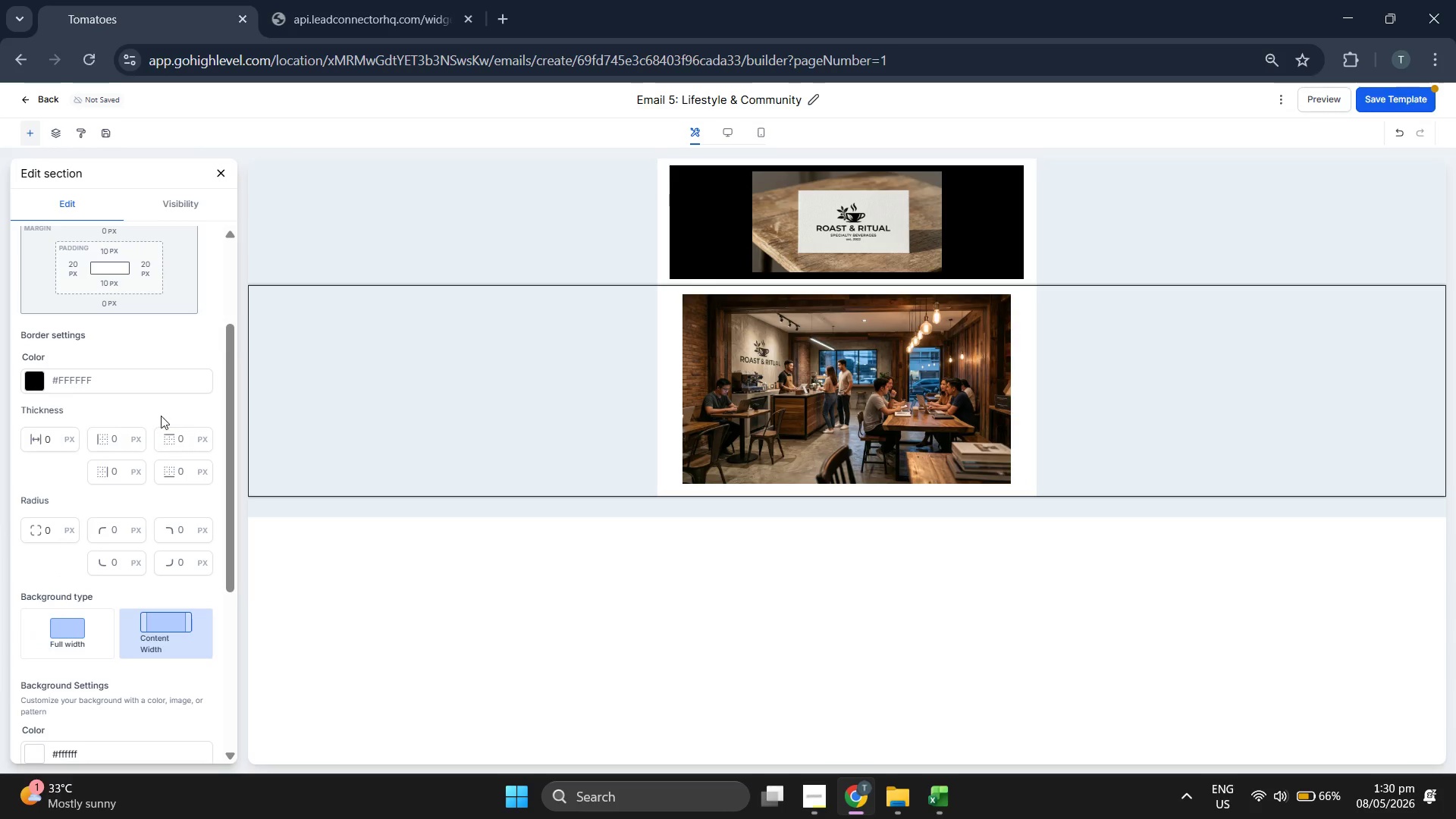 
scroll: coordinate [161, 412], scroll_direction: none, amount: 0.0
 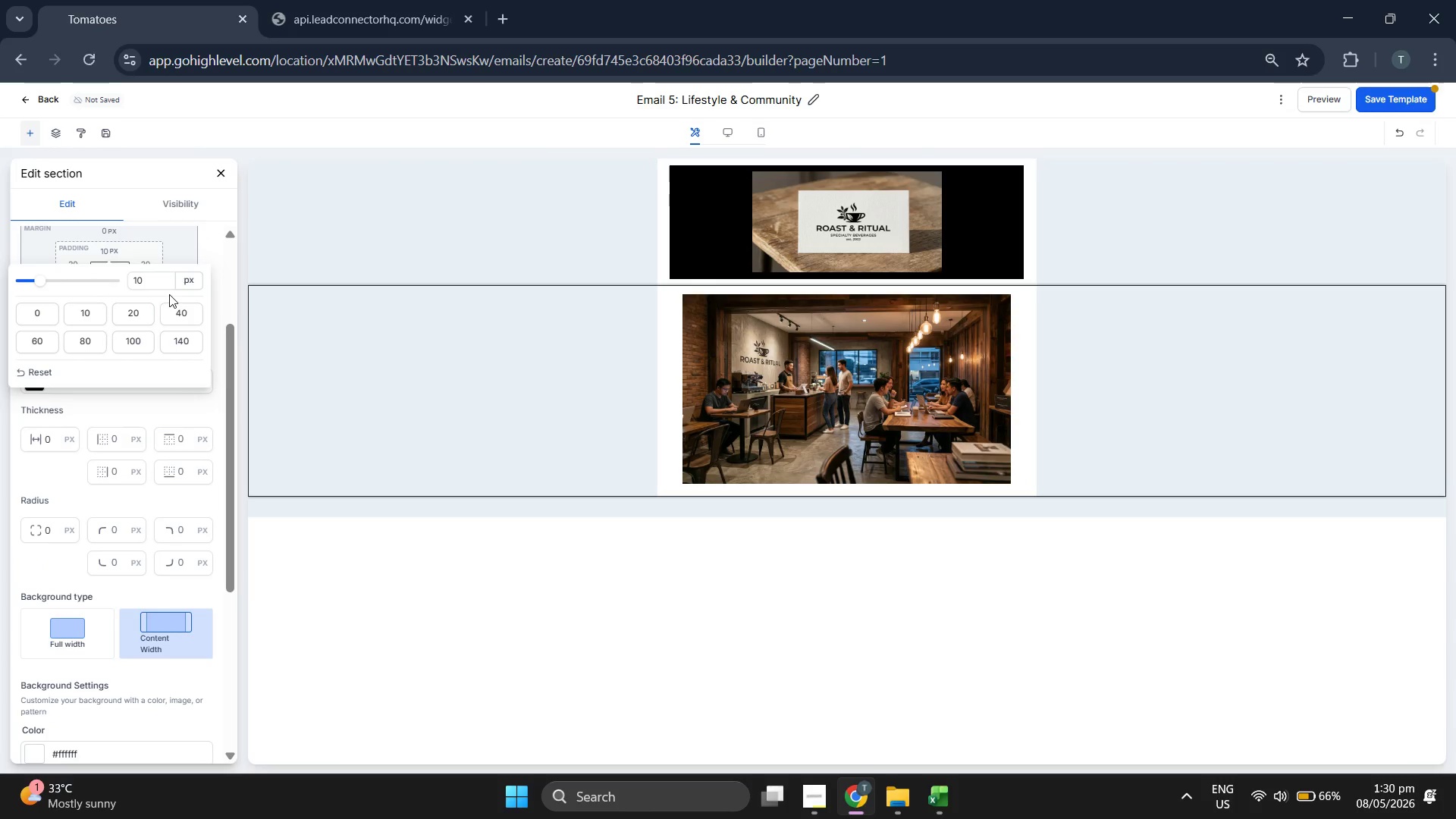 
double_click([161, 288])
 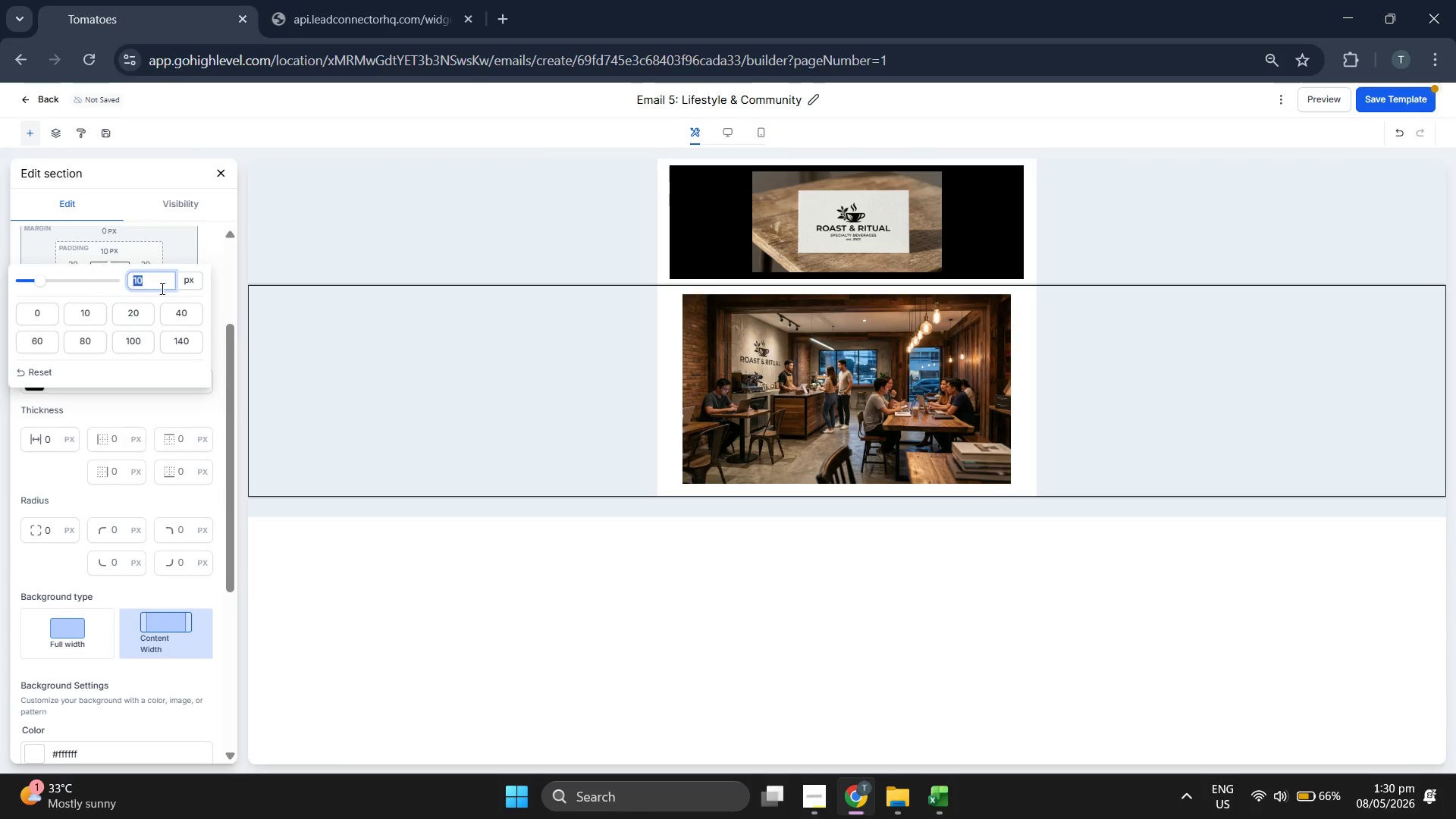 
key(5)
 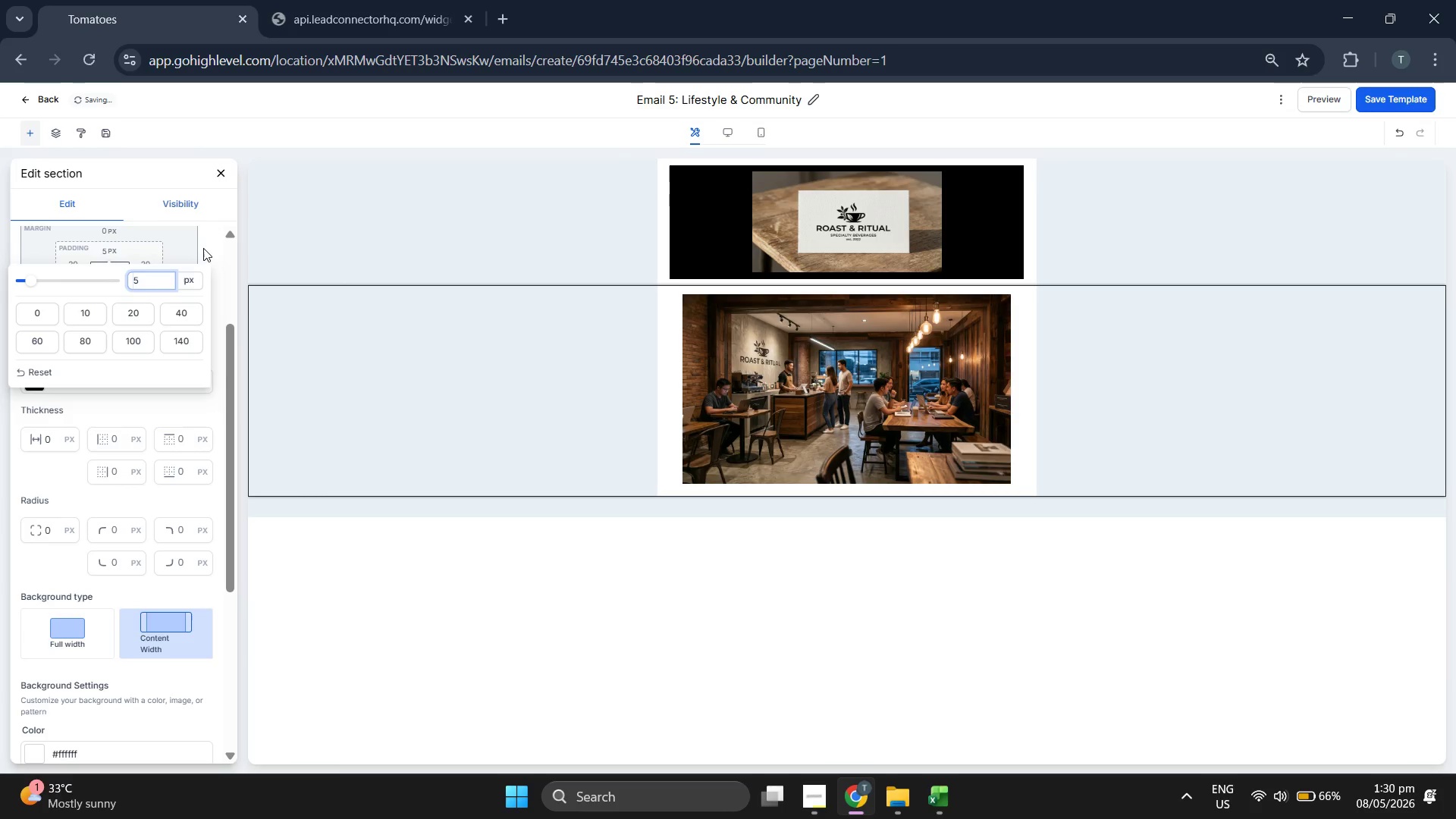 
left_click([203, 248])
 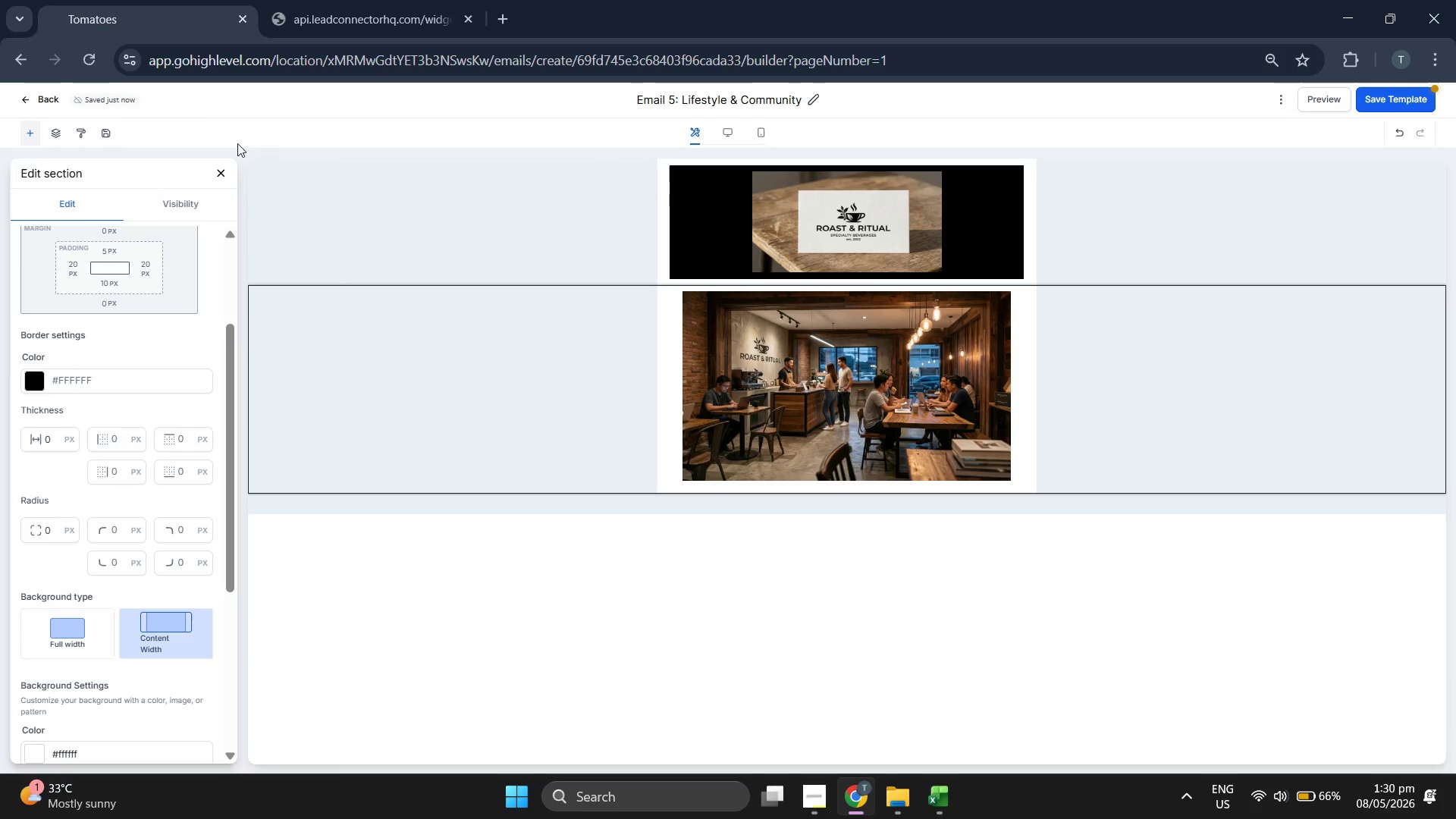 
left_click([226, 169])
 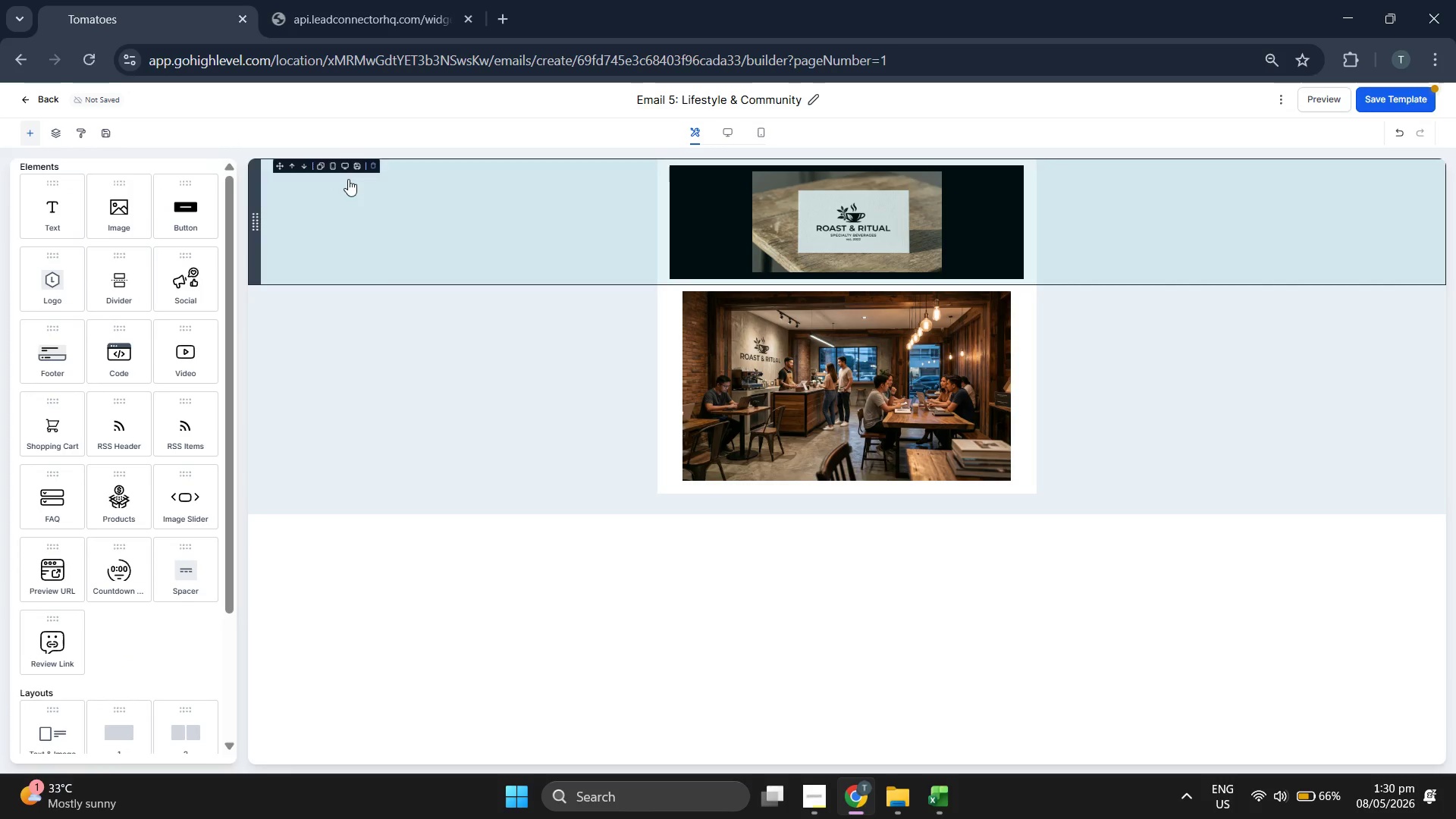 
left_click([357, 179])
 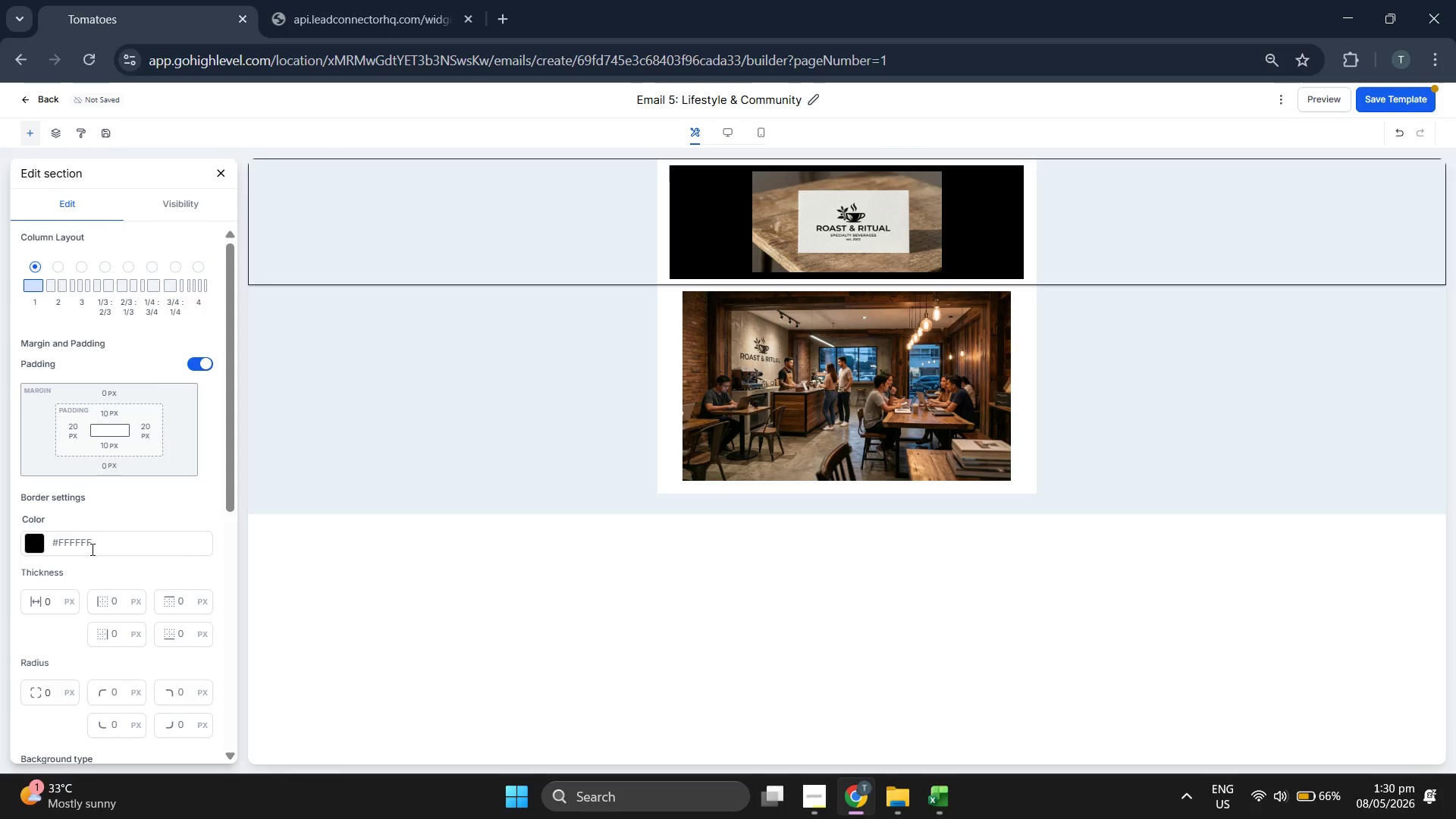 
scroll: coordinate [118, 602], scroll_direction: down, amount: 1.0
 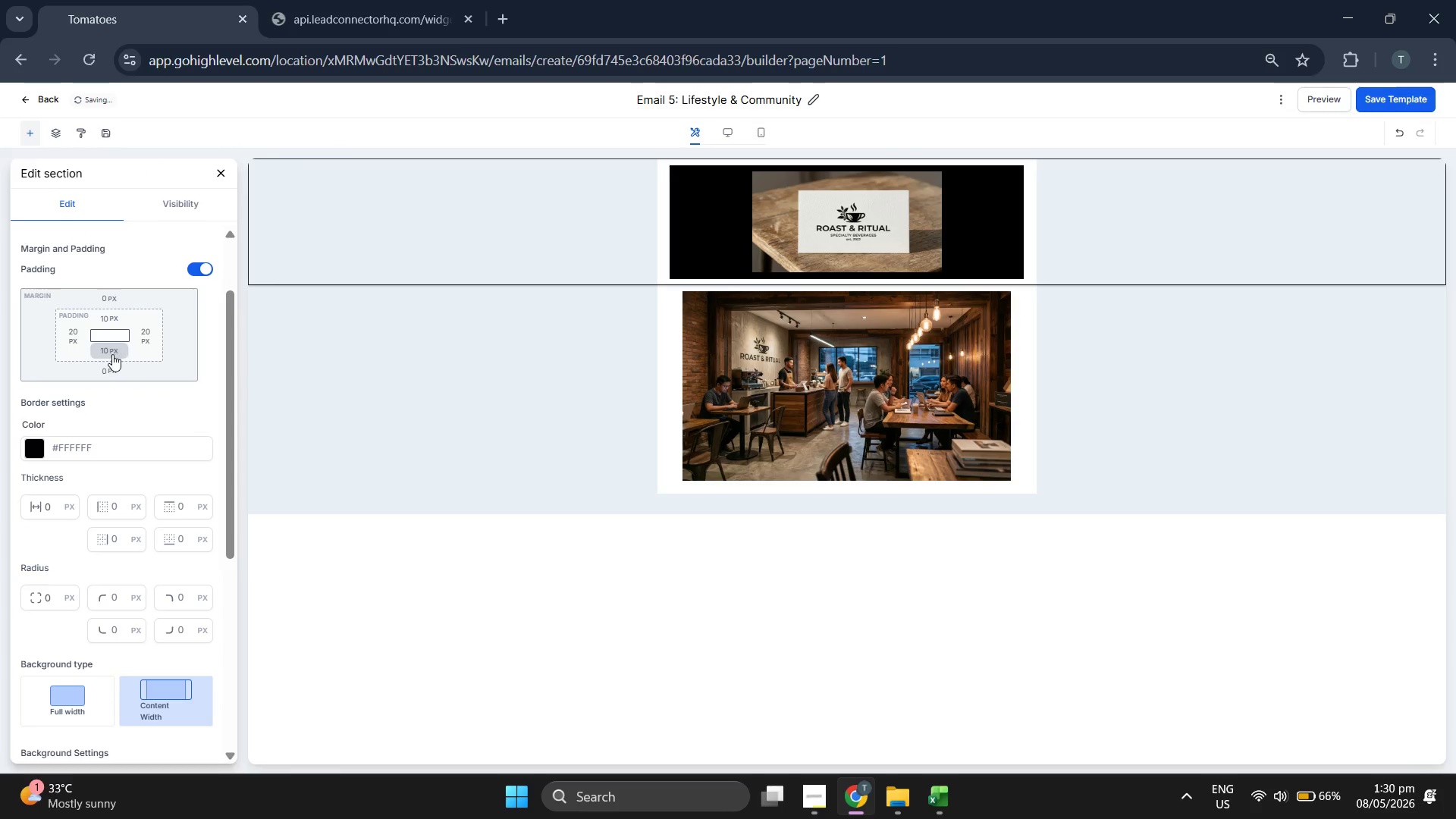 
left_click([112, 354])
 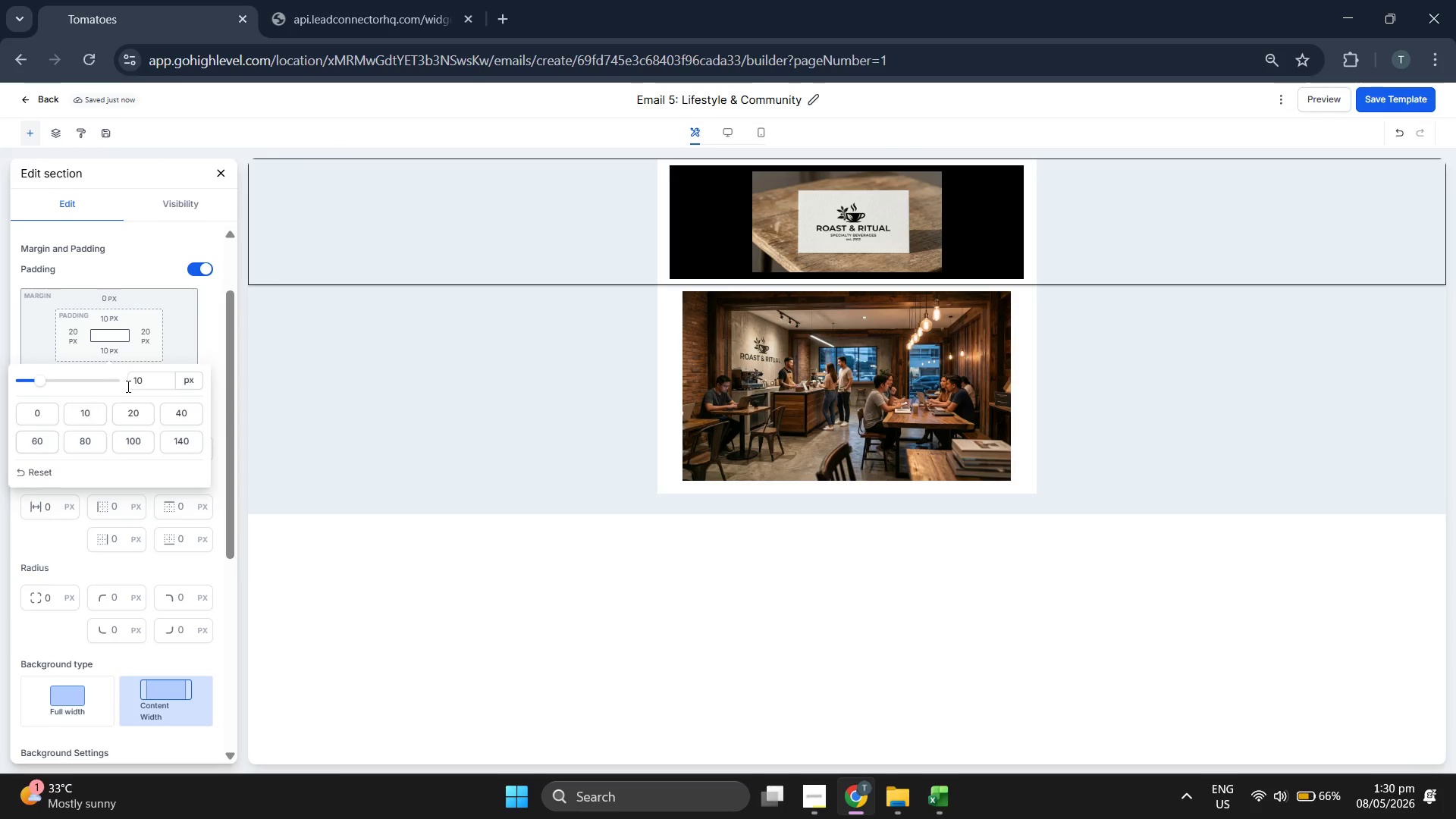 
double_click([129, 386])
 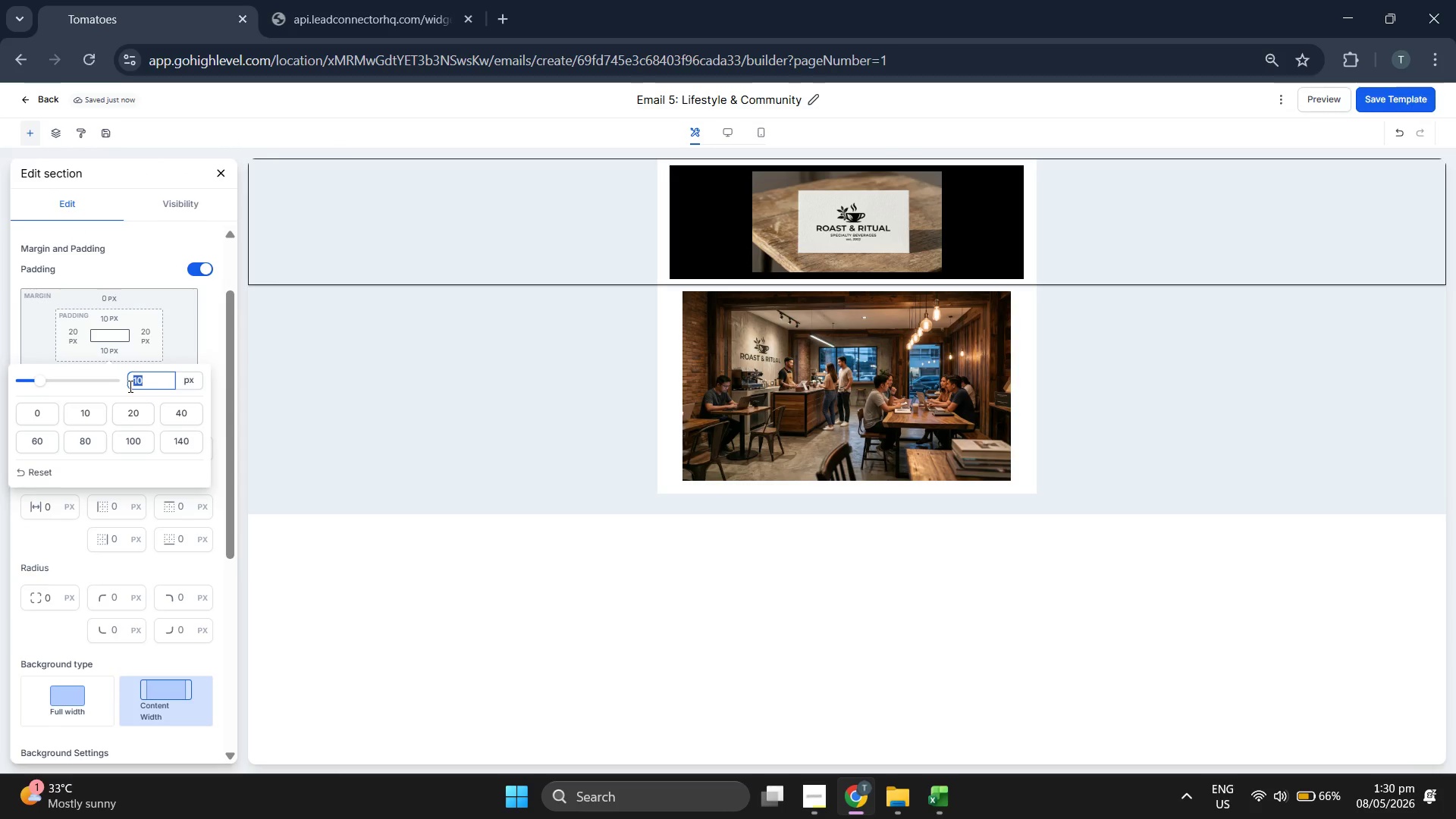 
key(5)
 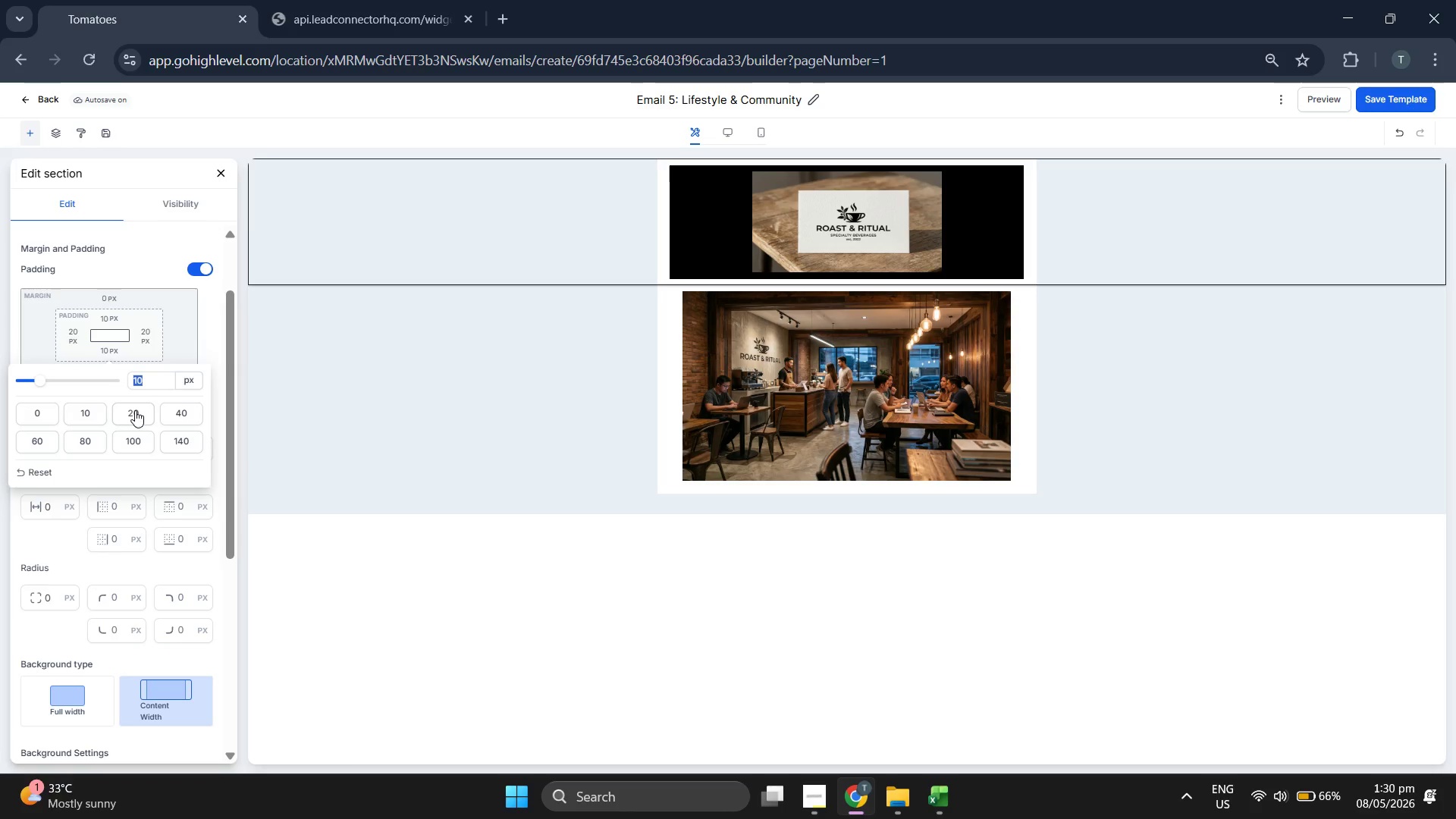 
key(5)
 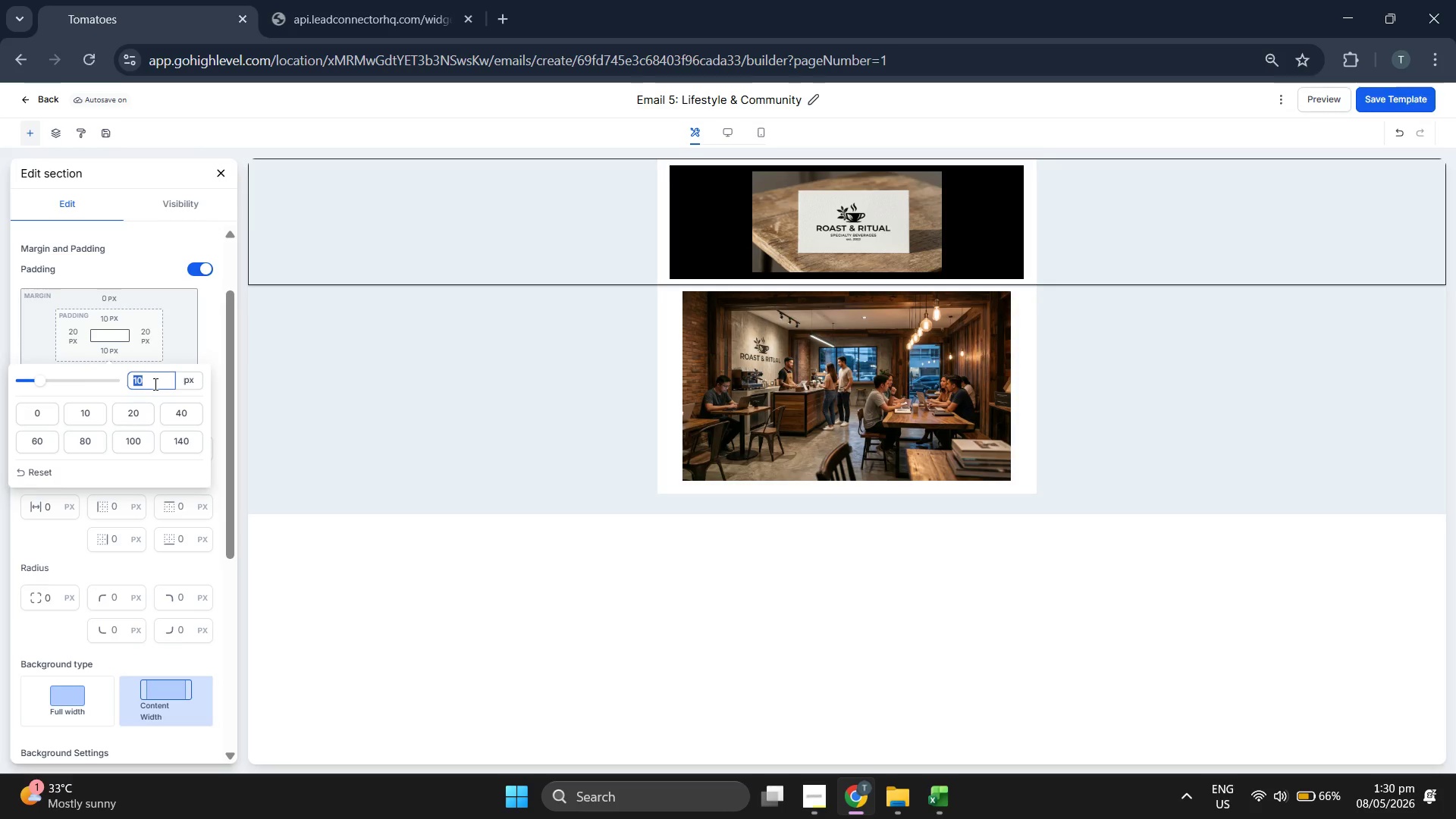 
double_click([154, 384])
 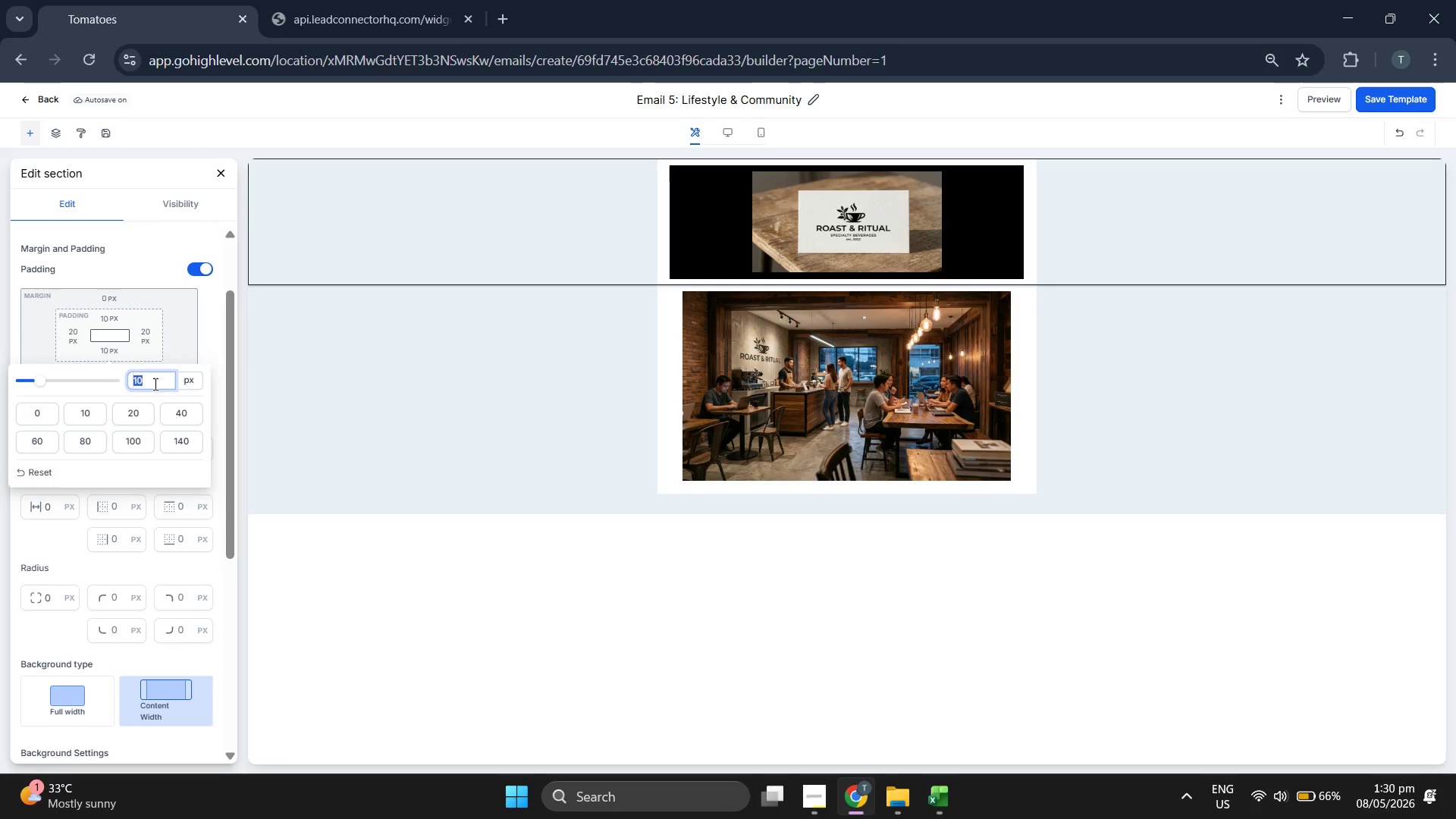 
key(5)
 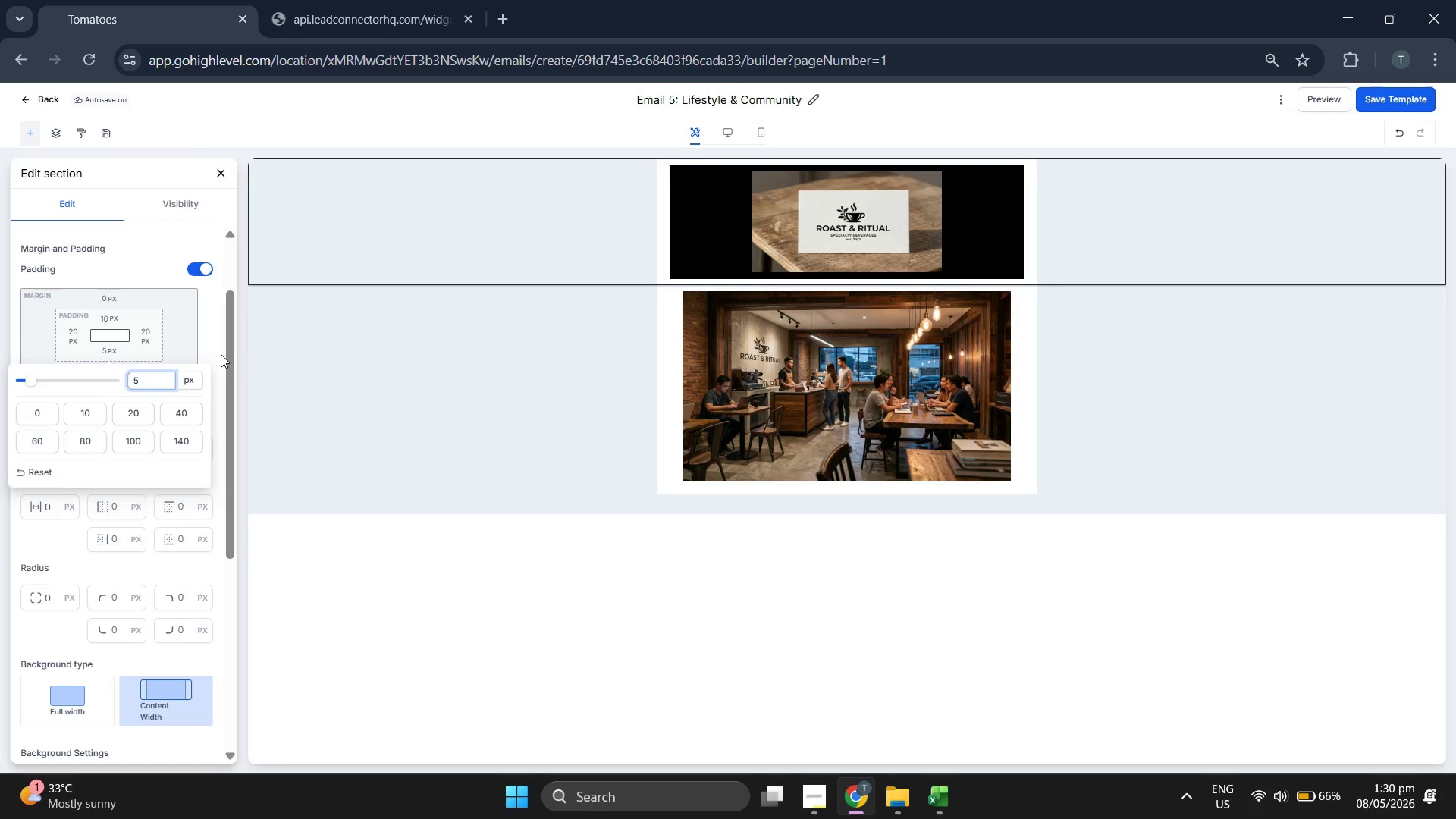 
left_click([220, 353])
 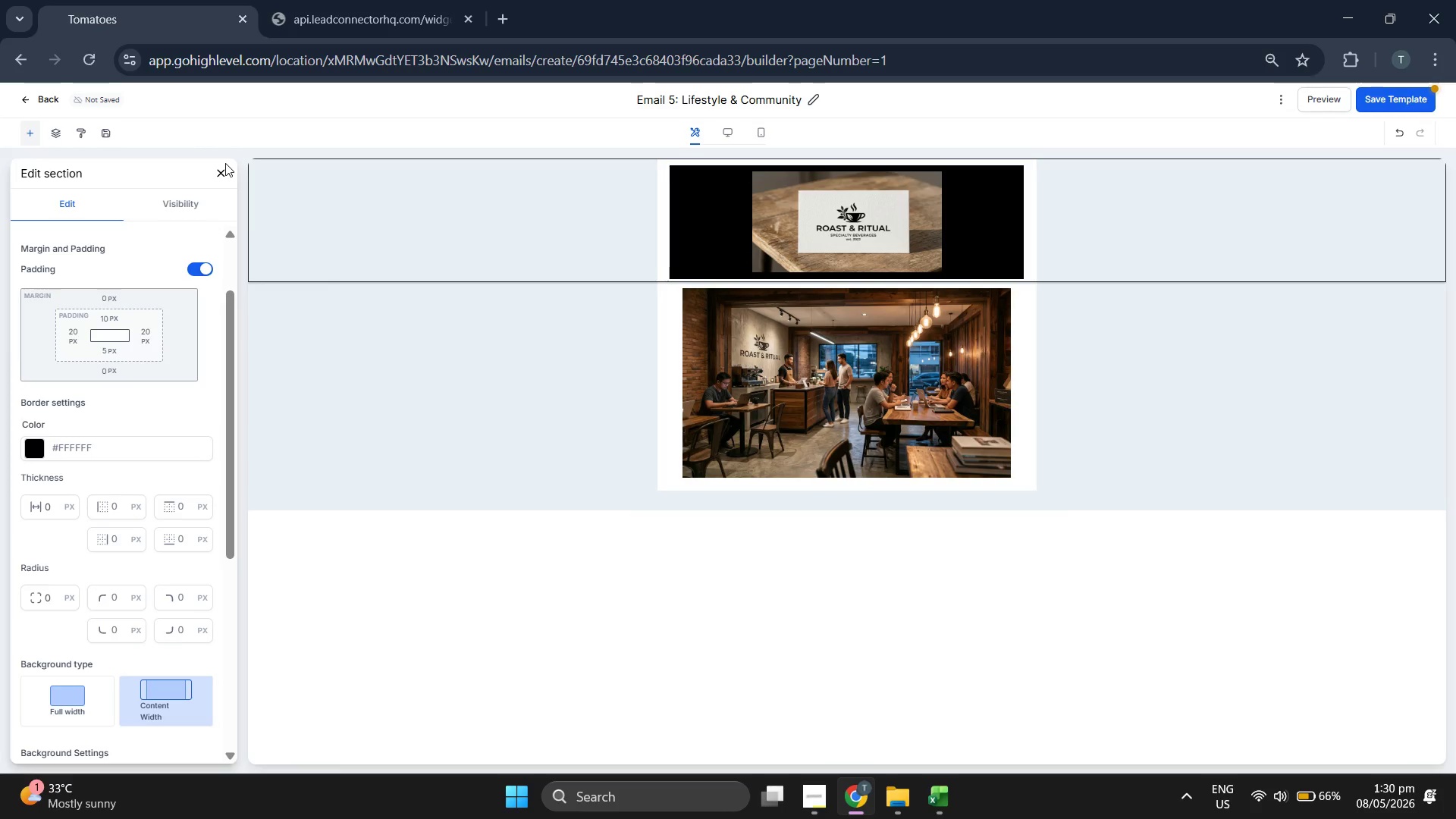 
left_click([216, 172])
 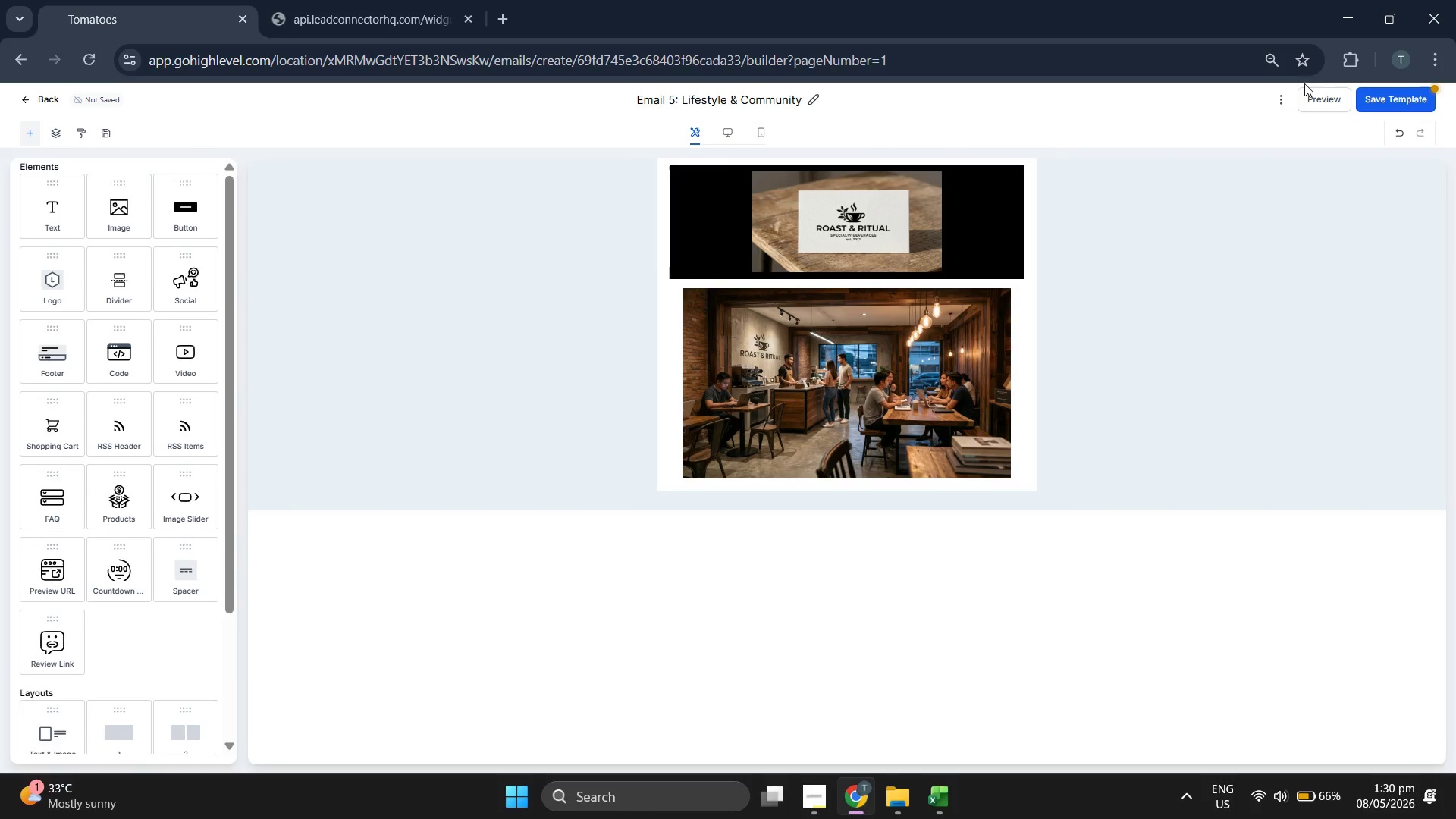 
left_click([1357, 95])
 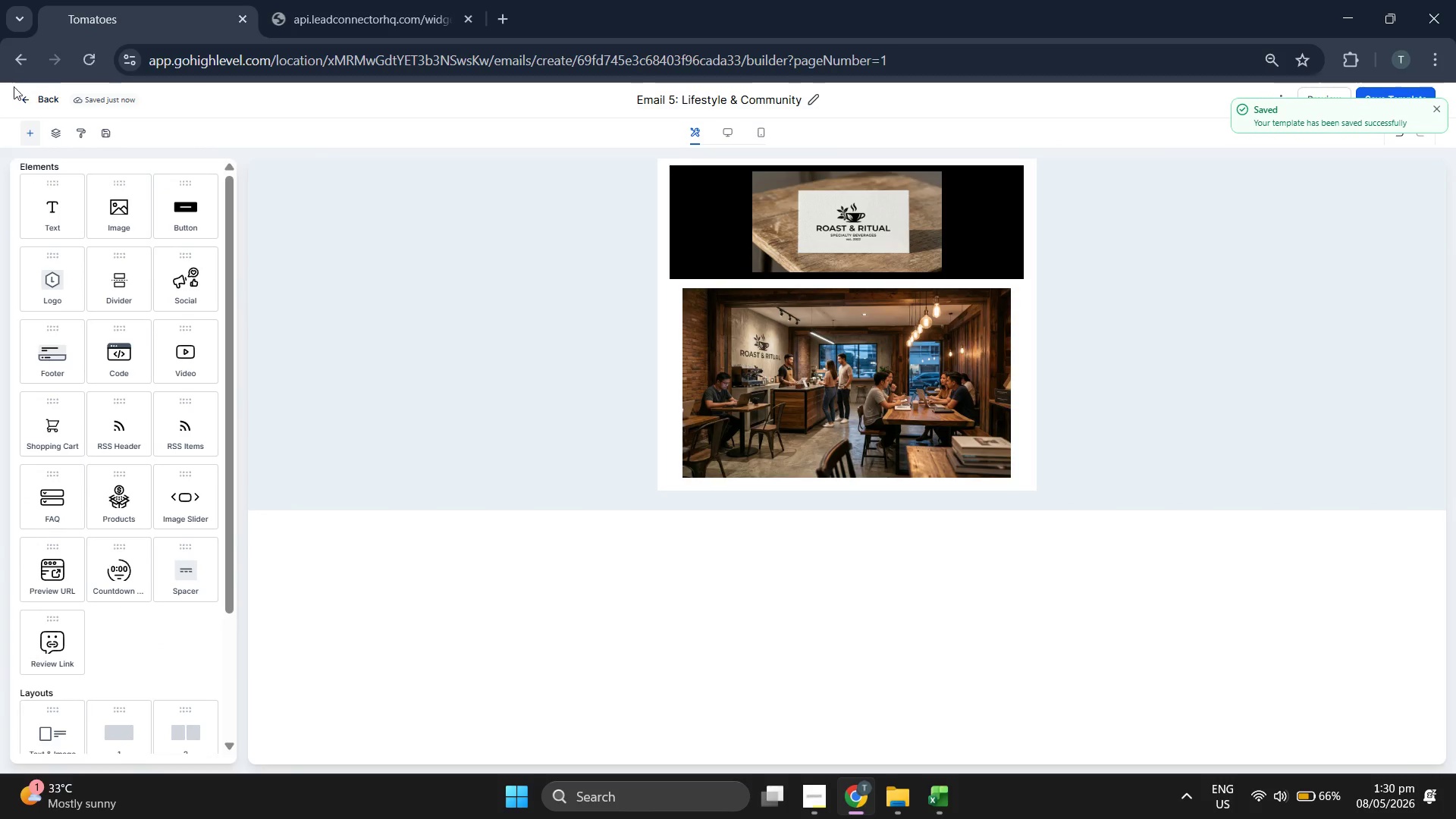 
left_click([29, 100])
 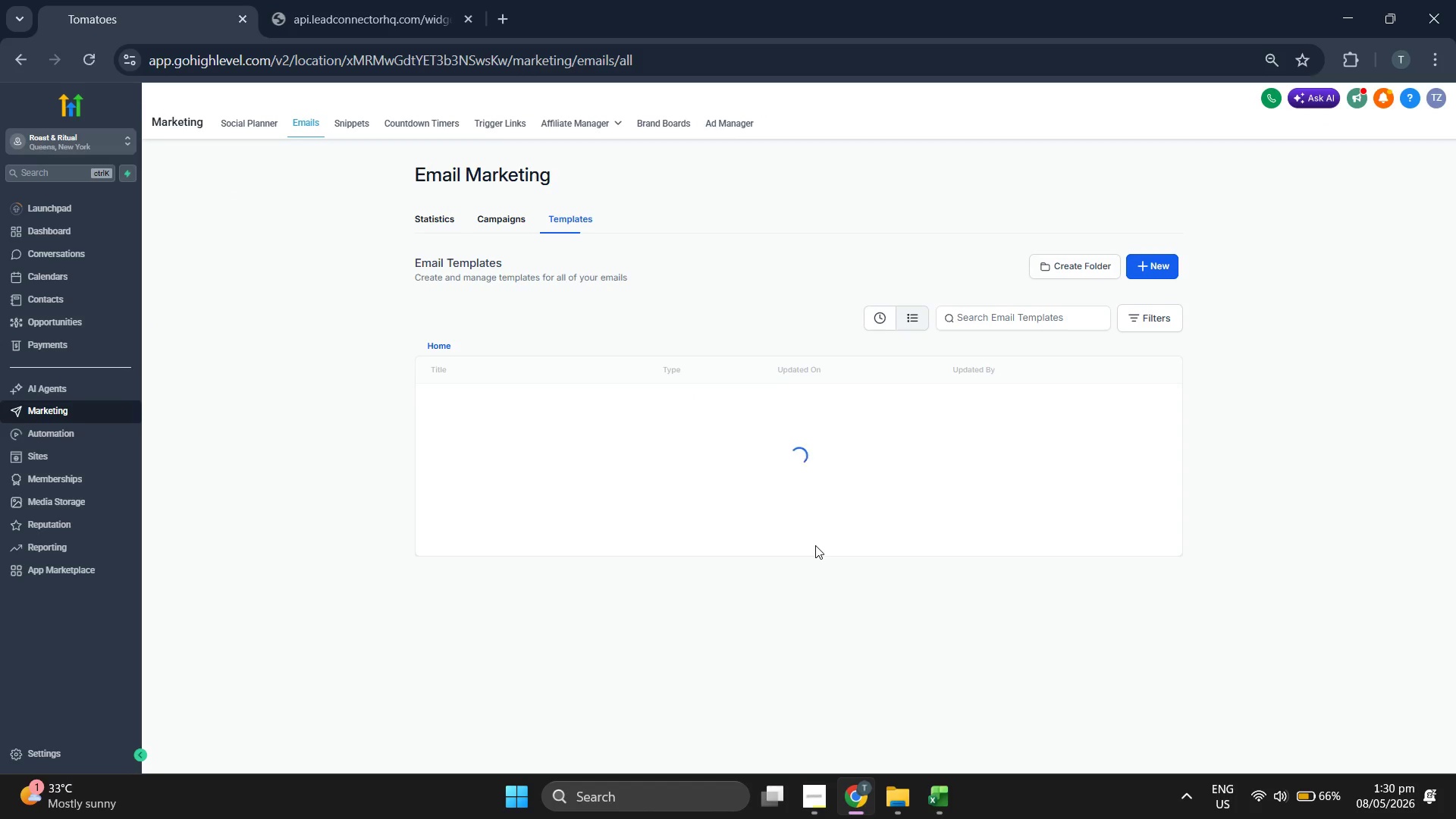 
wait(5.44)
 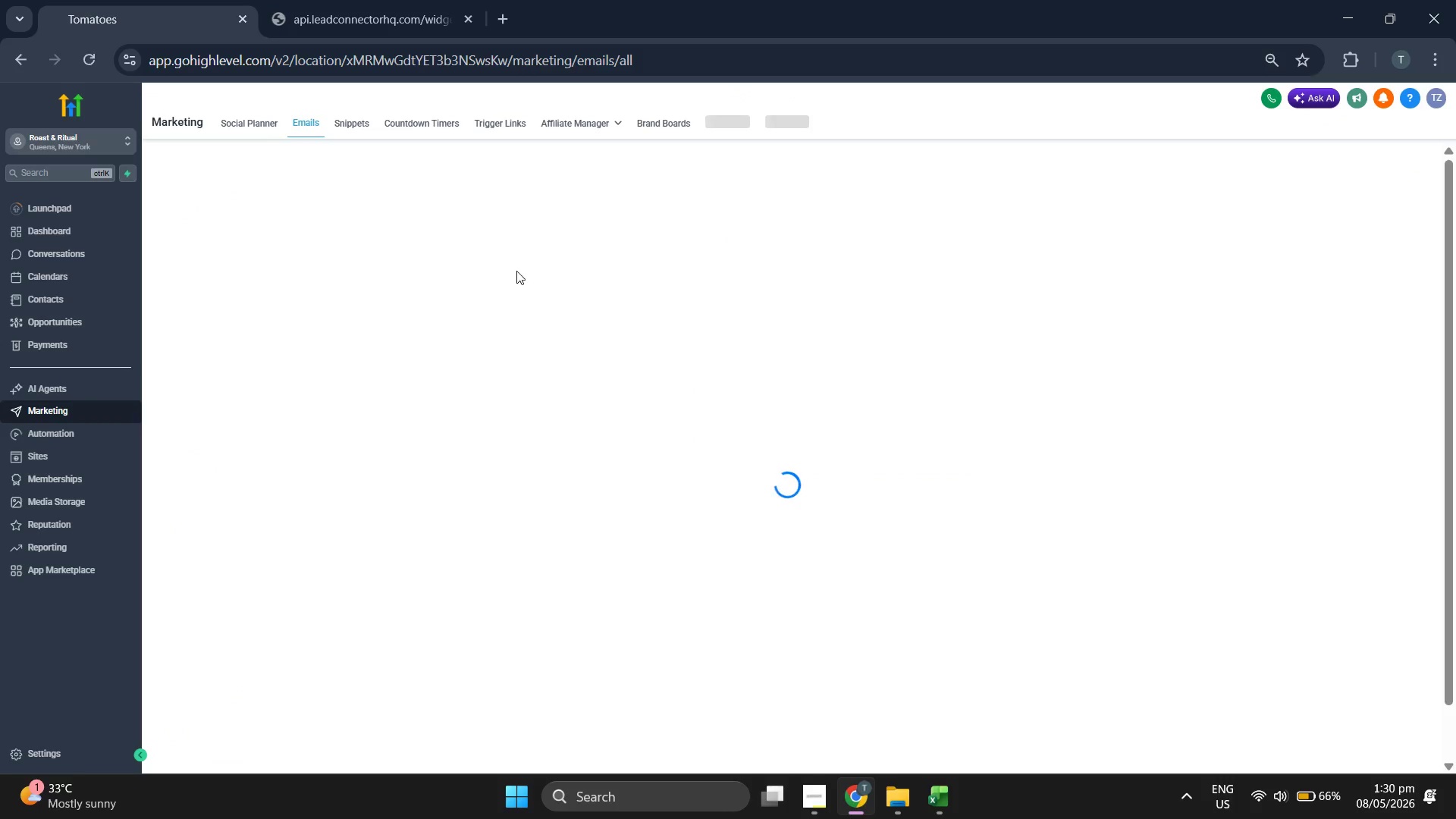 
left_click([532, 454])
 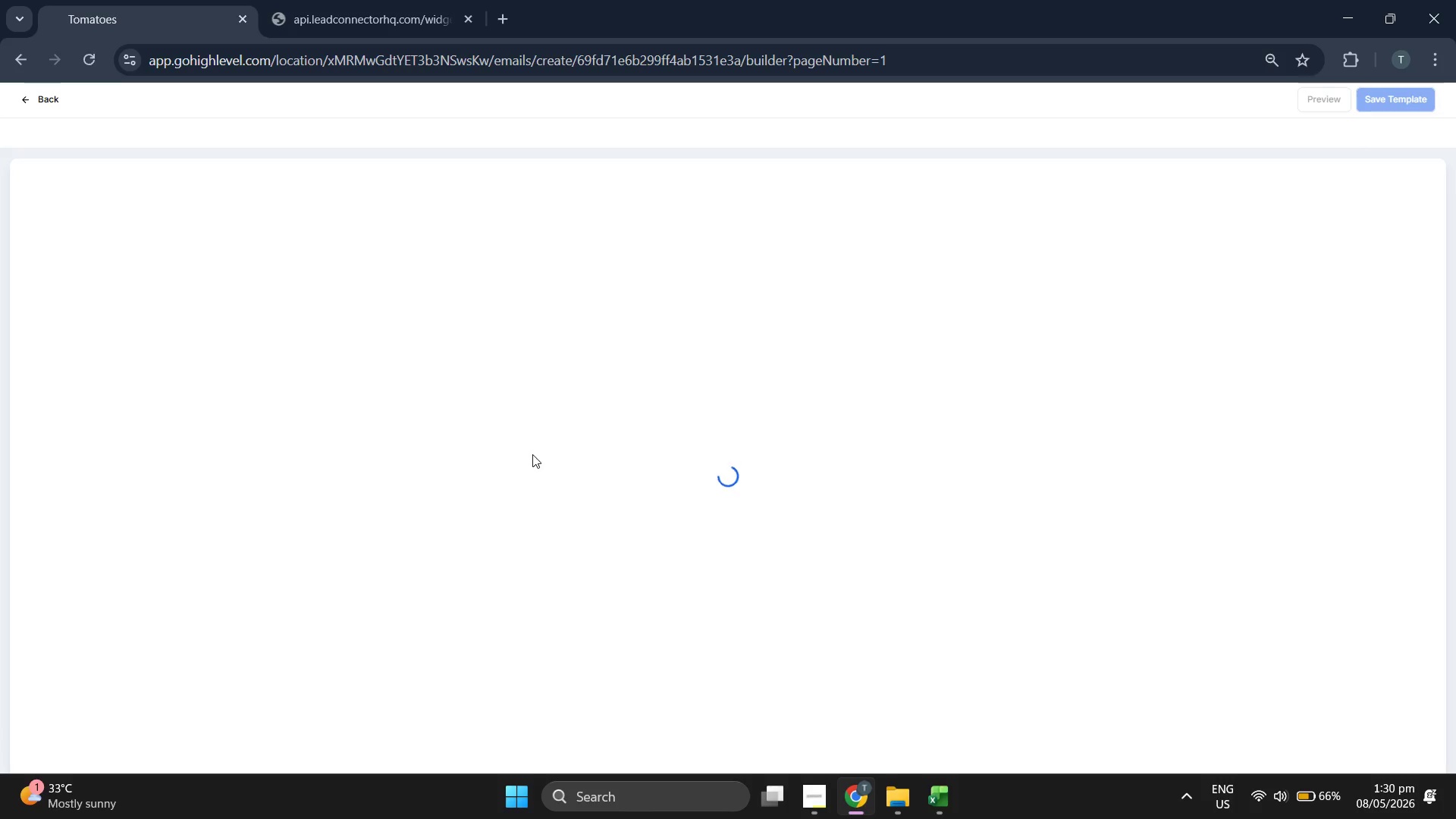 
wait(6.42)
 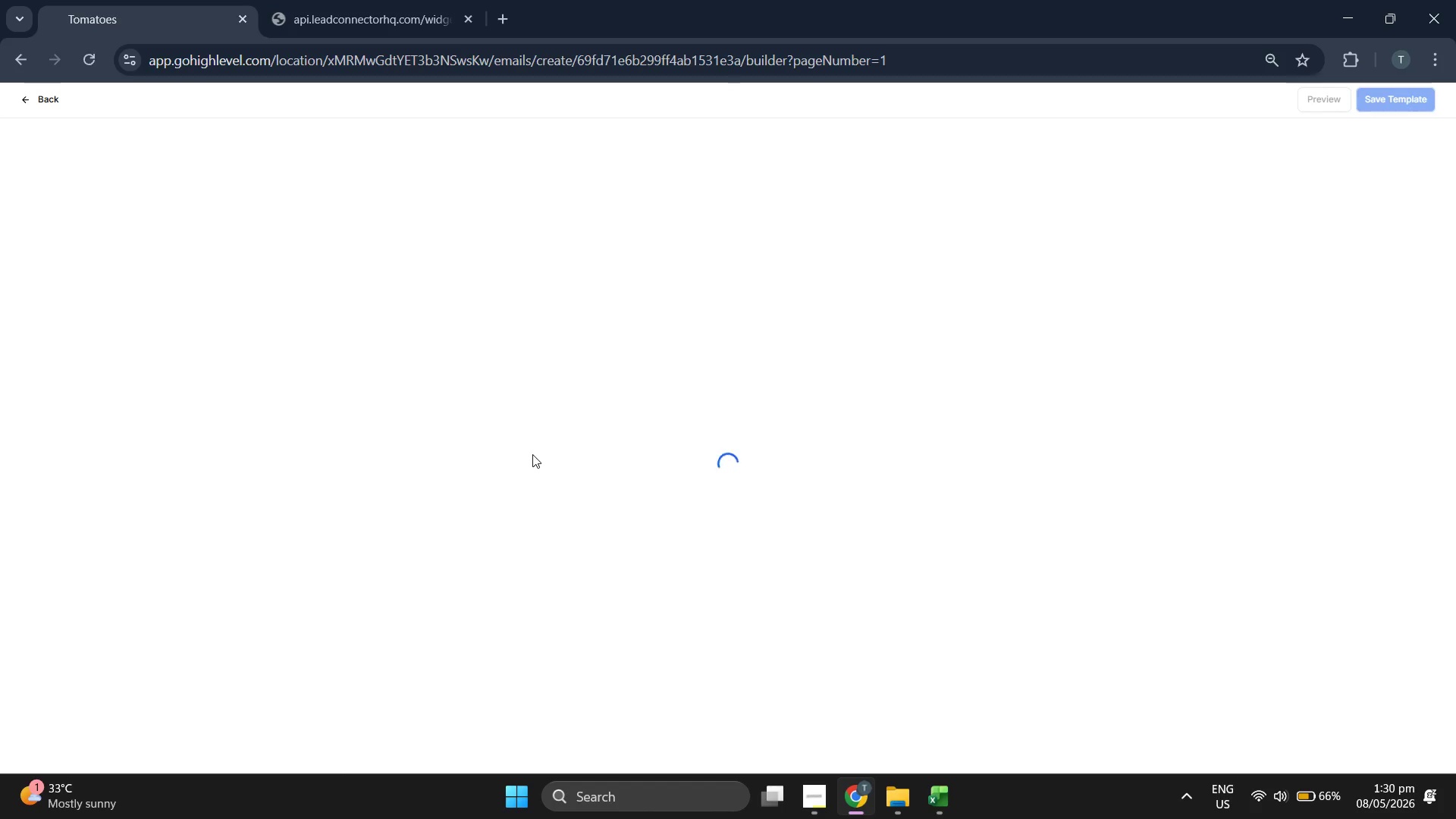 
left_click([504, 224])
 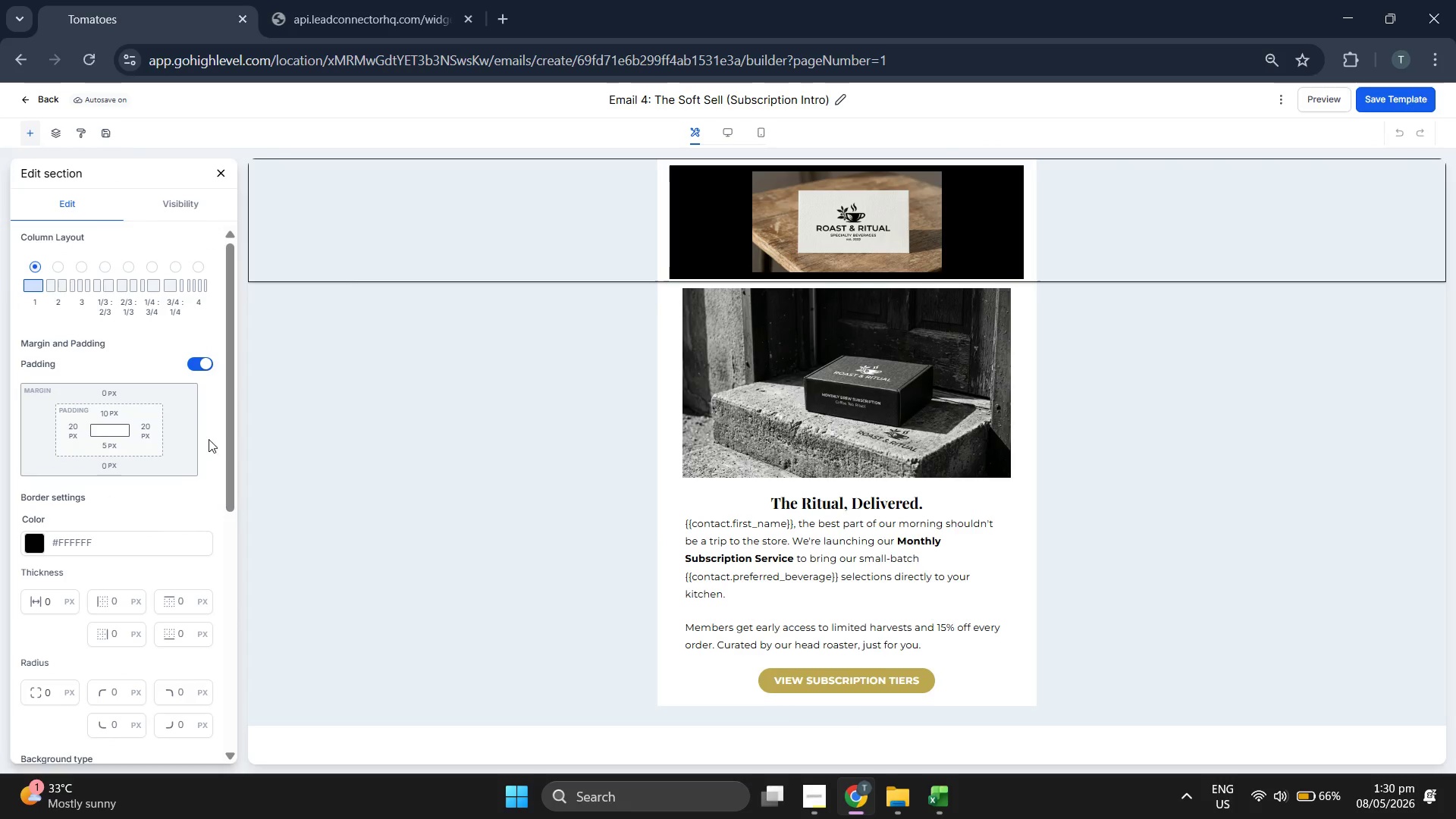 
left_click([410, 317])
 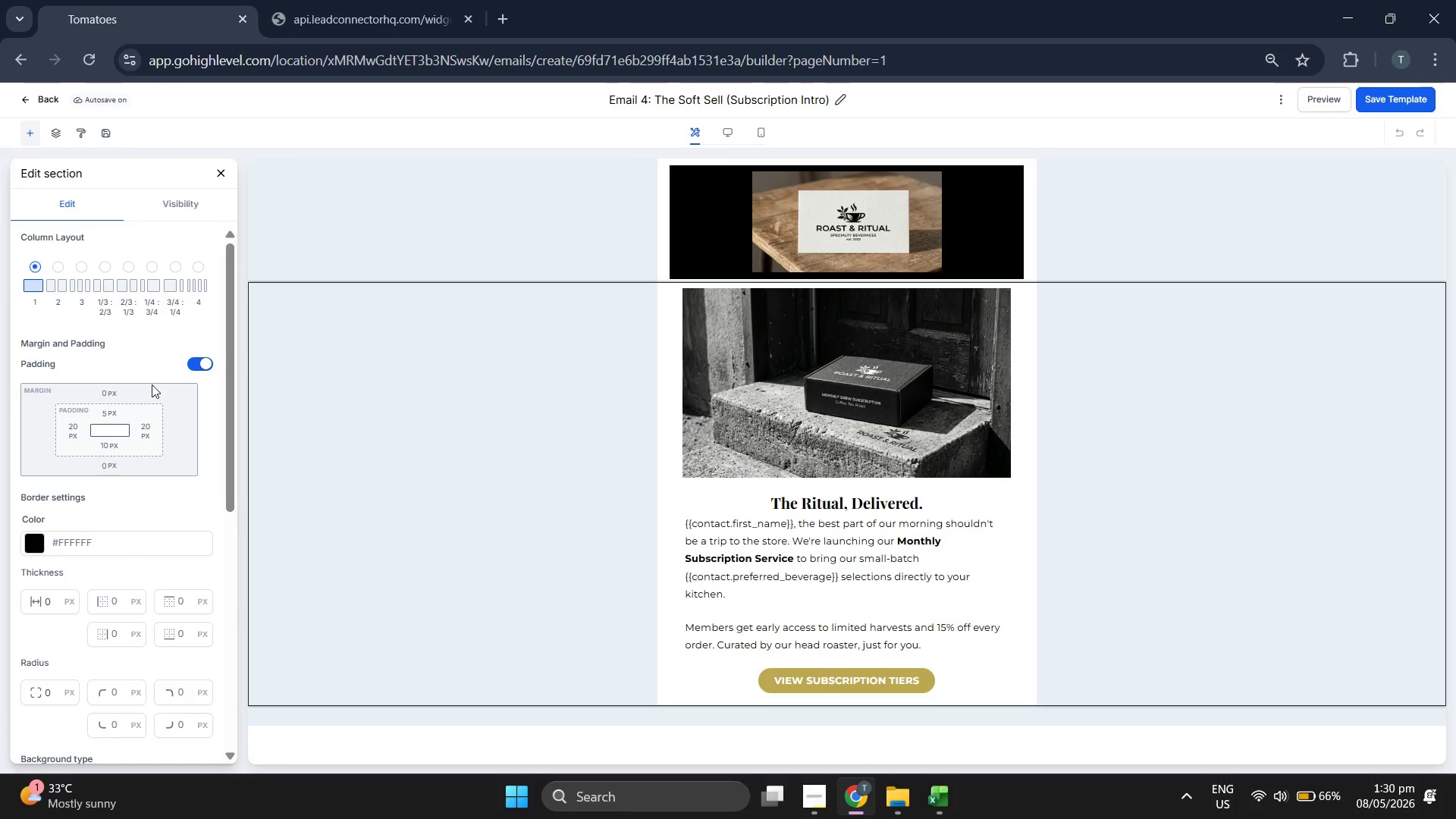 
left_click([464, 447])
 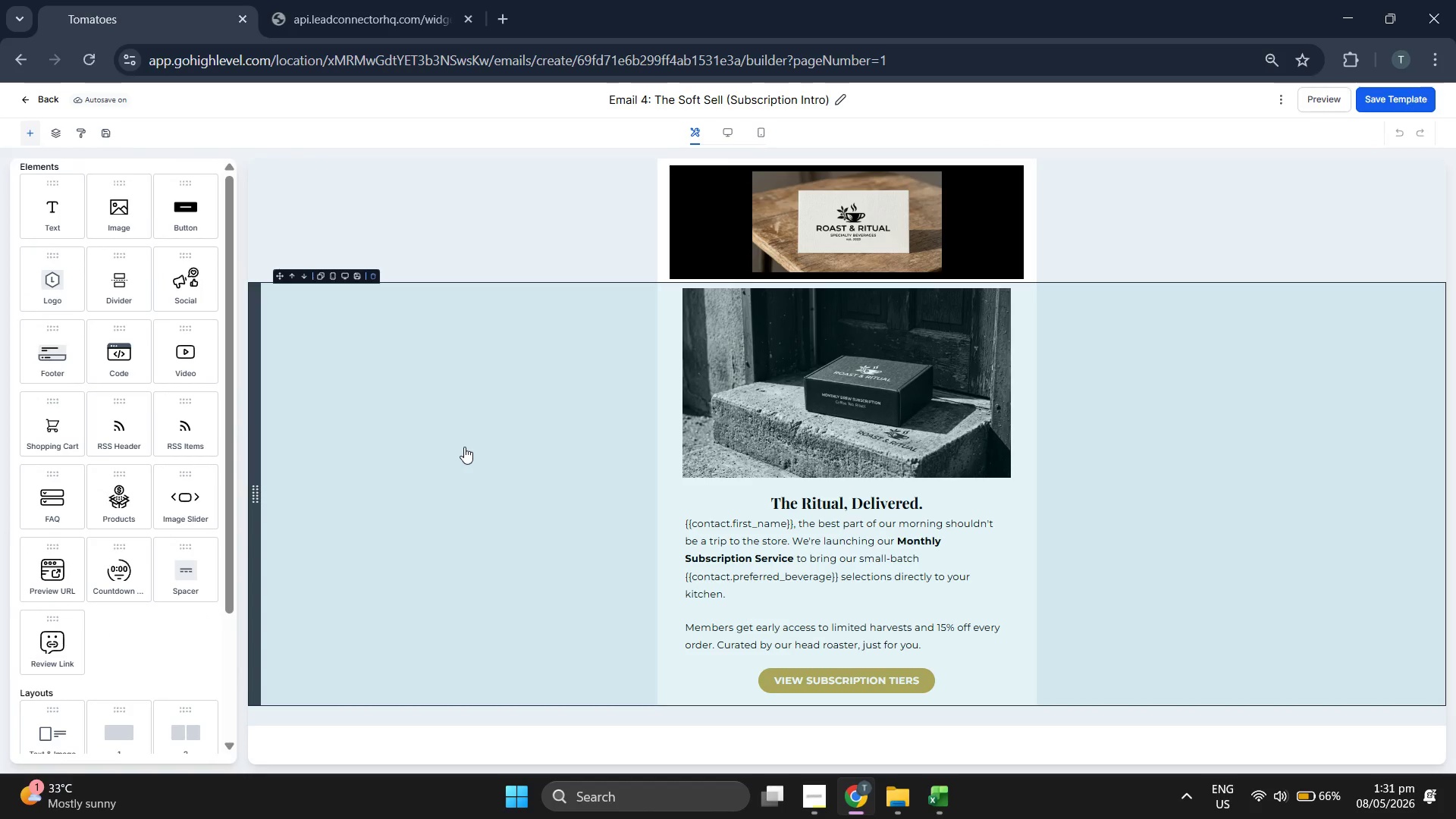 
left_click([513, 431])
 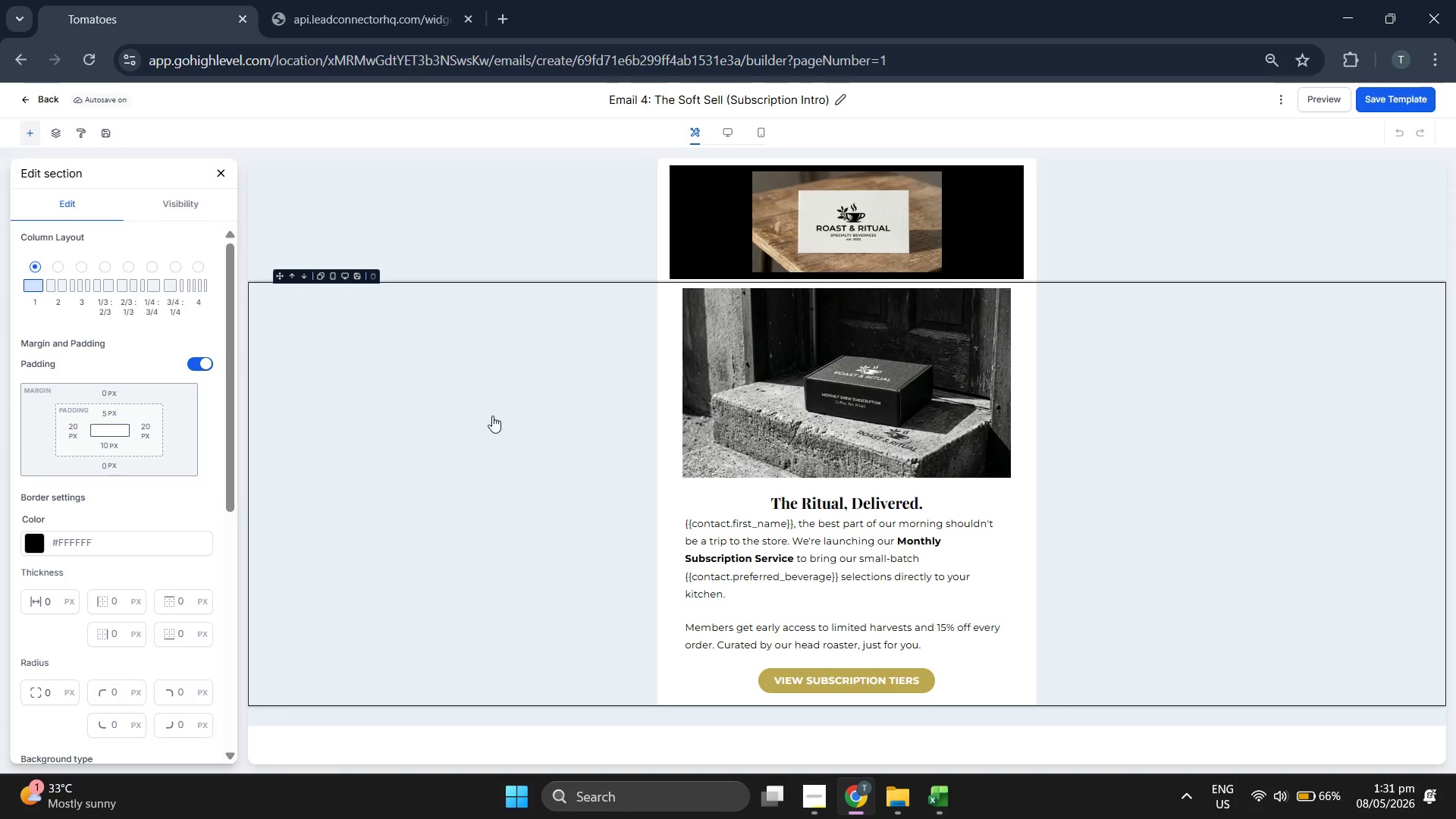 
left_click([544, 236])
 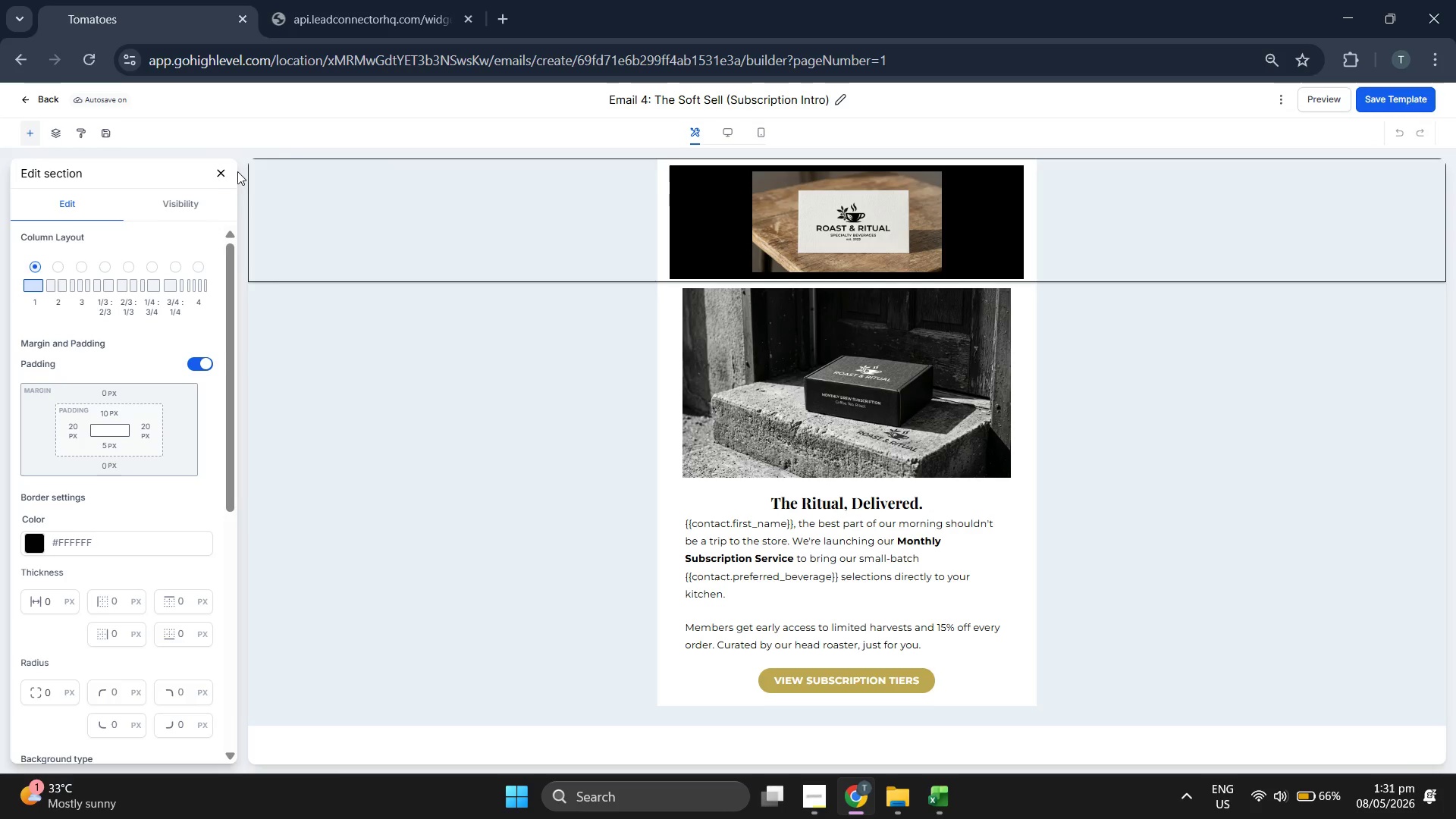 
left_click([222, 171])
 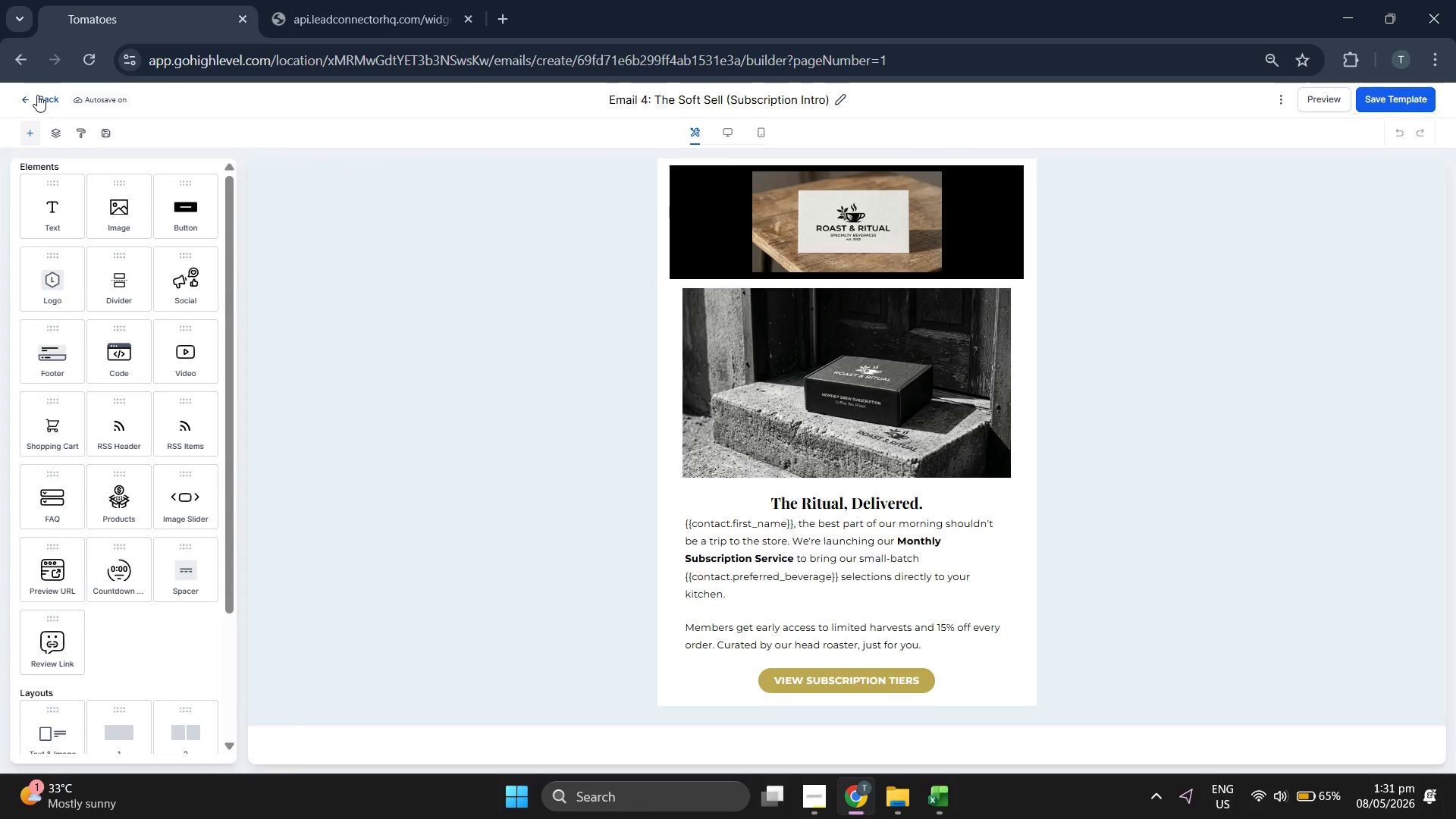 
left_click([37, 95])
 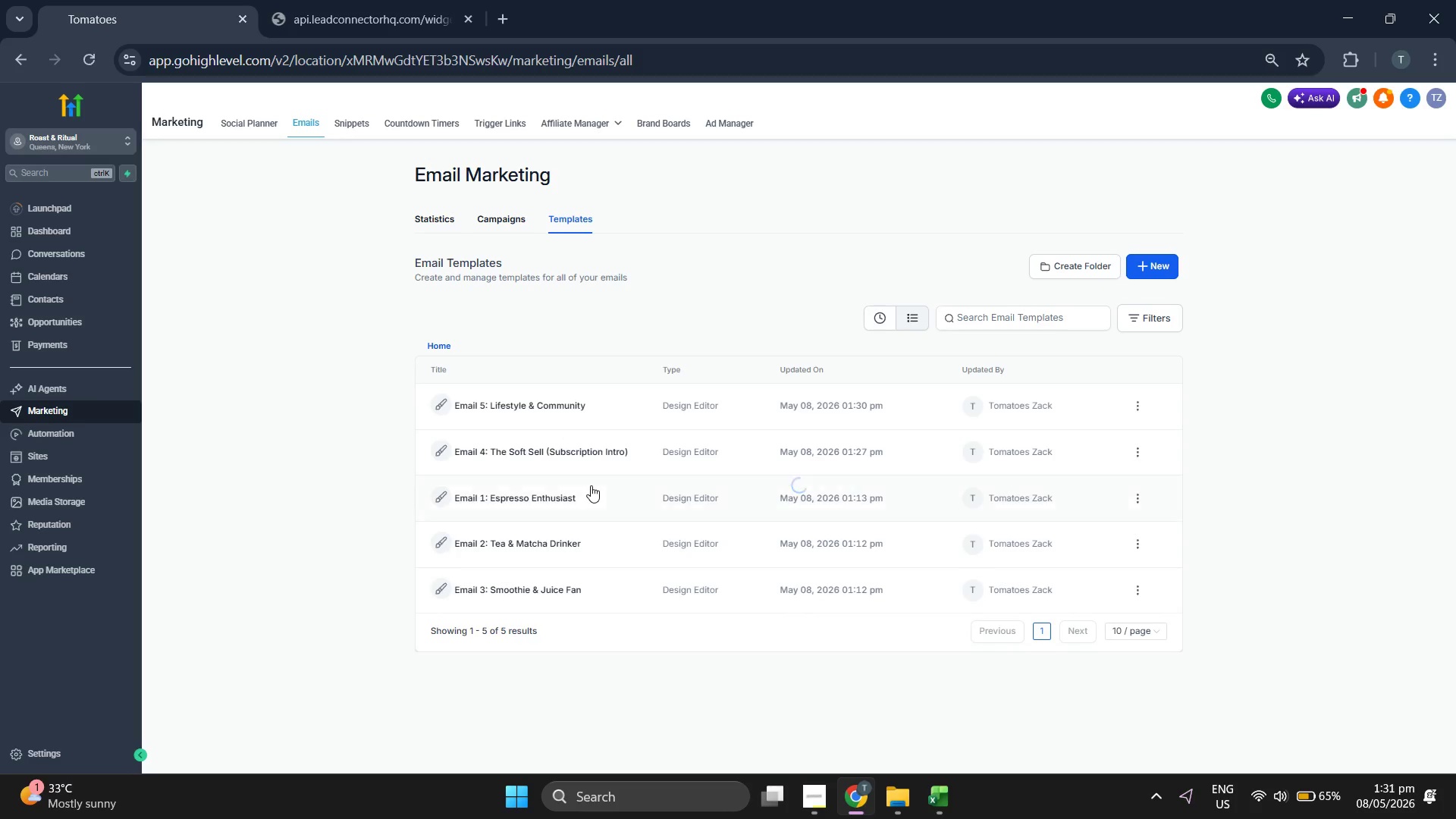 
left_click([546, 403])
 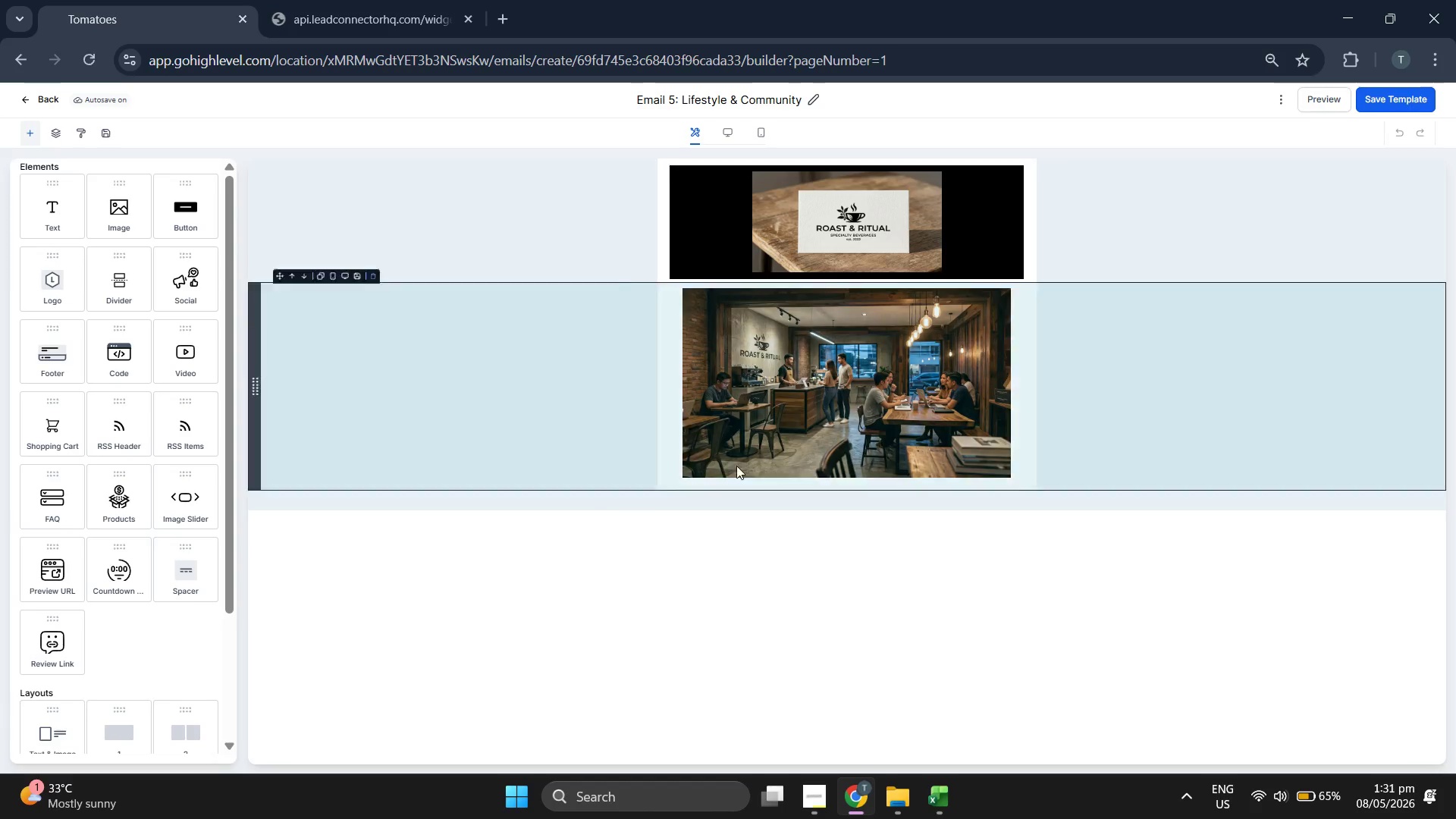 
wait(7.5)
 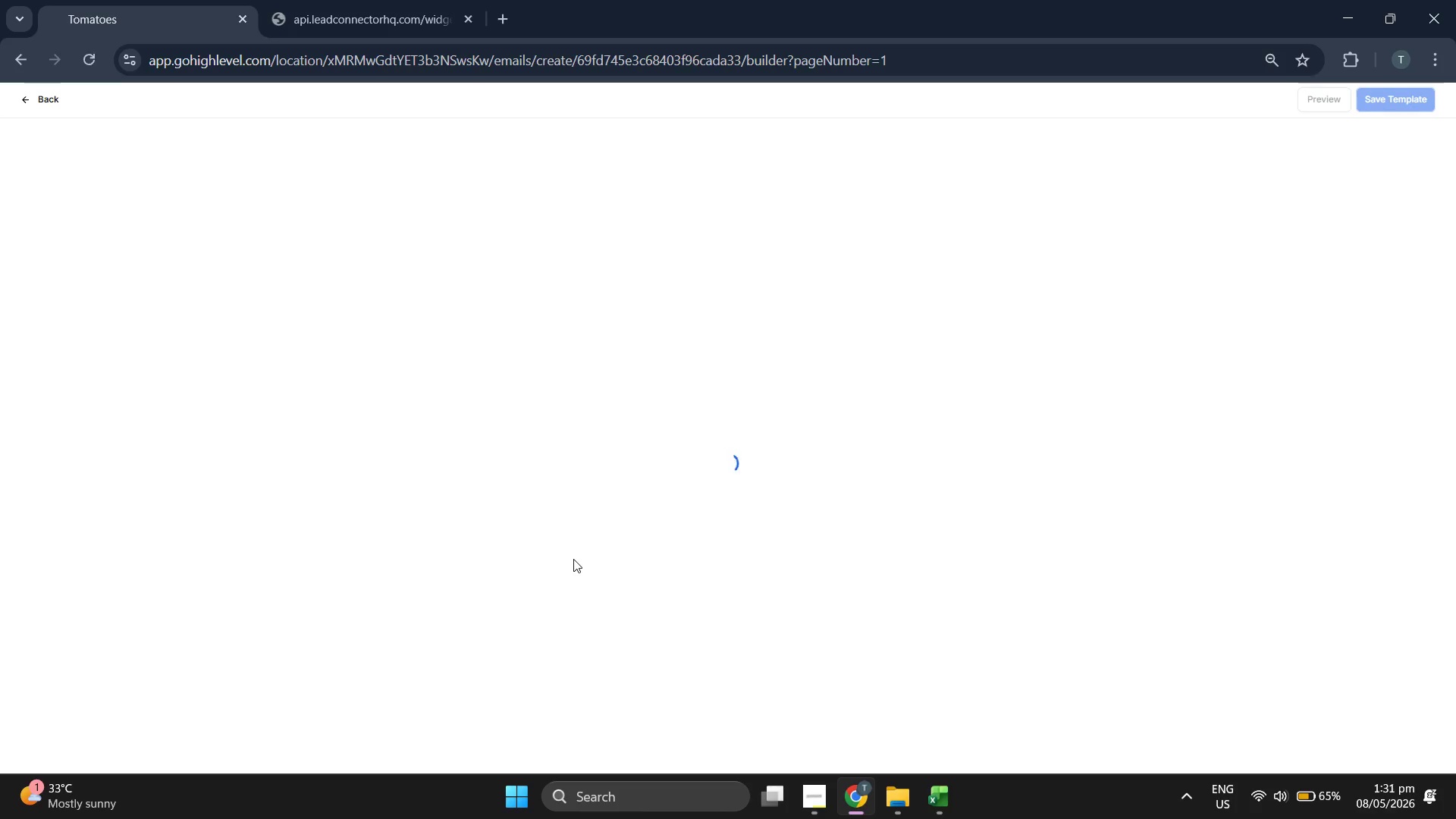 
left_click([843, 423])
 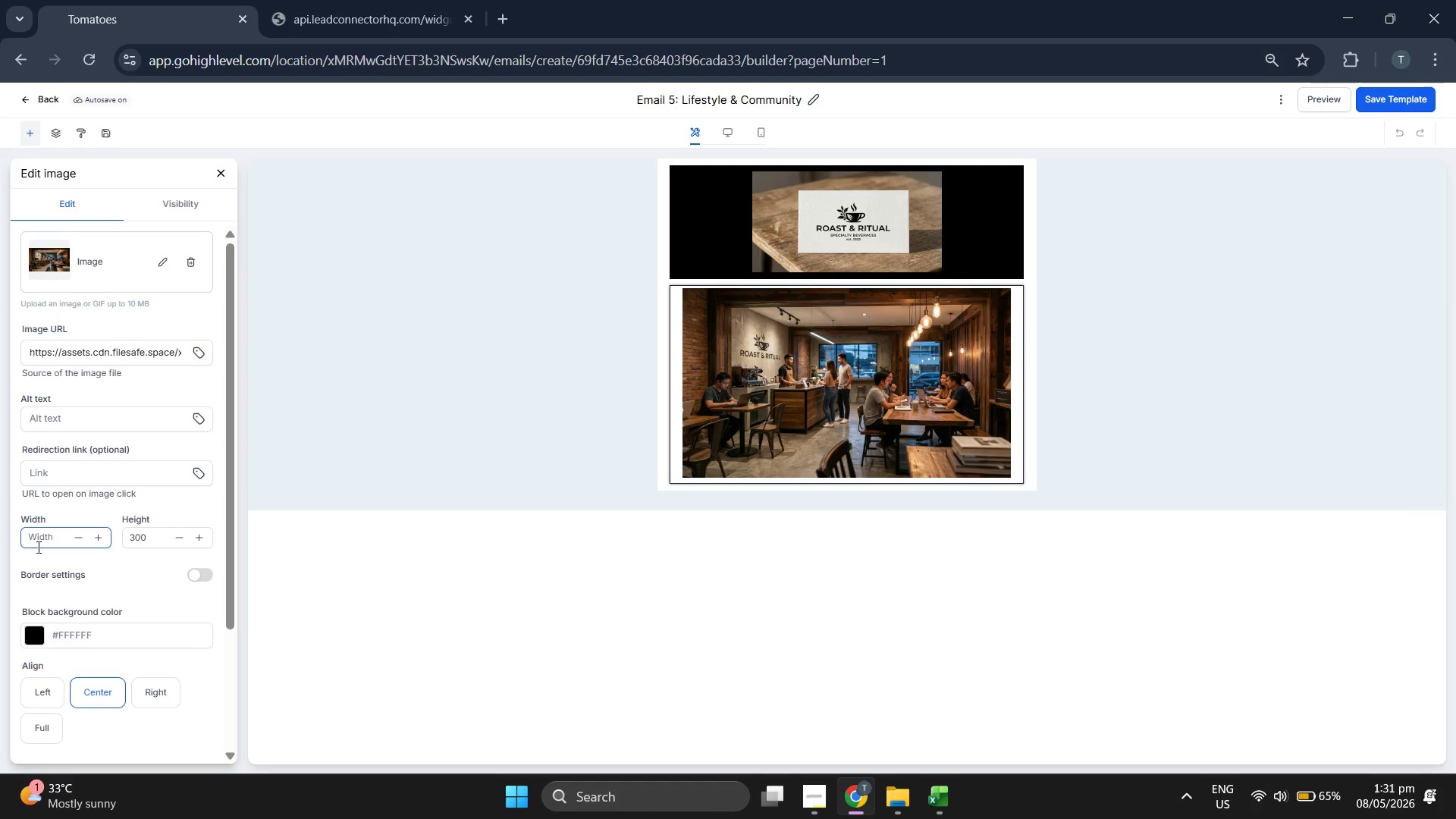 
left_click([39, 544])
 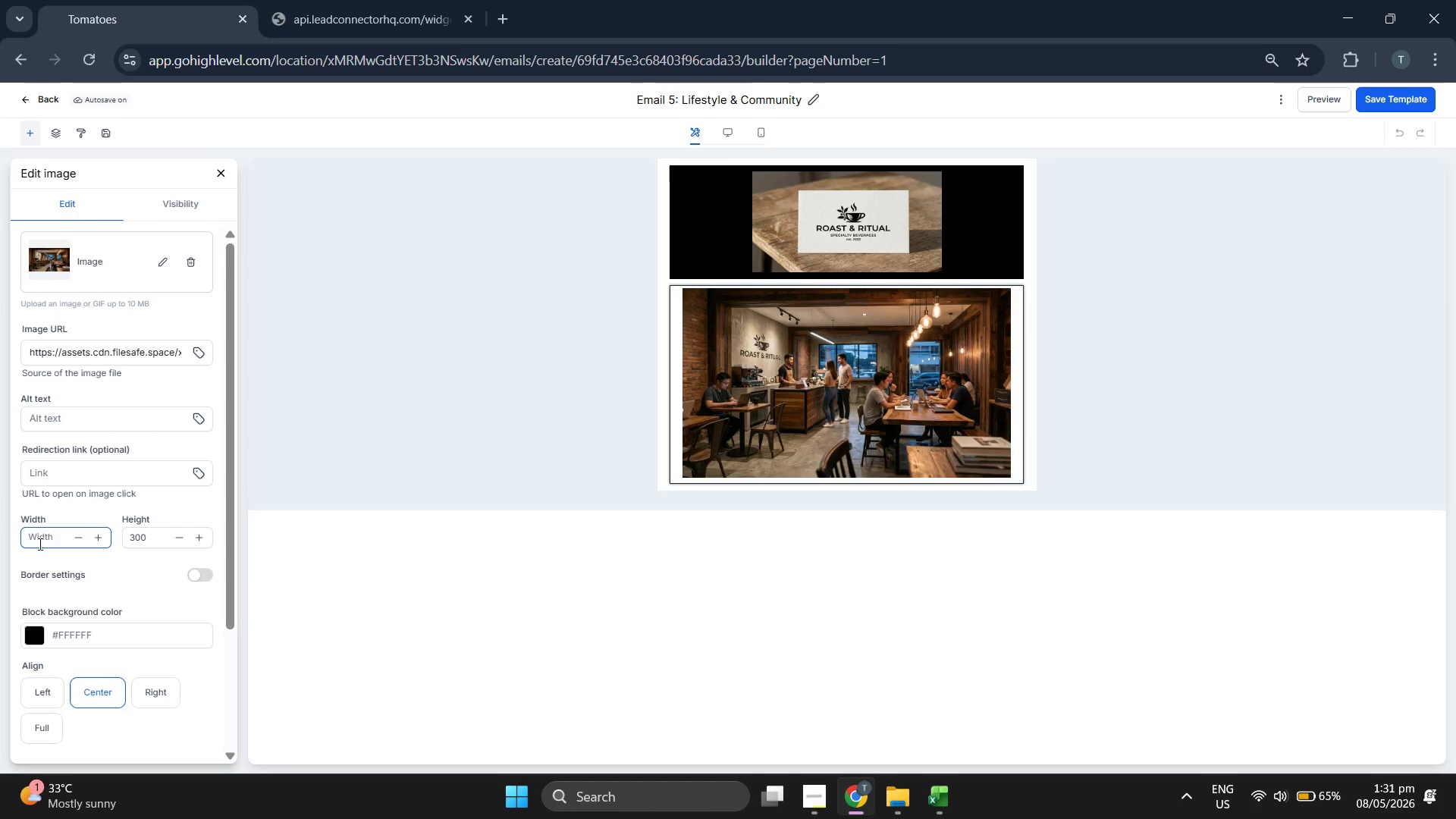 
type(500)
 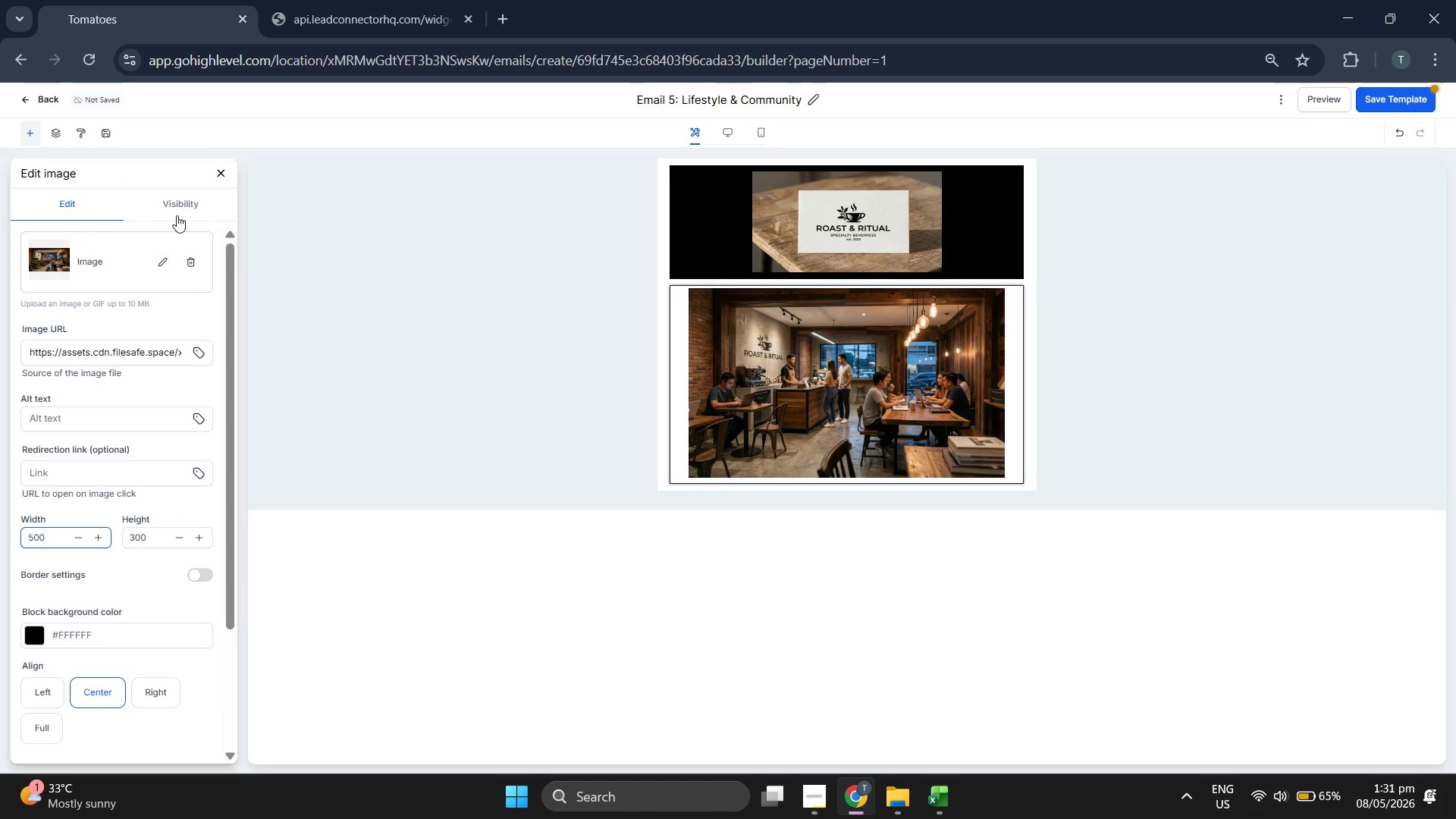 
left_click([218, 175])
 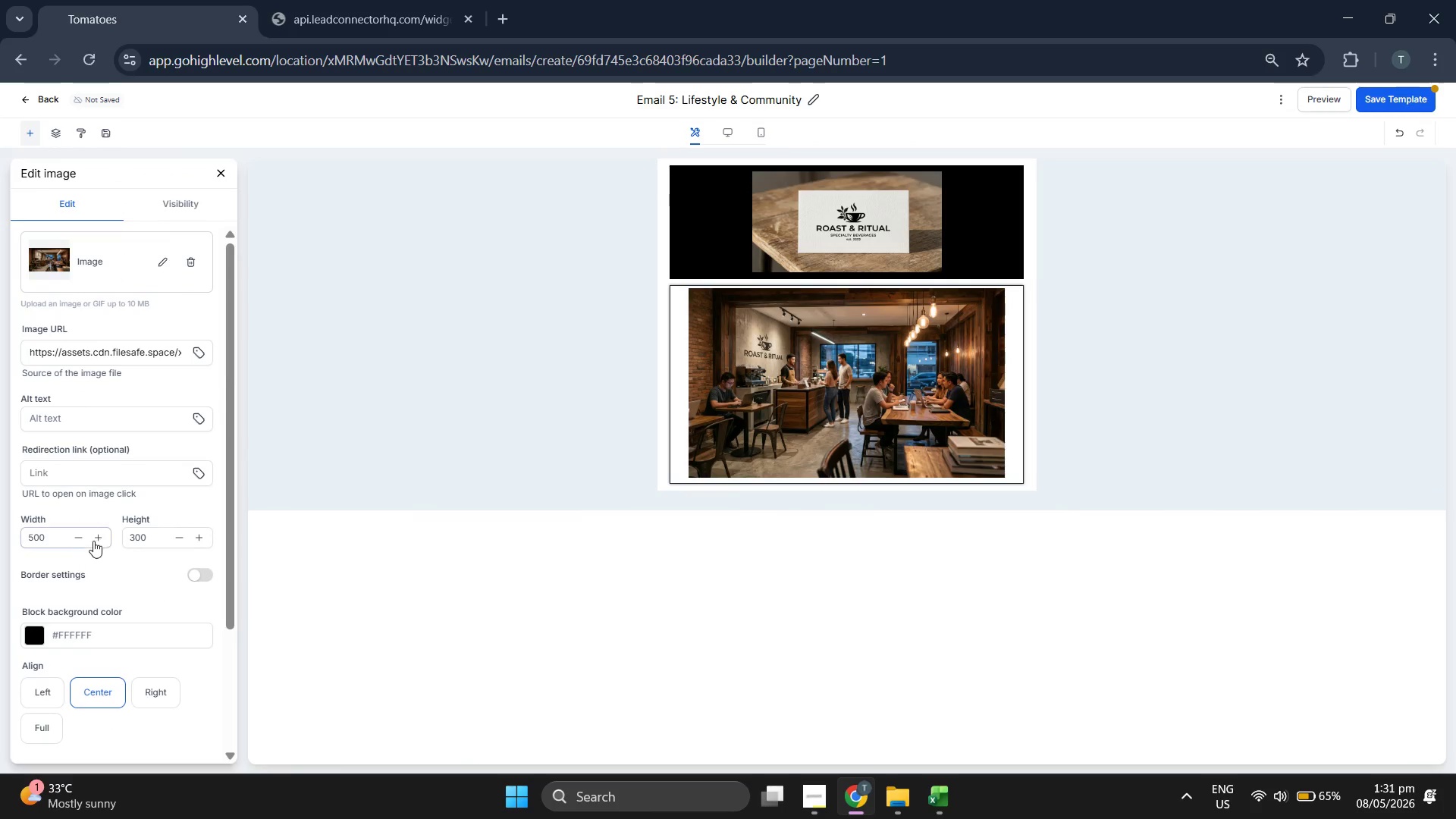 
double_click([52, 543])
 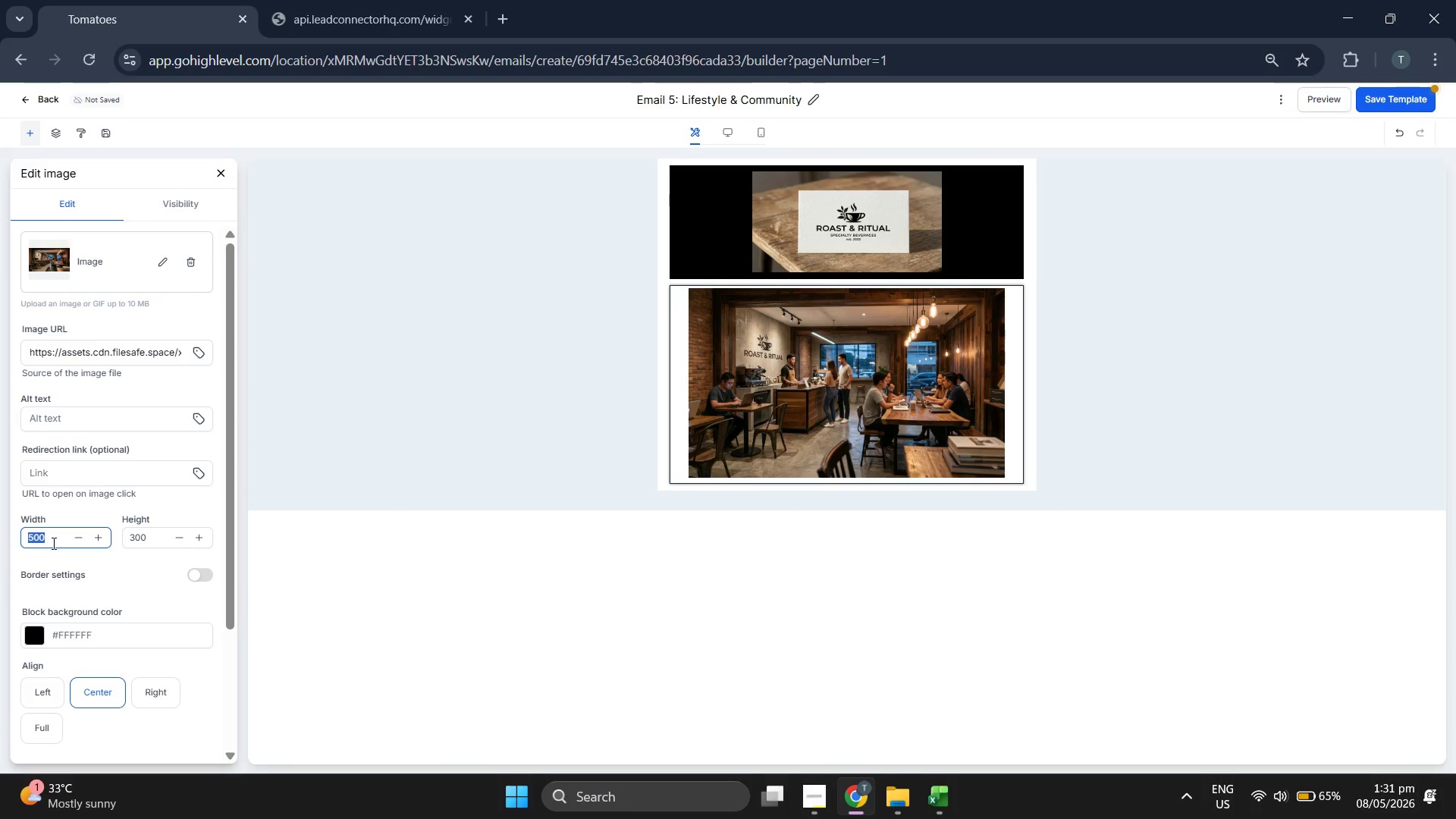 
key(Backspace)
 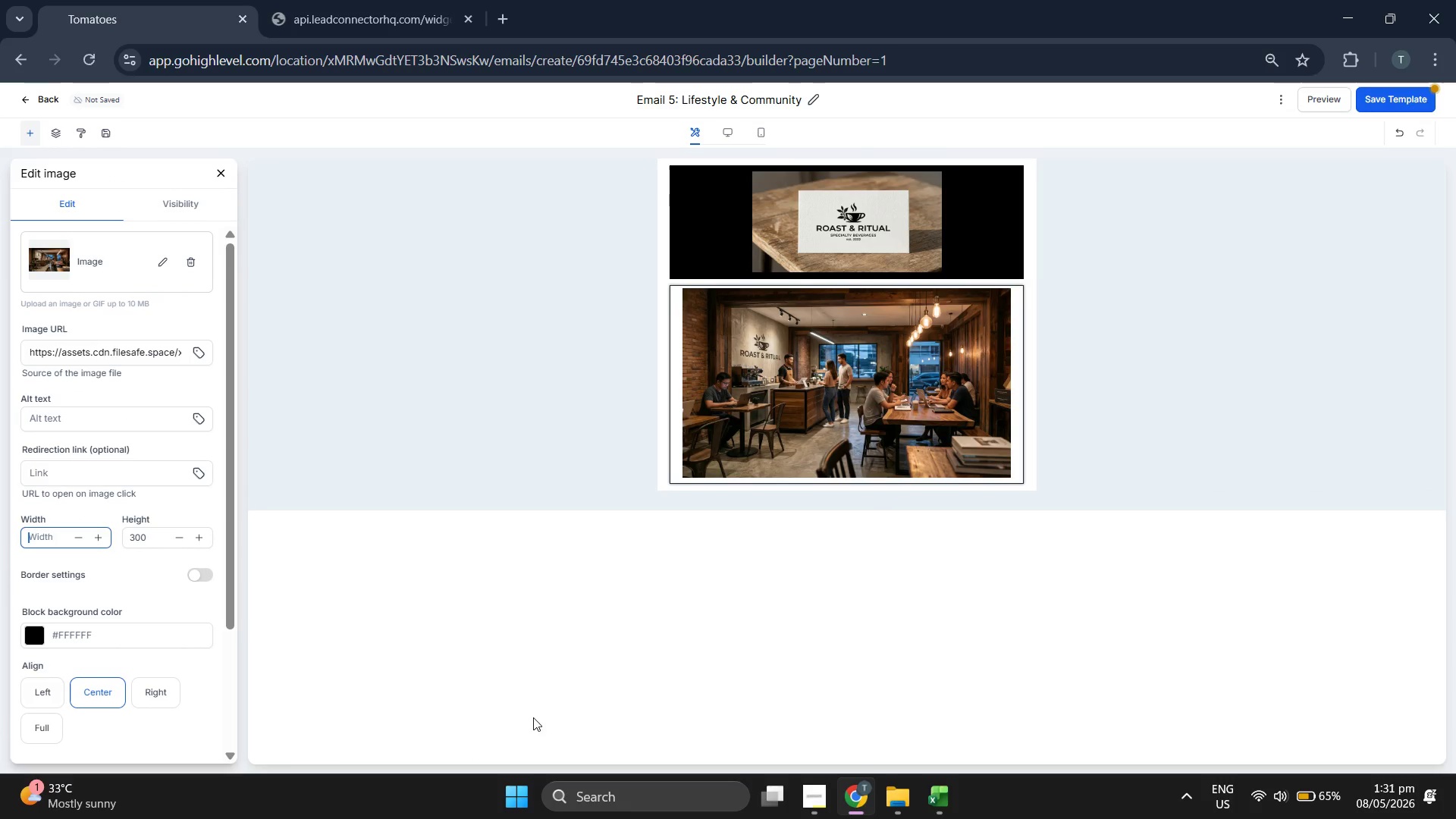 
left_click([546, 722])
 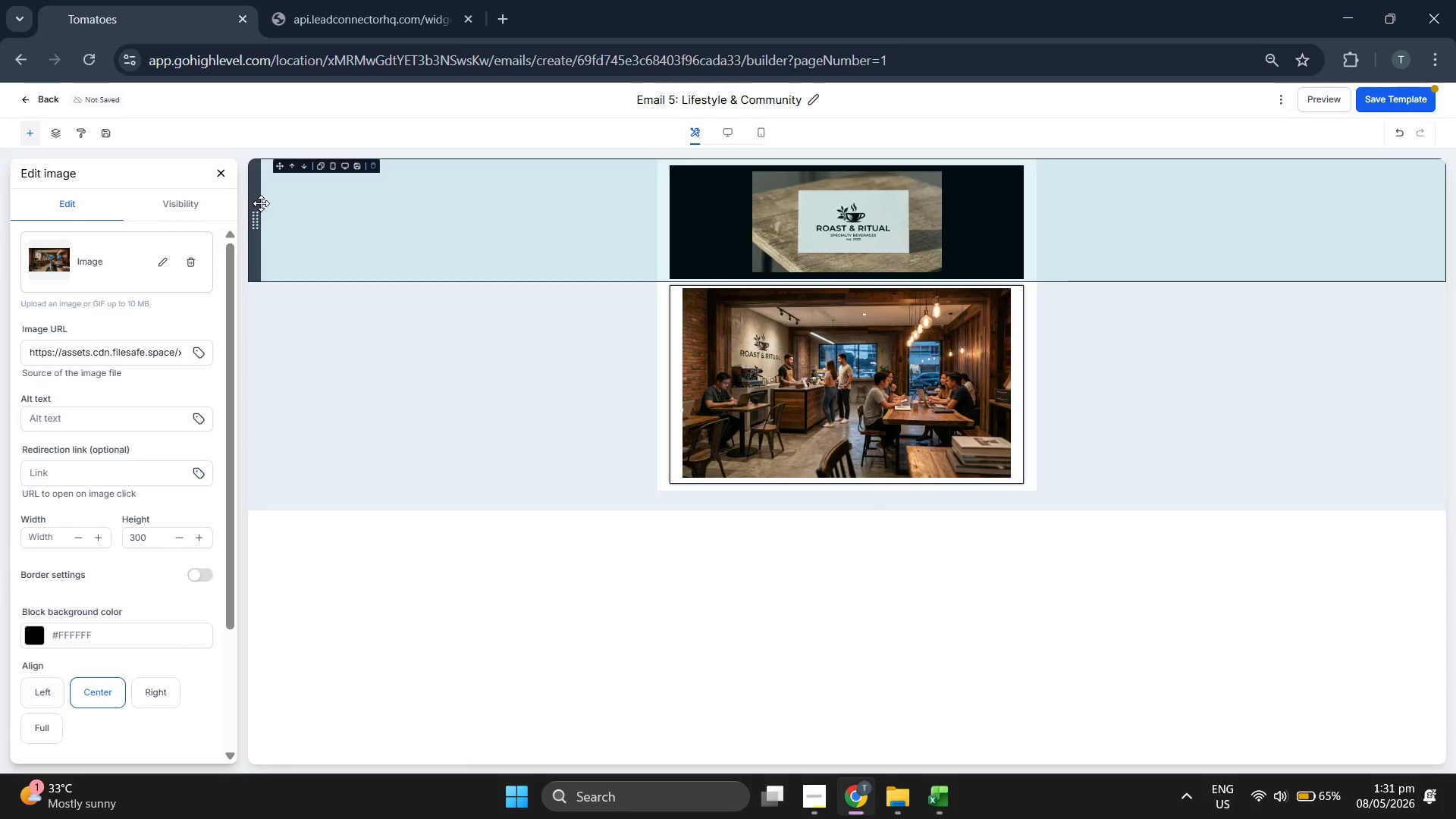 
left_click([217, 167])
 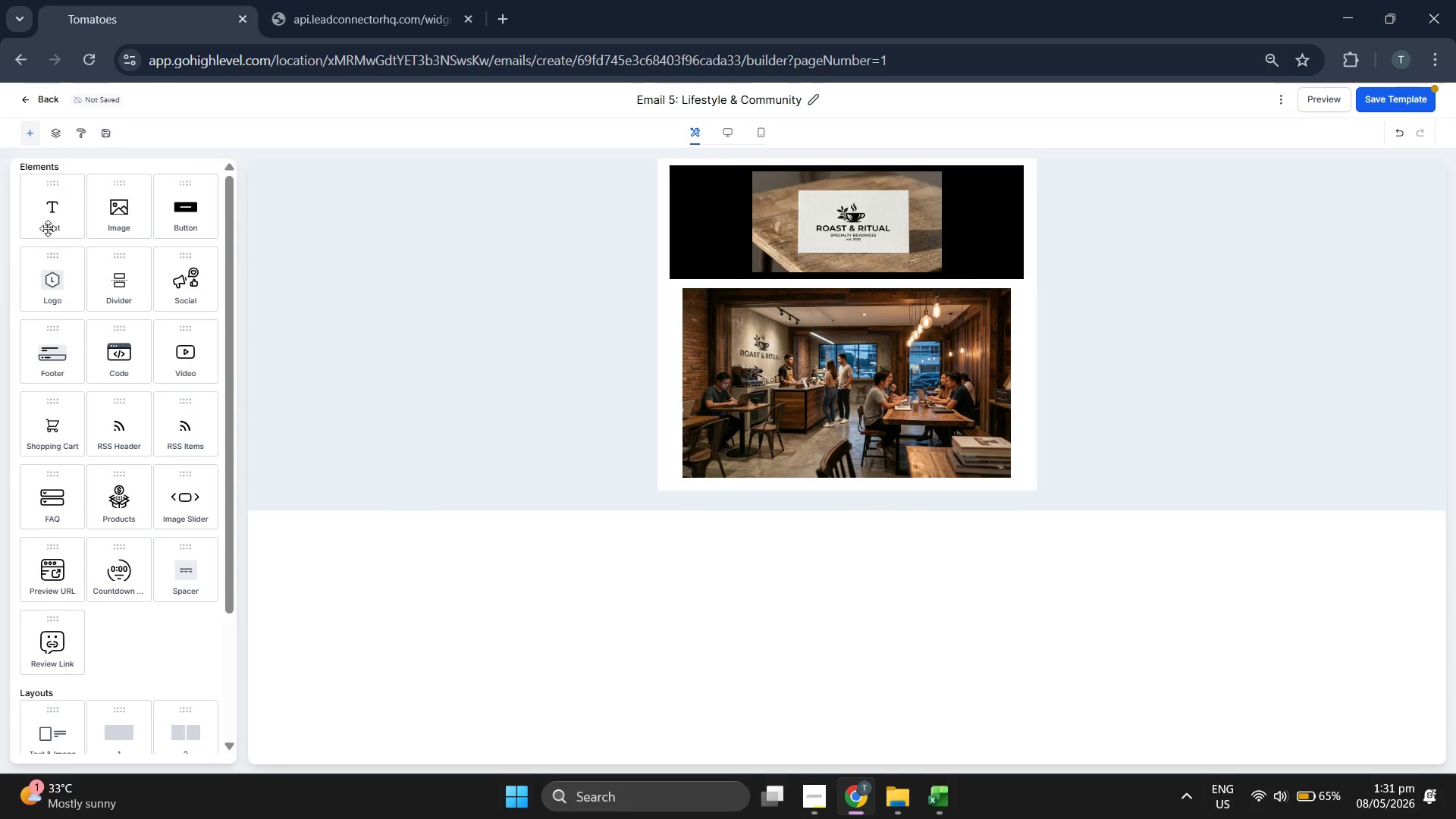 
left_click_drag(start_coordinate=[49, 209], to_coordinate=[755, 465])
 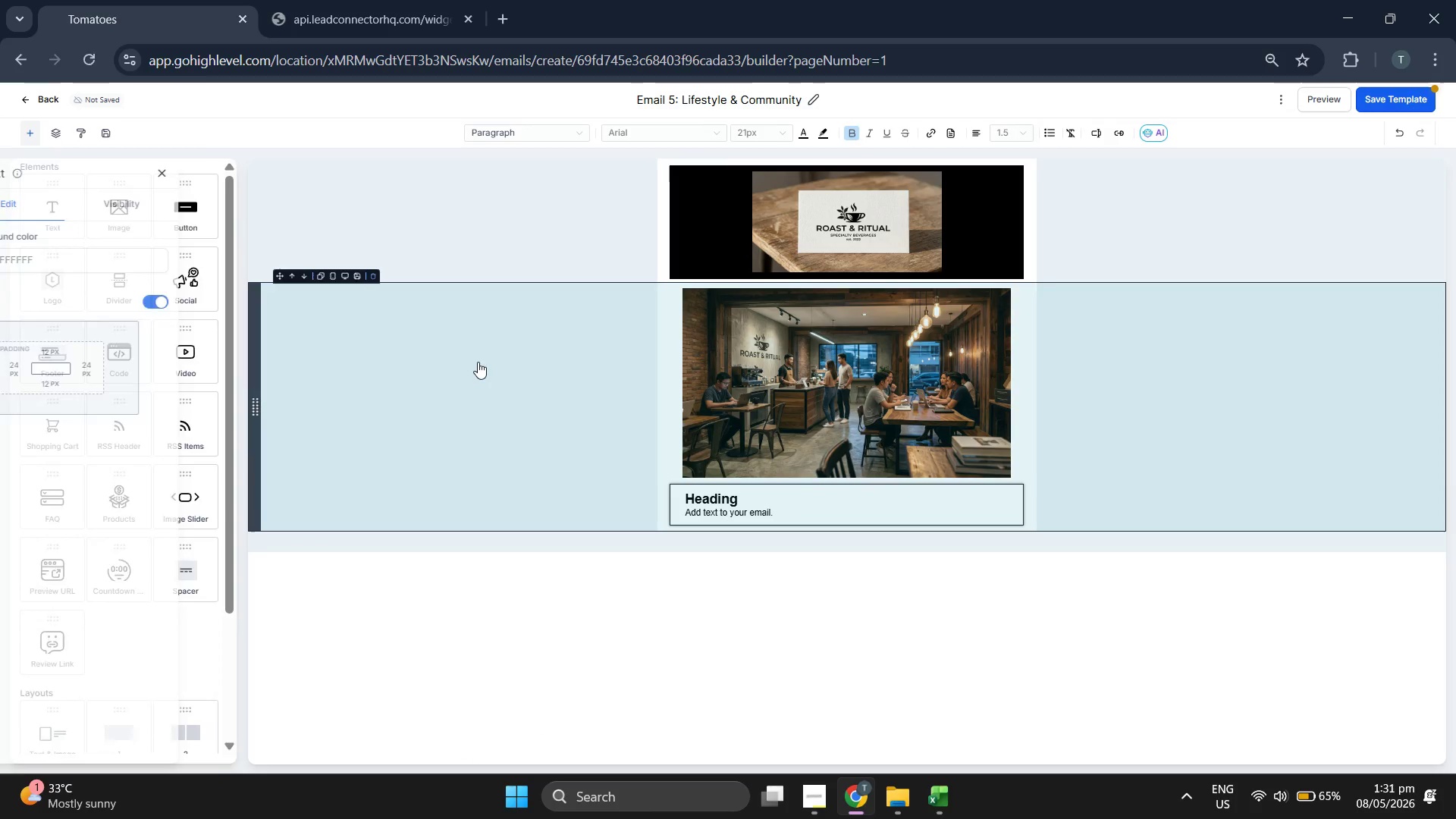 
scroll: coordinate [478, 362], scroll_direction: down, amount: 2.0
 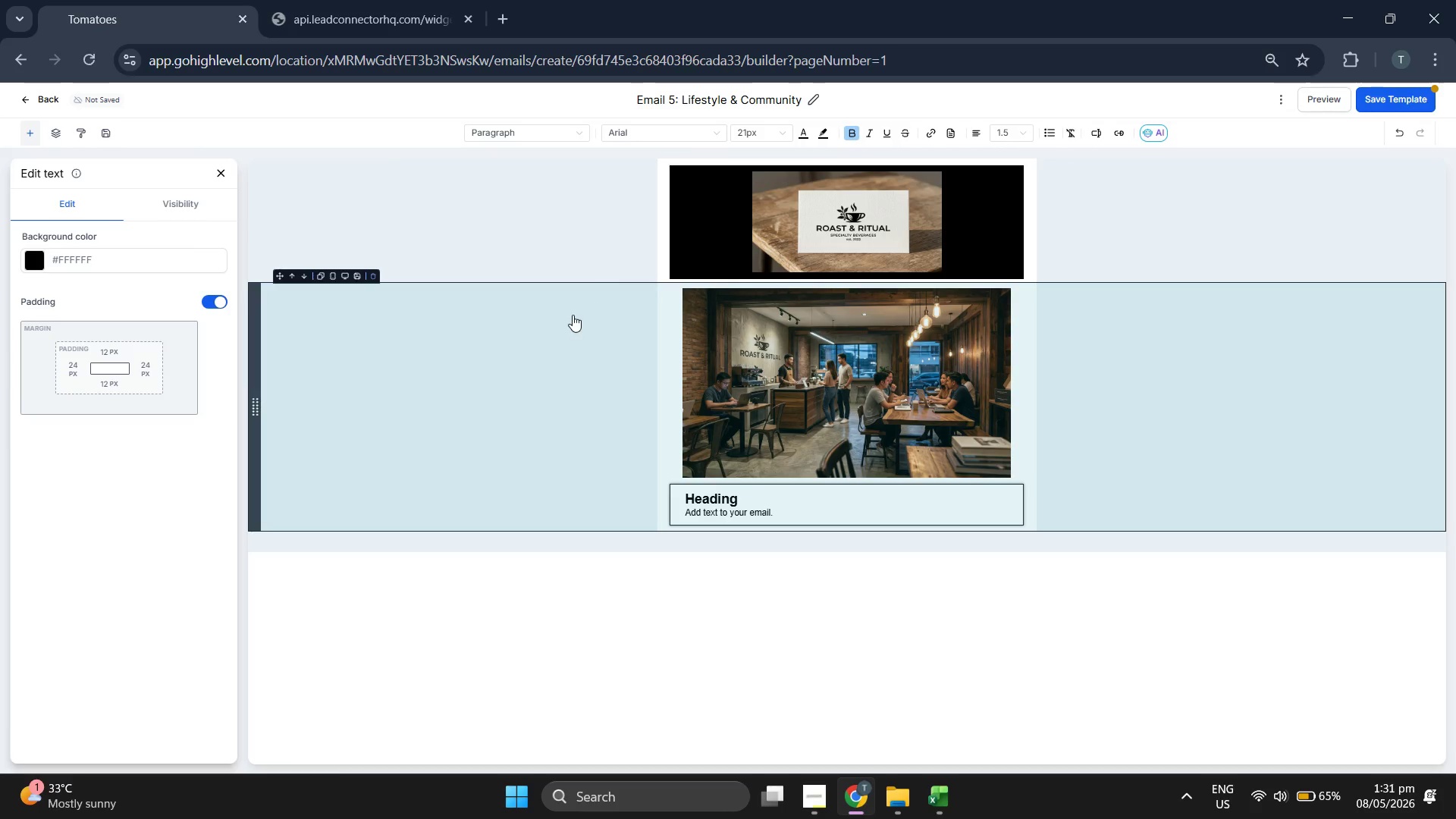 
left_click([572, 315])
 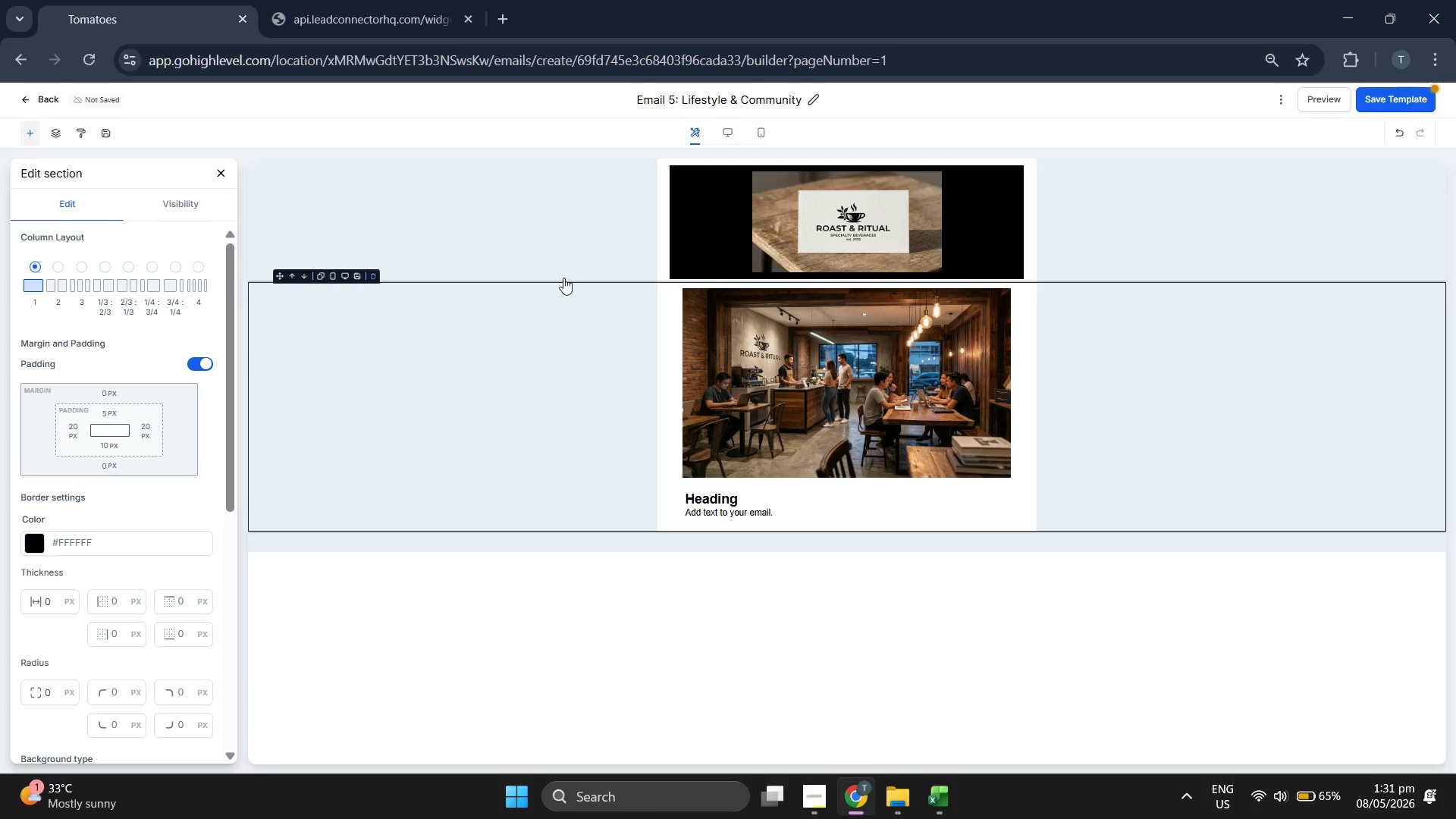 
left_click([573, 238])
 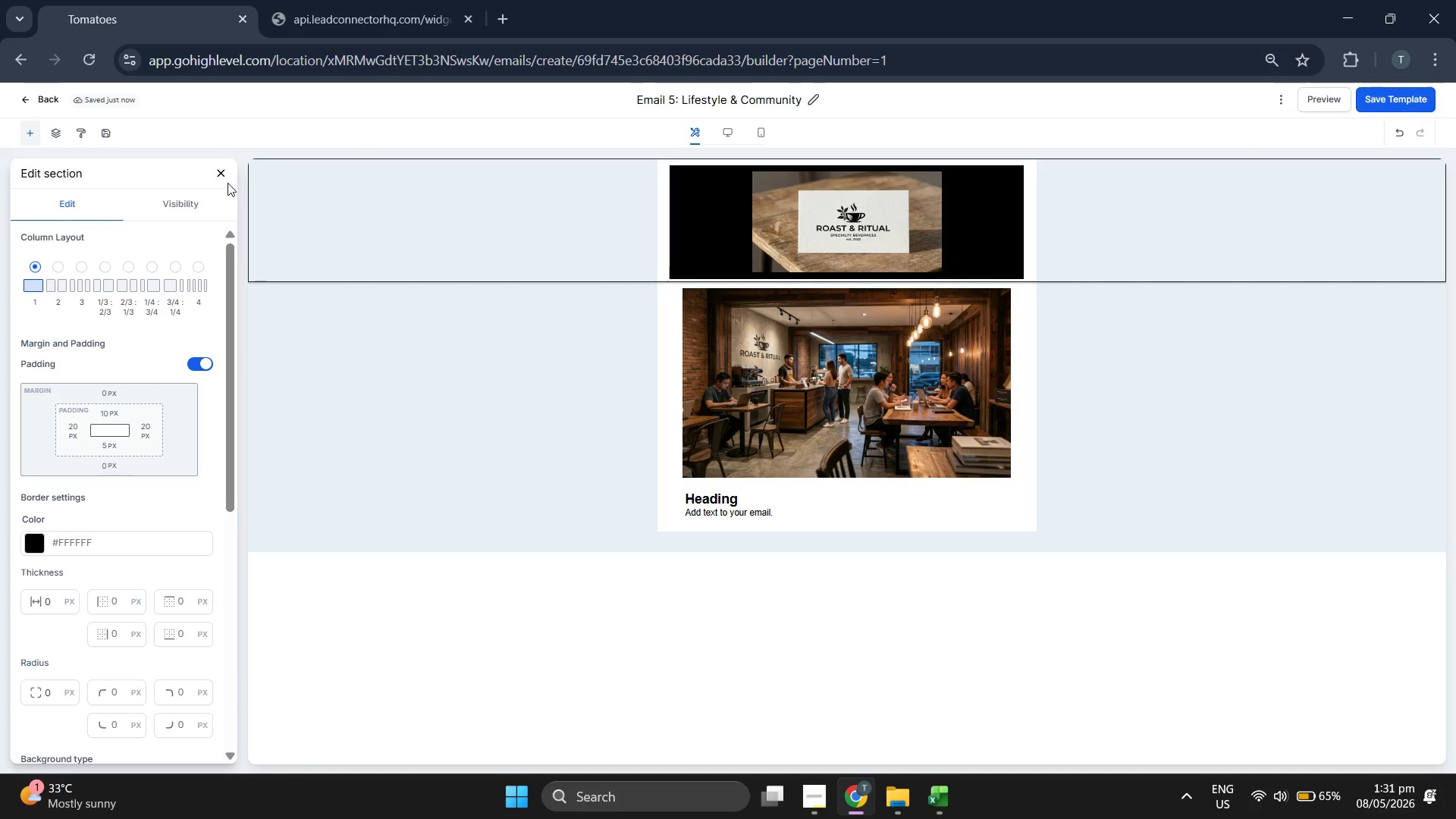 
wait(5.53)
 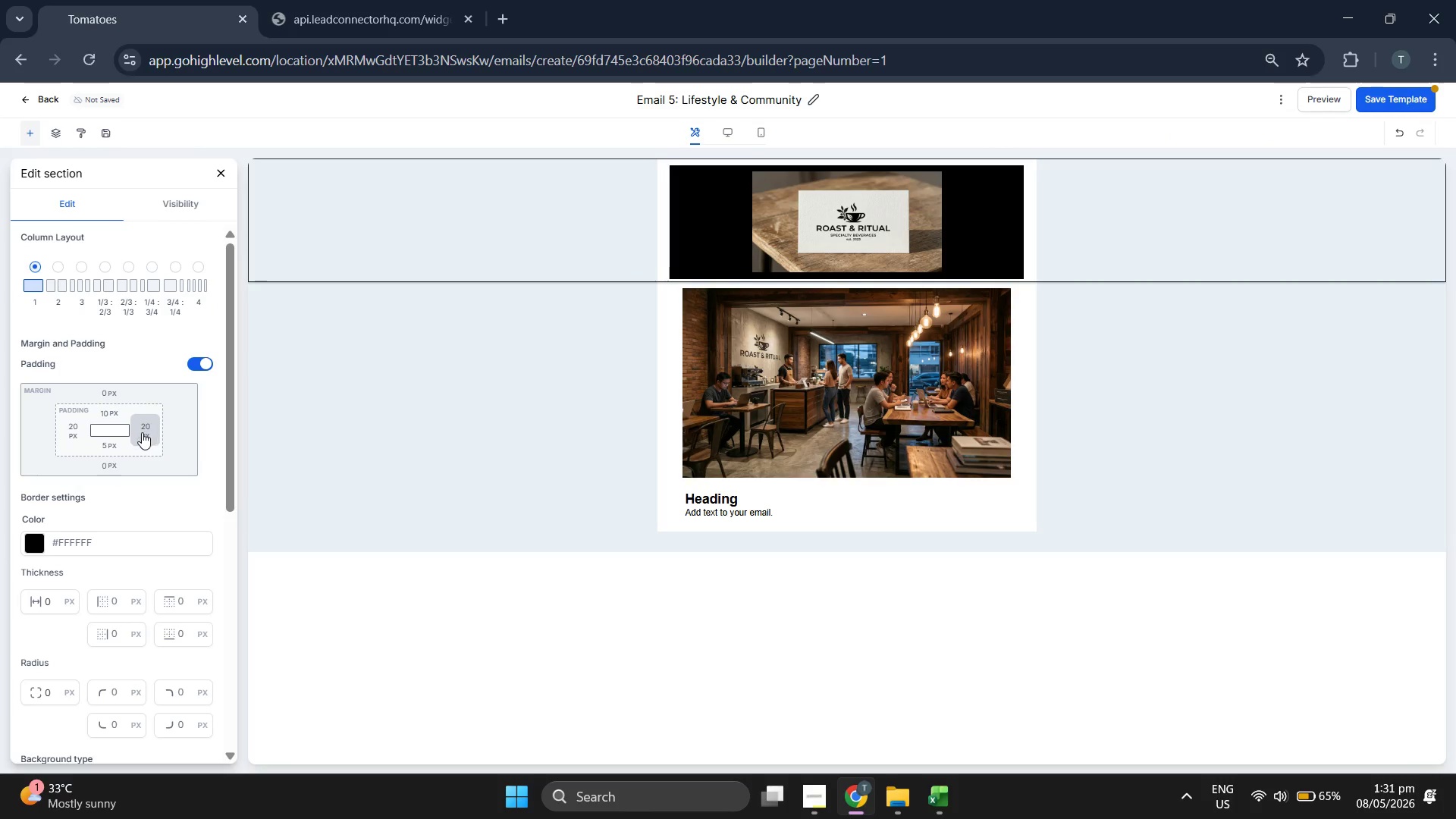 
left_click([225, 176])
 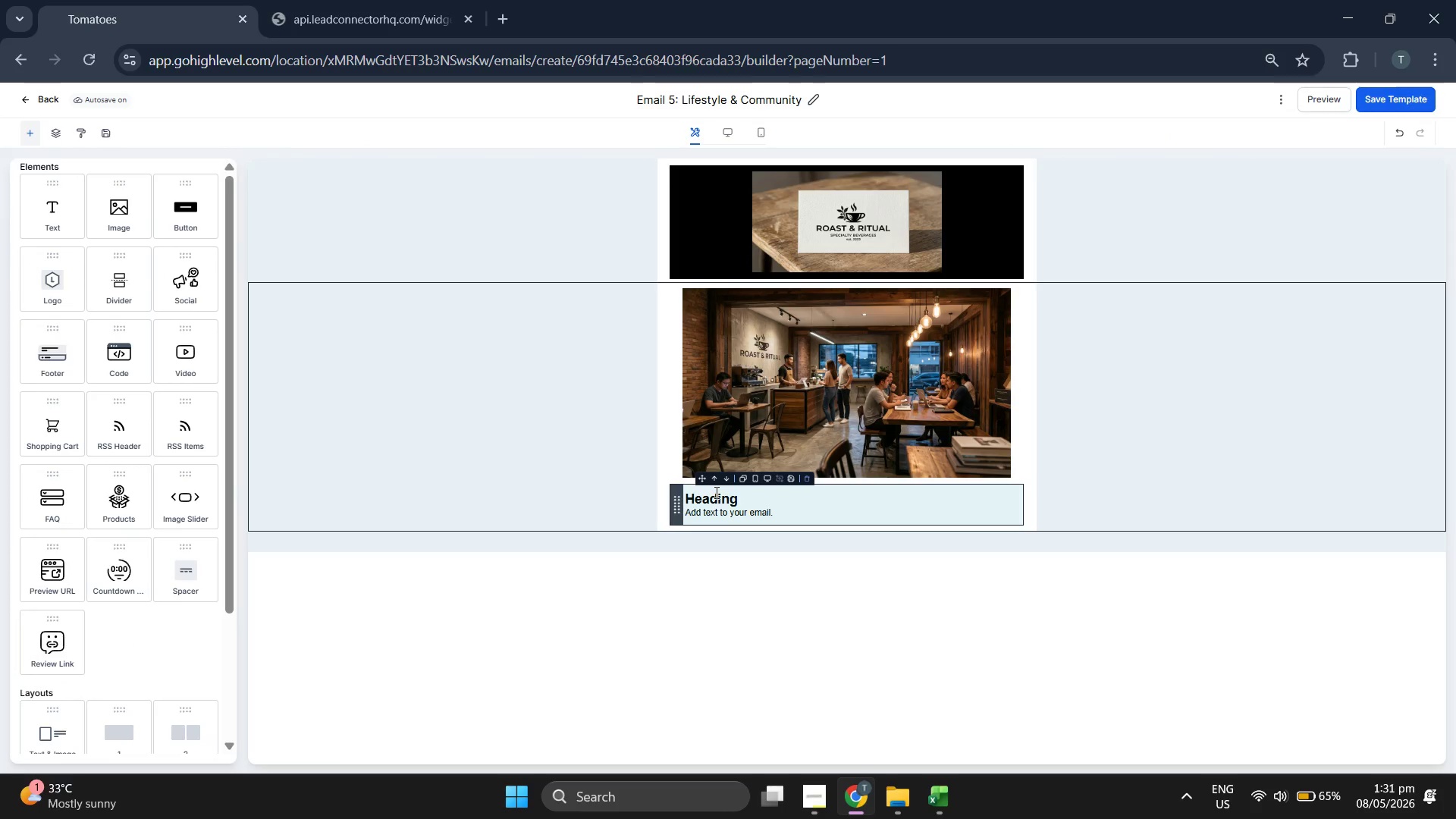 
double_click([715, 491])
 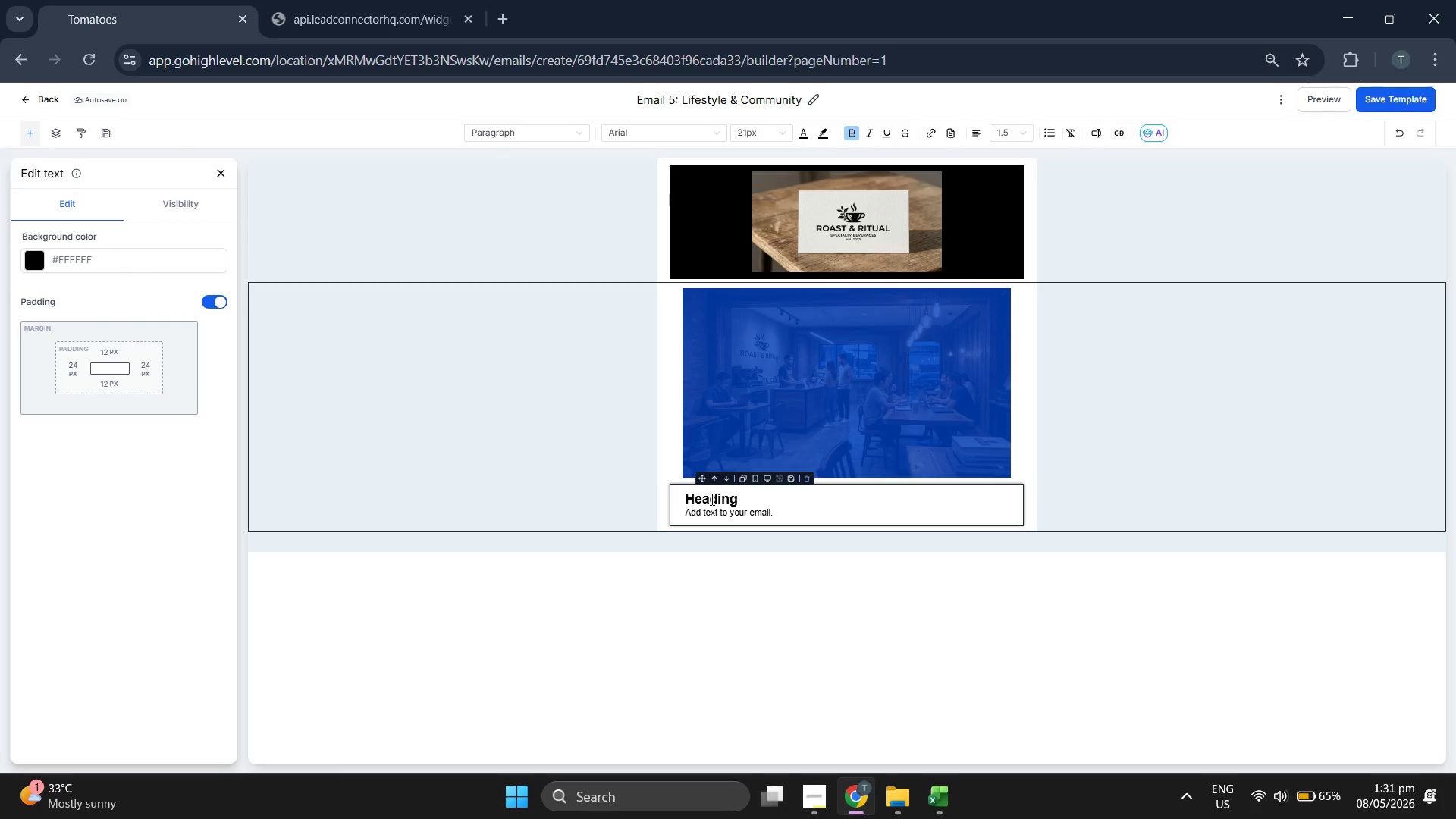 
double_click([711, 498])
 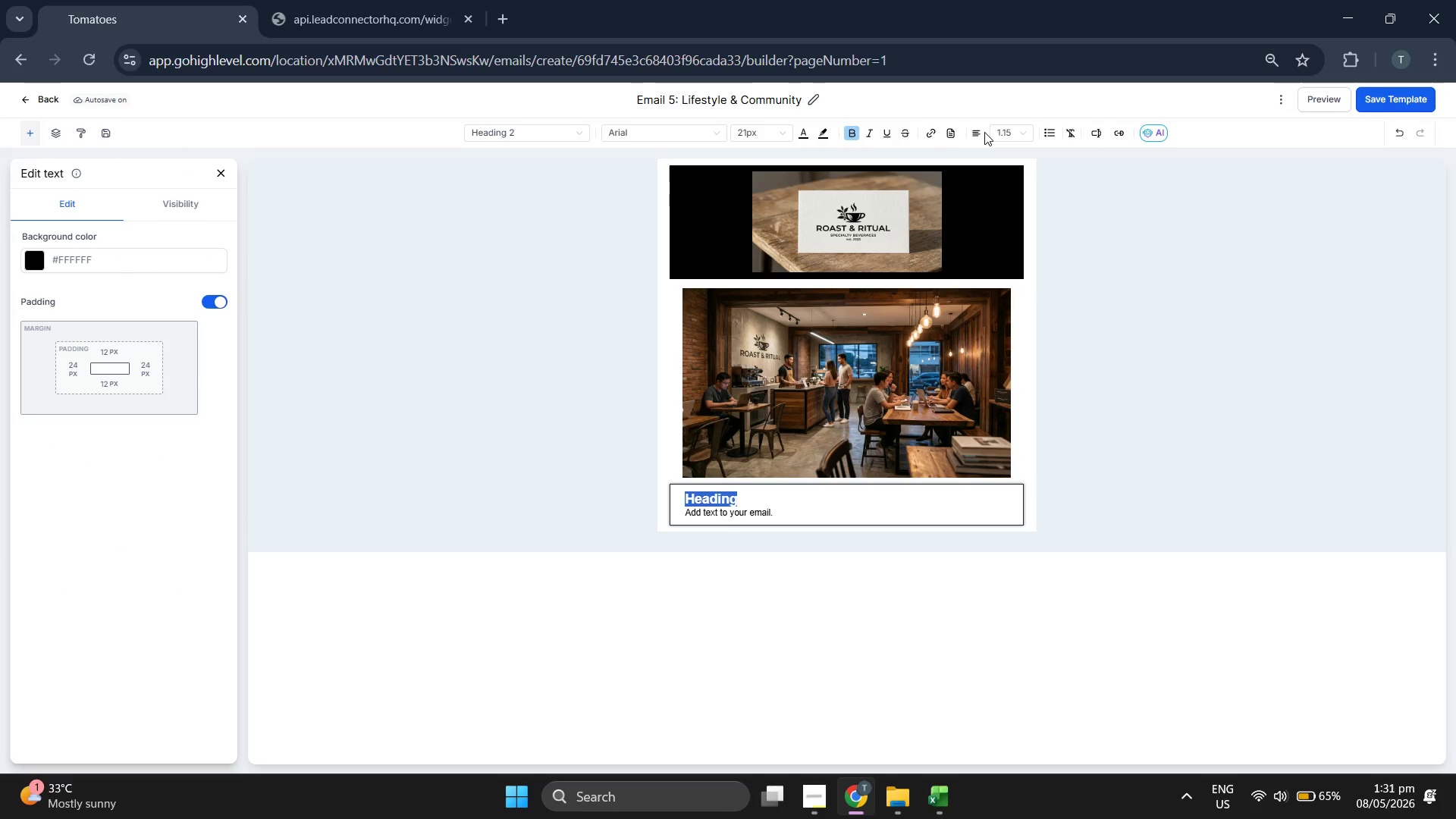 
left_click([975, 130])
 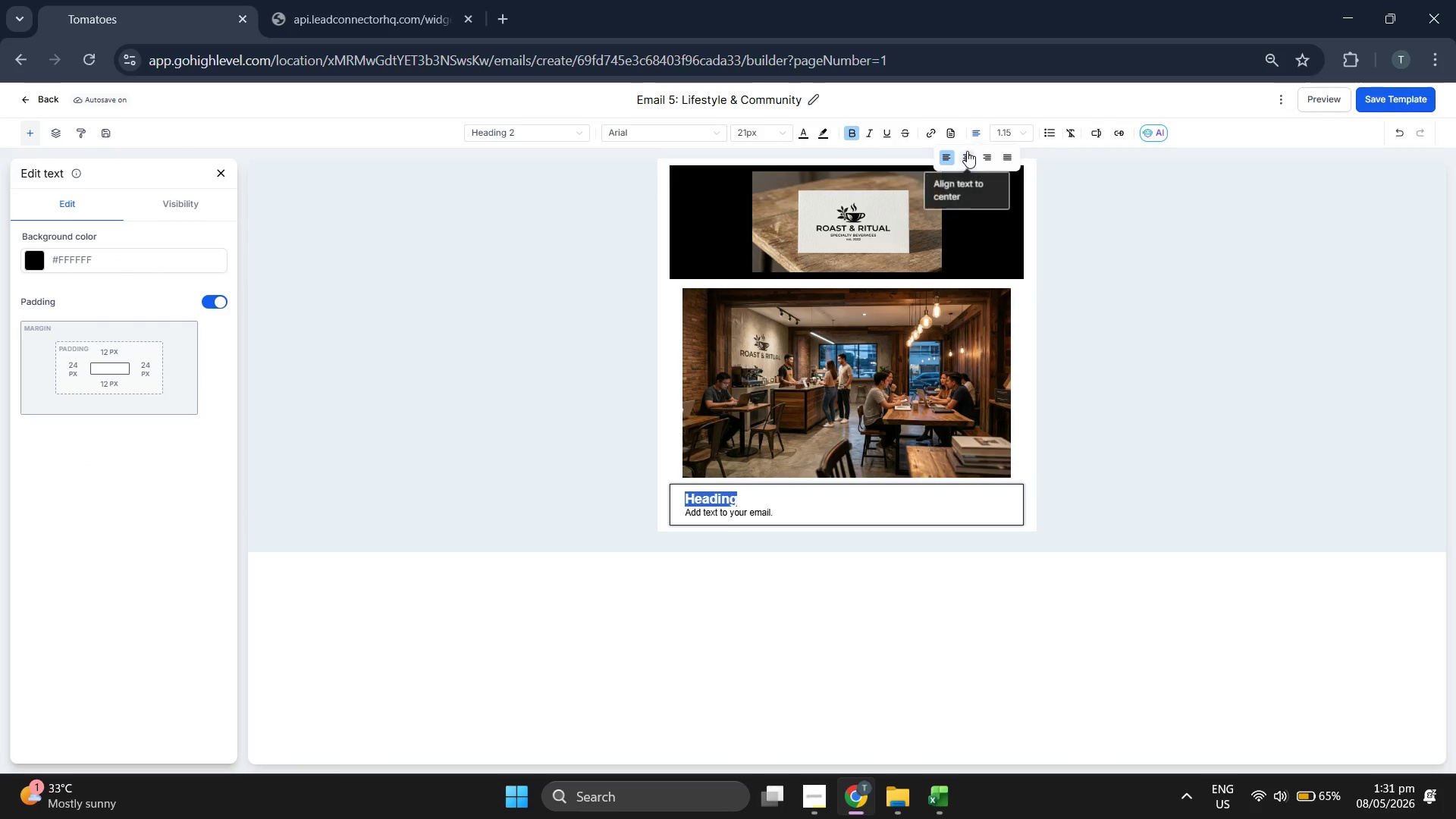 
left_click([967, 151])
 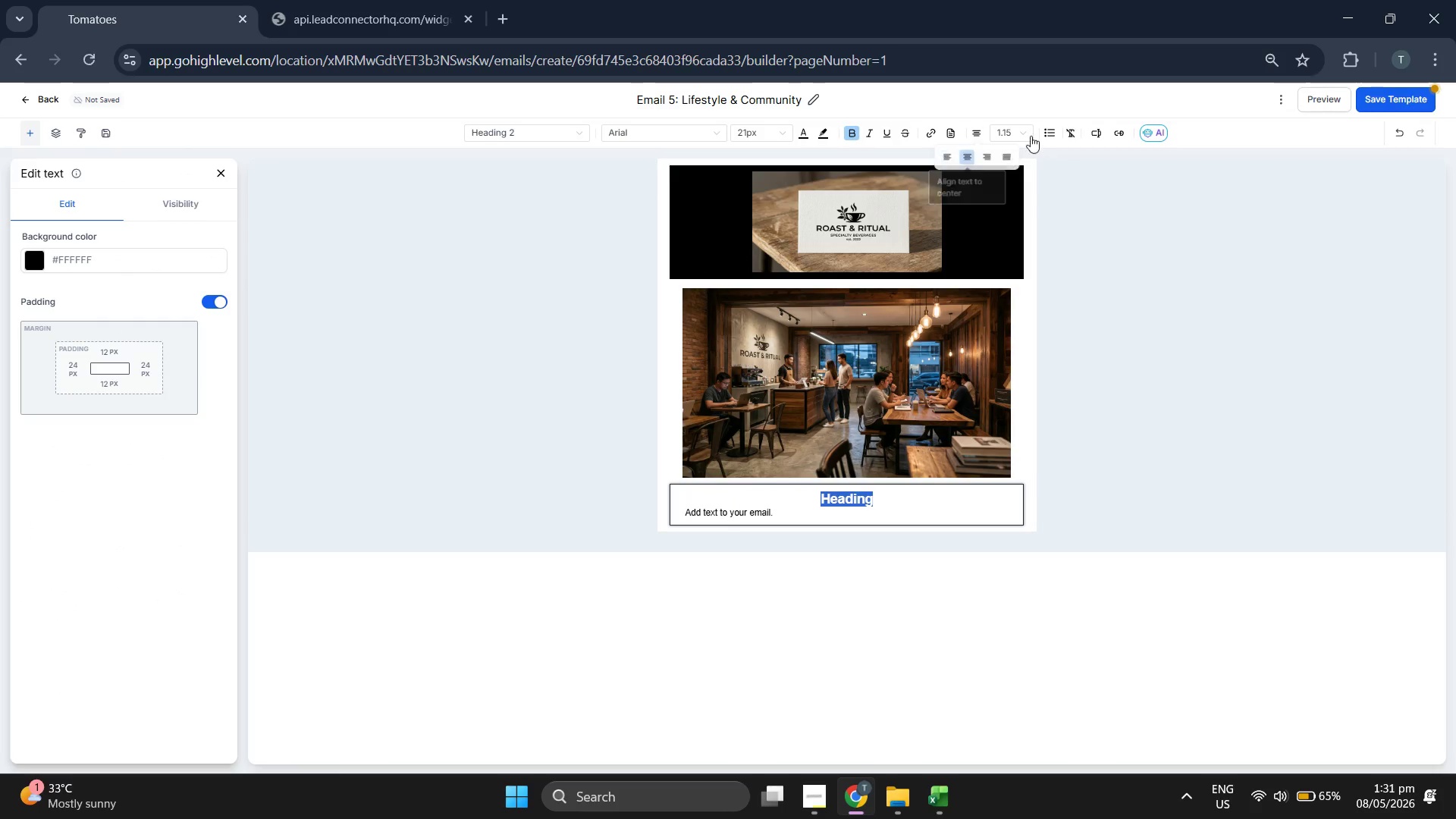 
left_click([1021, 133])
 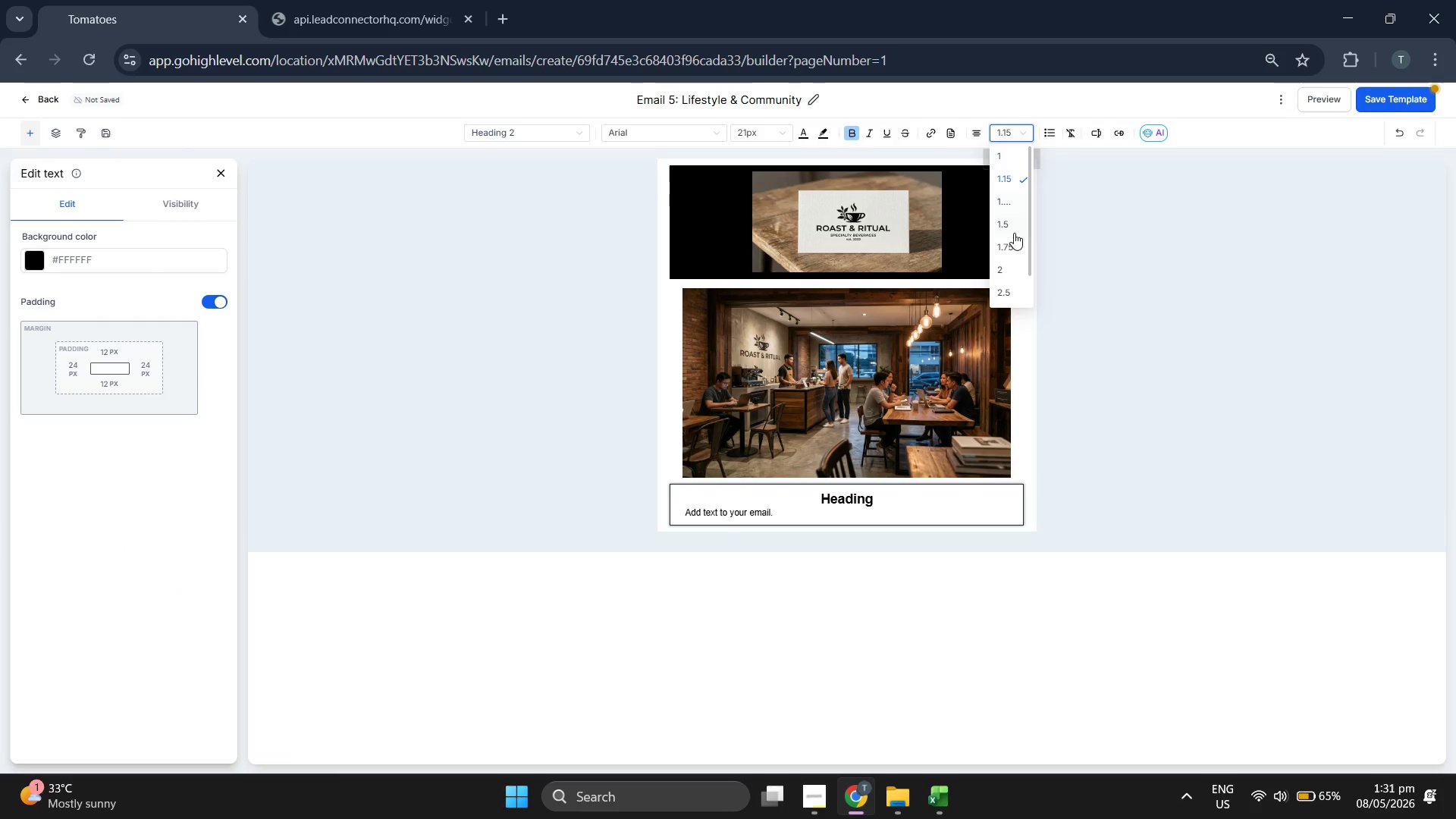 
left_click([1011, 224])
 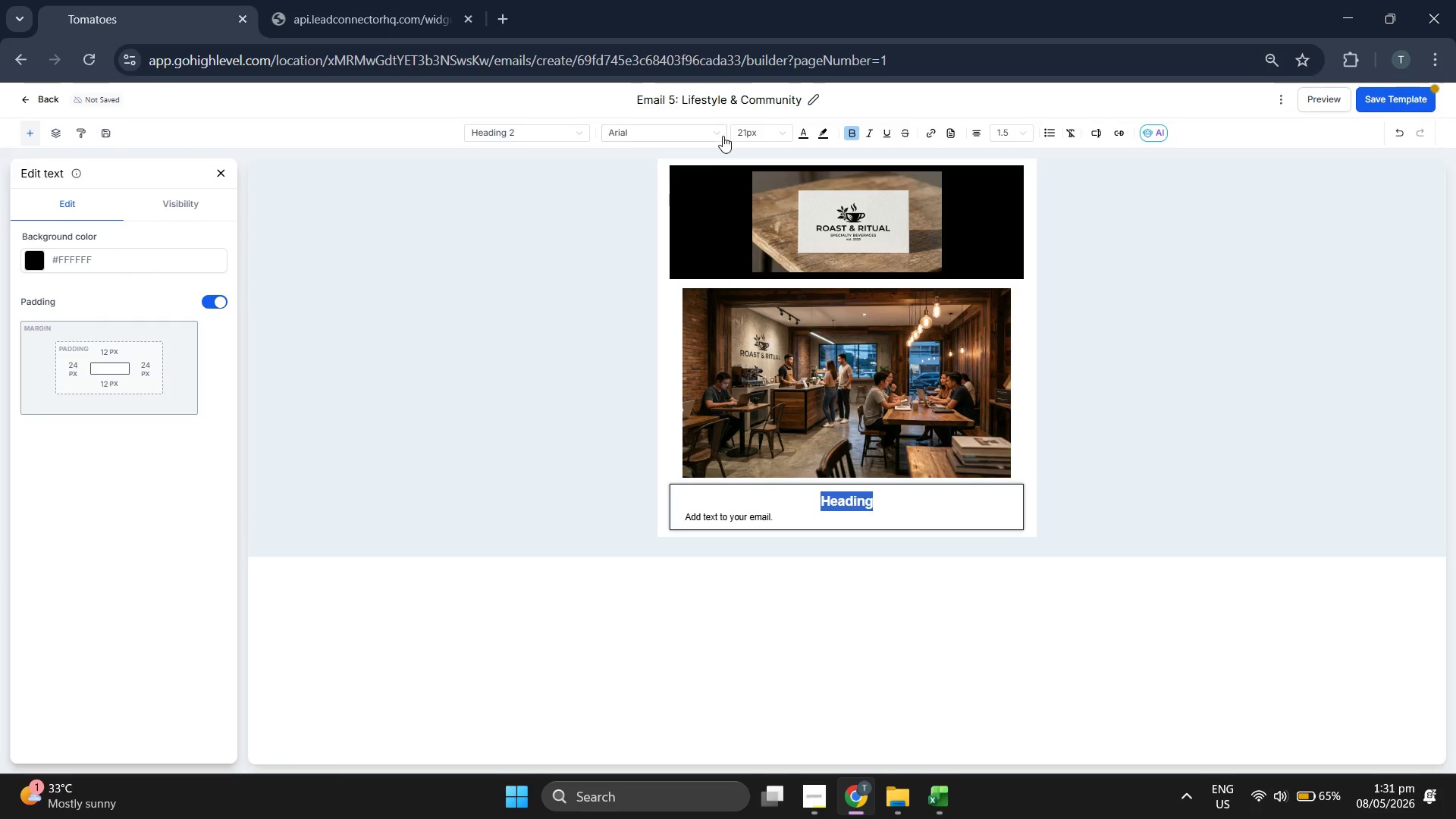 
left_click([704, 130])
 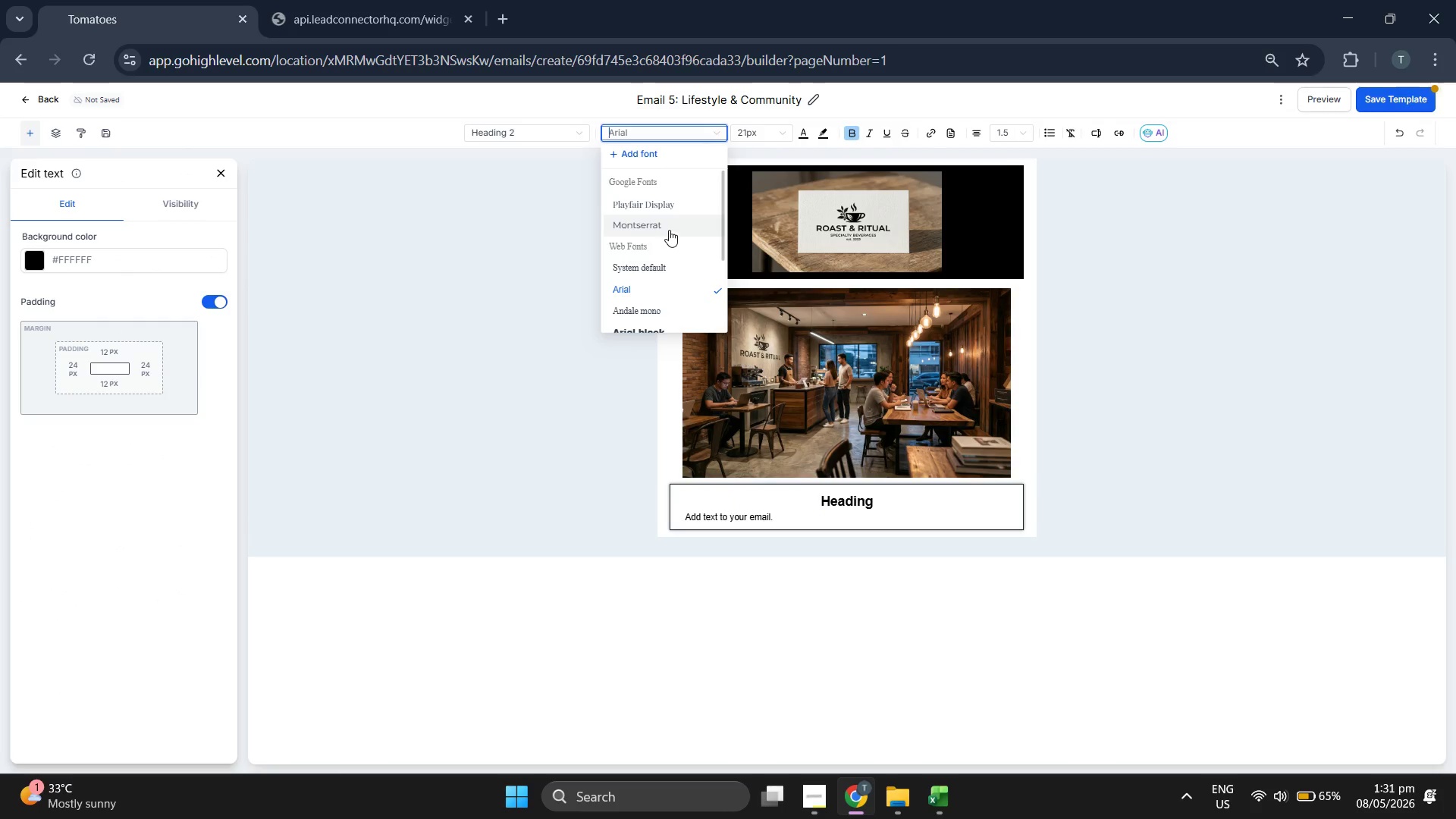 
left_click([678, 212])
 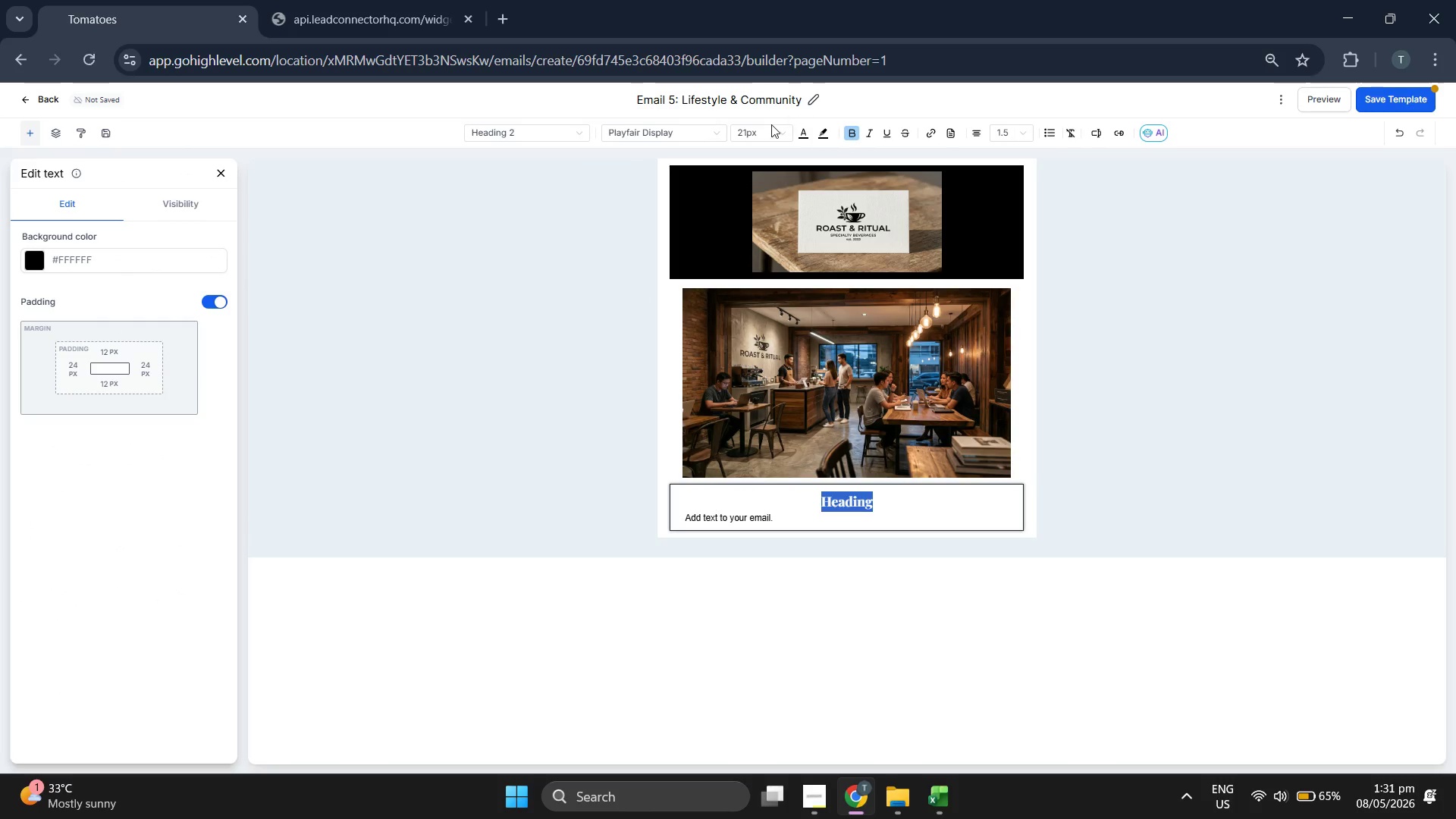 
left_click([770, 125])
 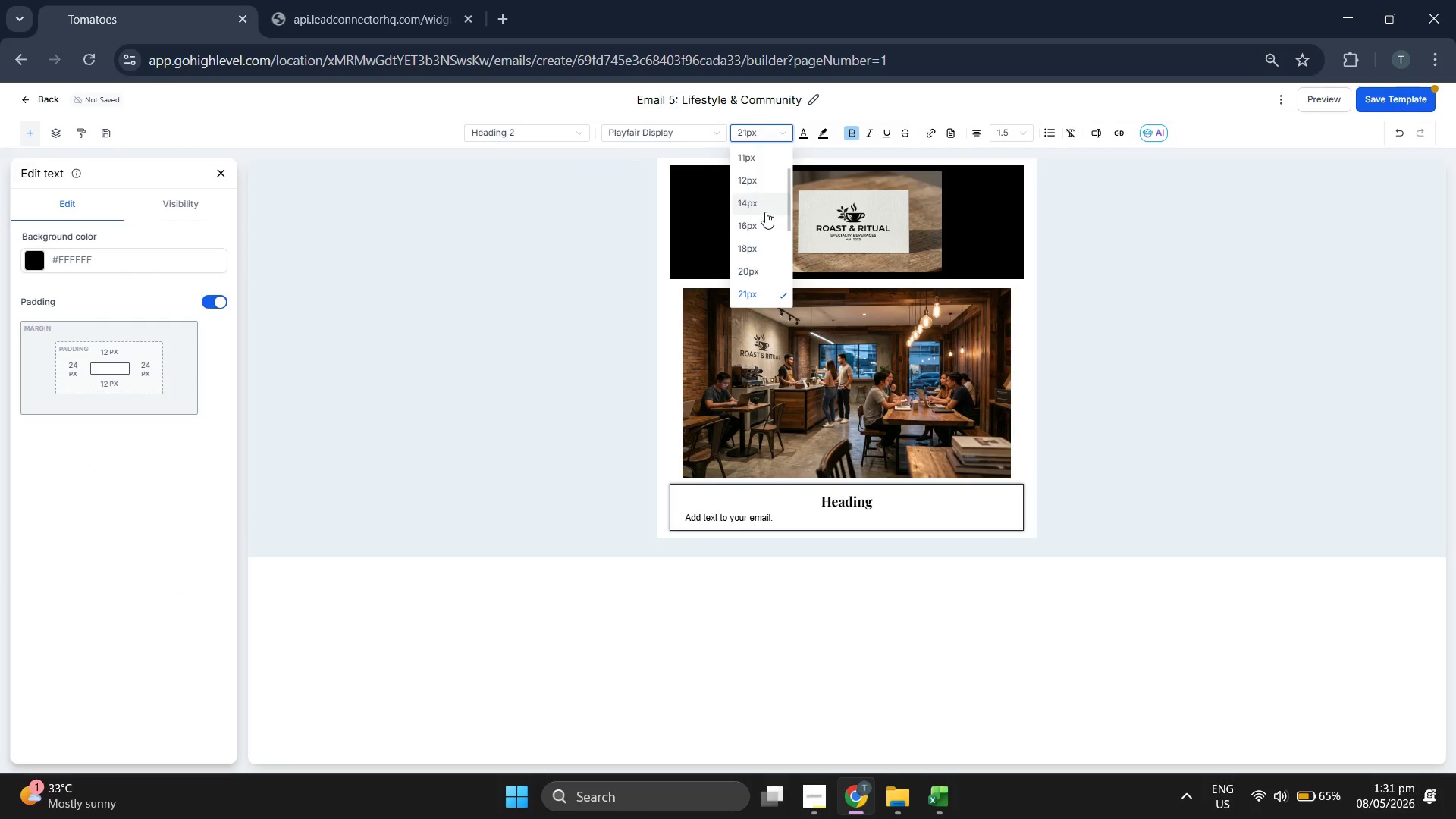 
scroll: coordinate [765, 212], scroll_direction: down, amount: 1.0
 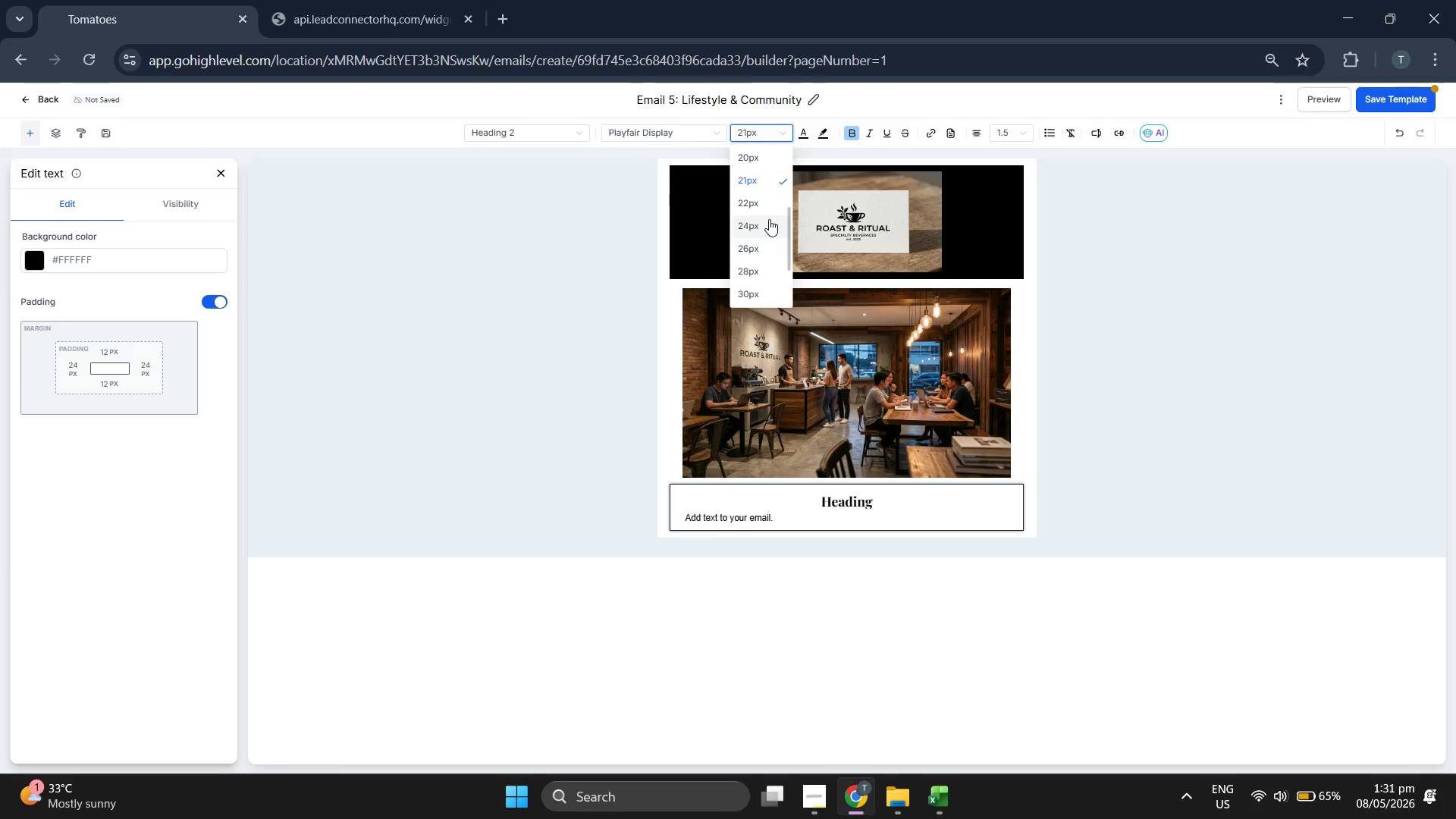 
left_click([768, 221])
 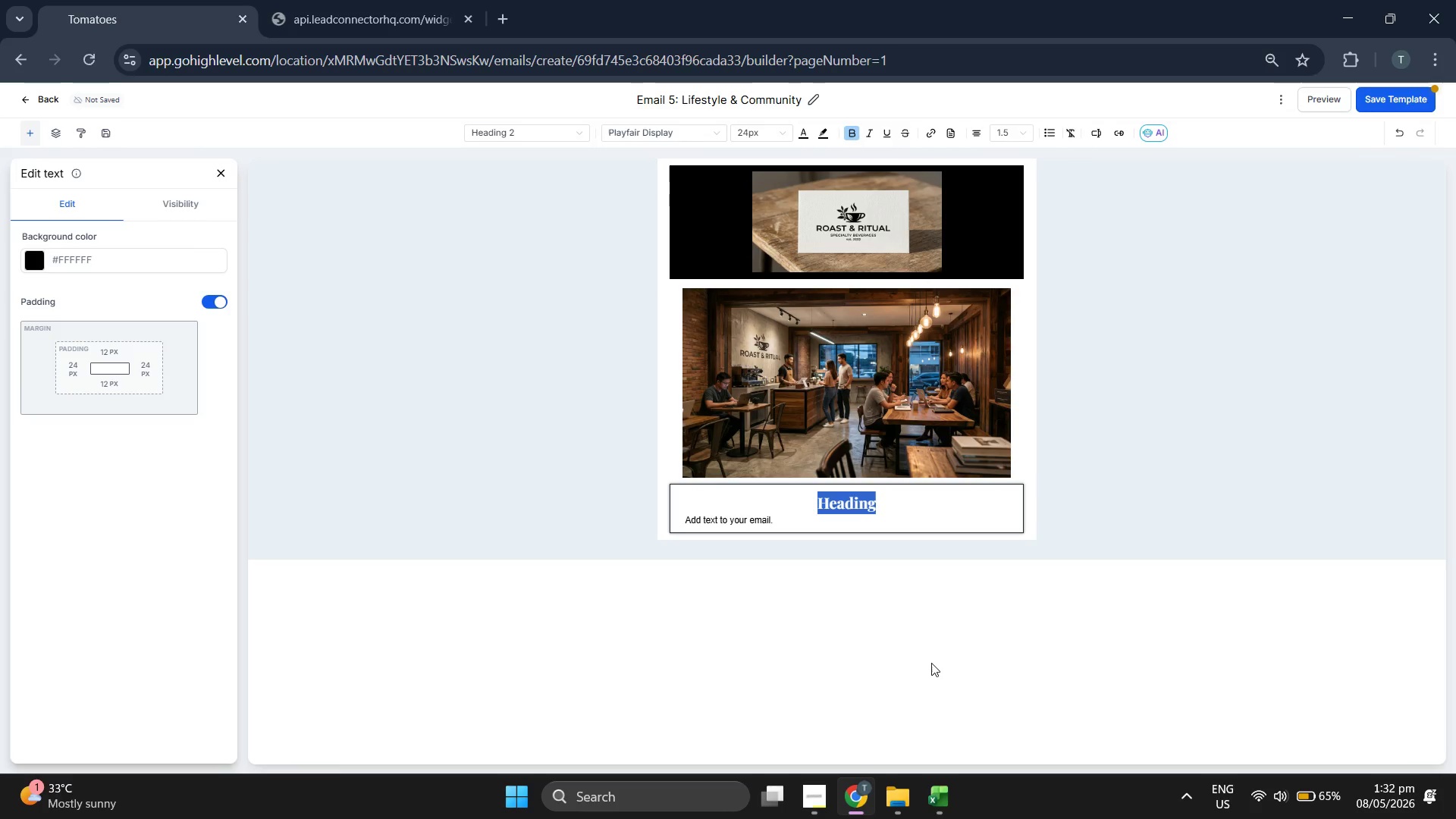 
type(MORE T)
key(Backspace)
key(Backspace)
key(Backspace)
key(Backspace)
key(Backspace)
type(ore Than a Menu.)
 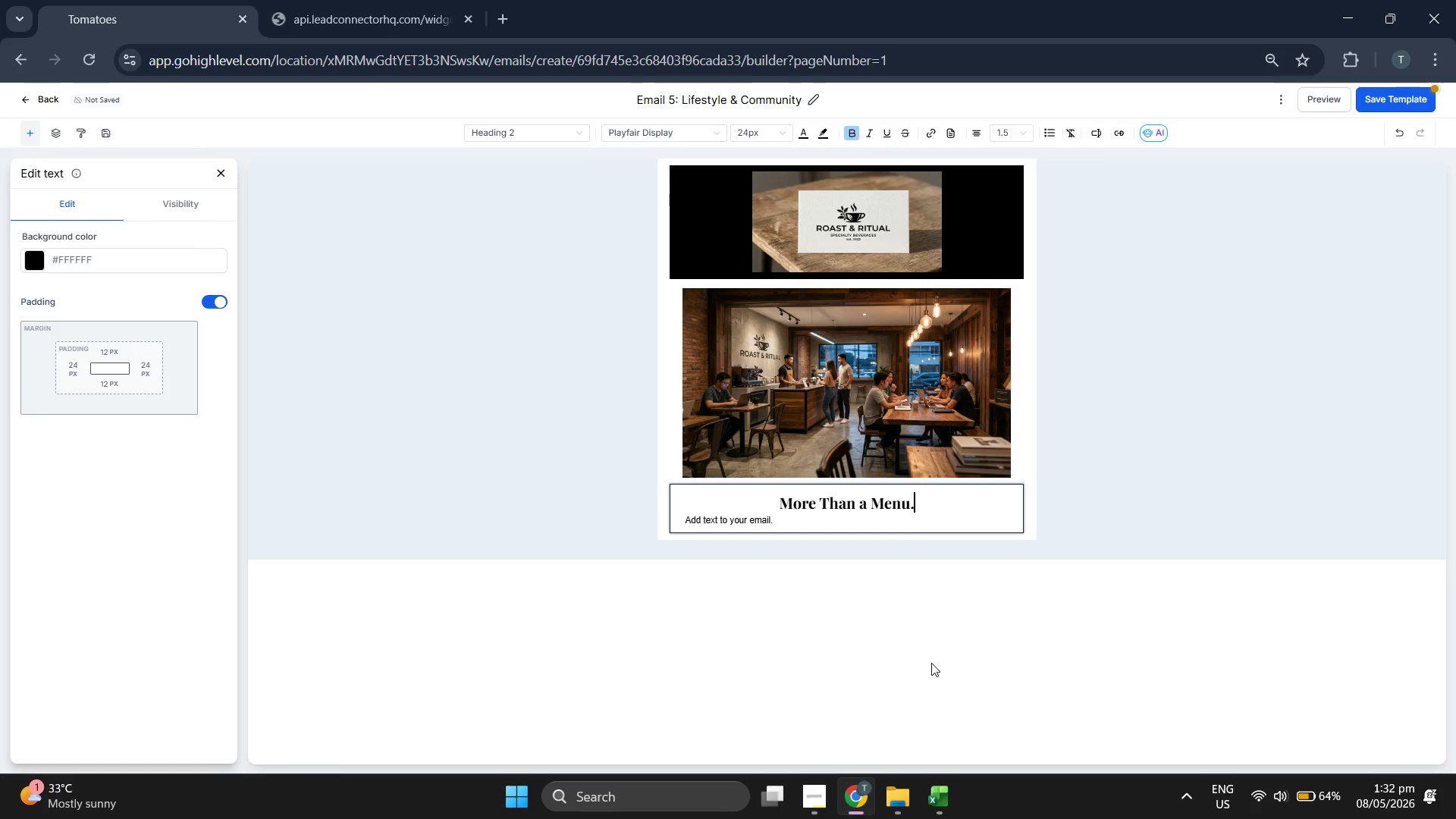 
key(ArrowDown)
 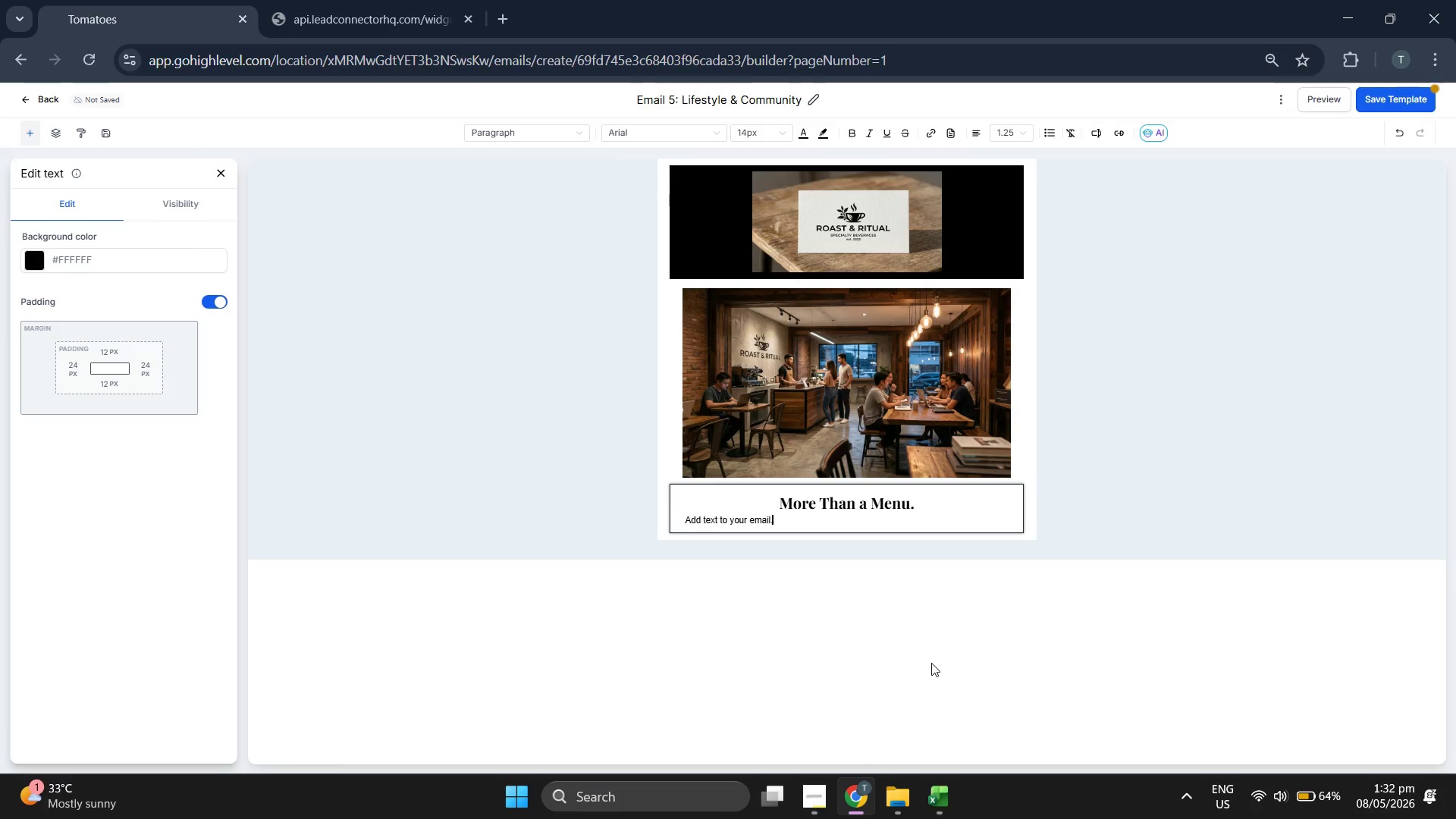 
key(Backspace)
 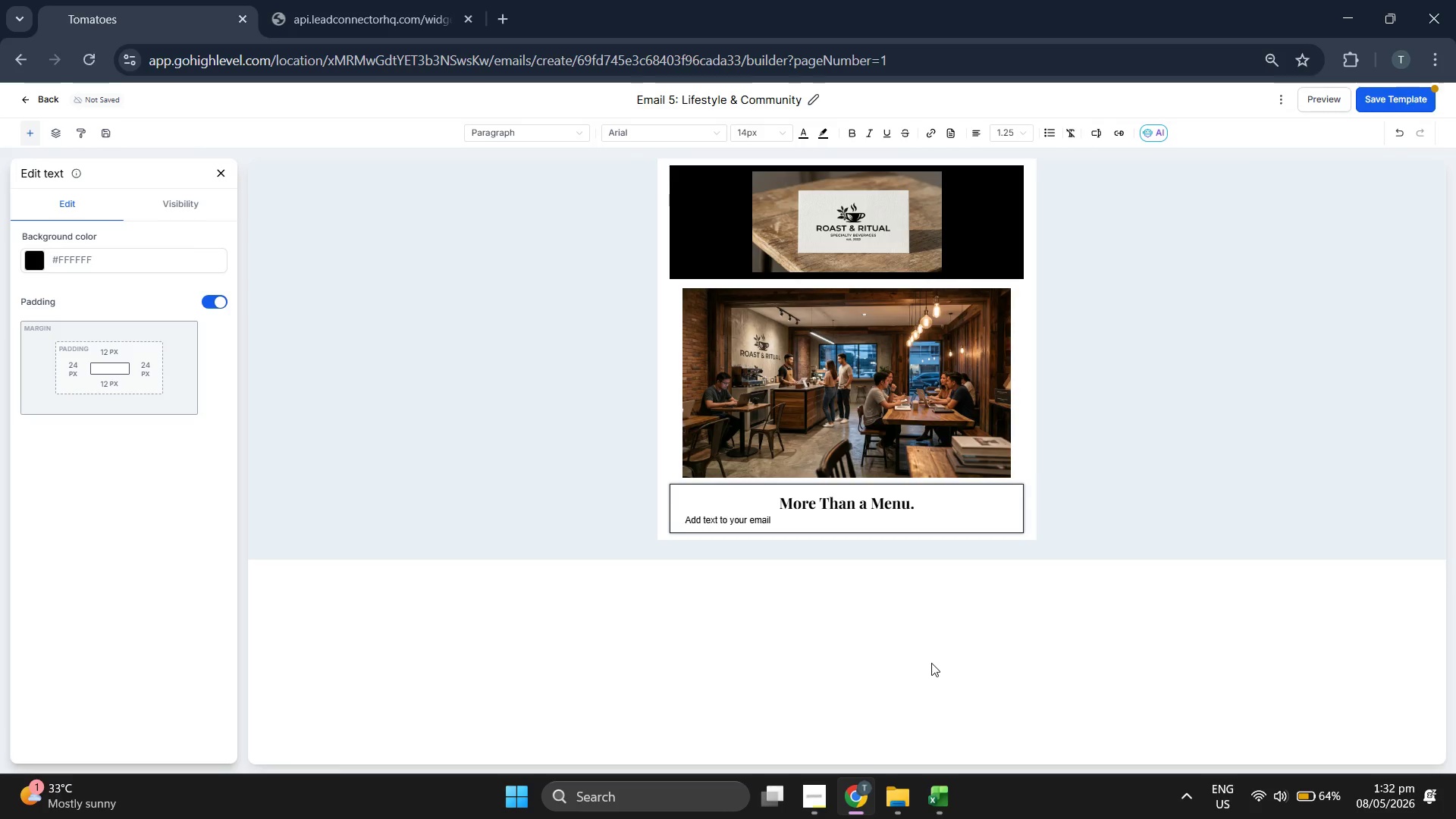 
key(Backspace)
 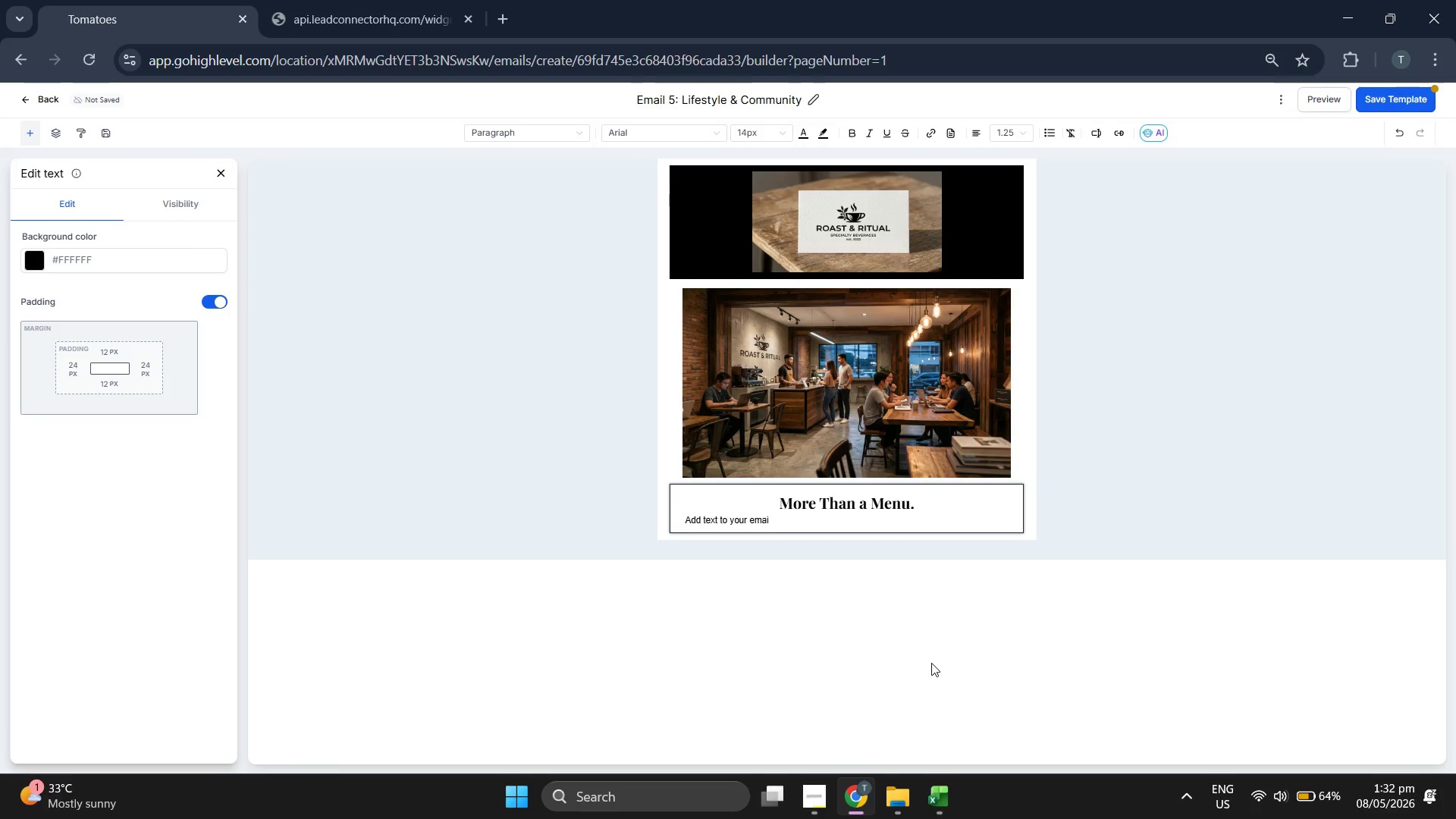 
key(Backspace)
 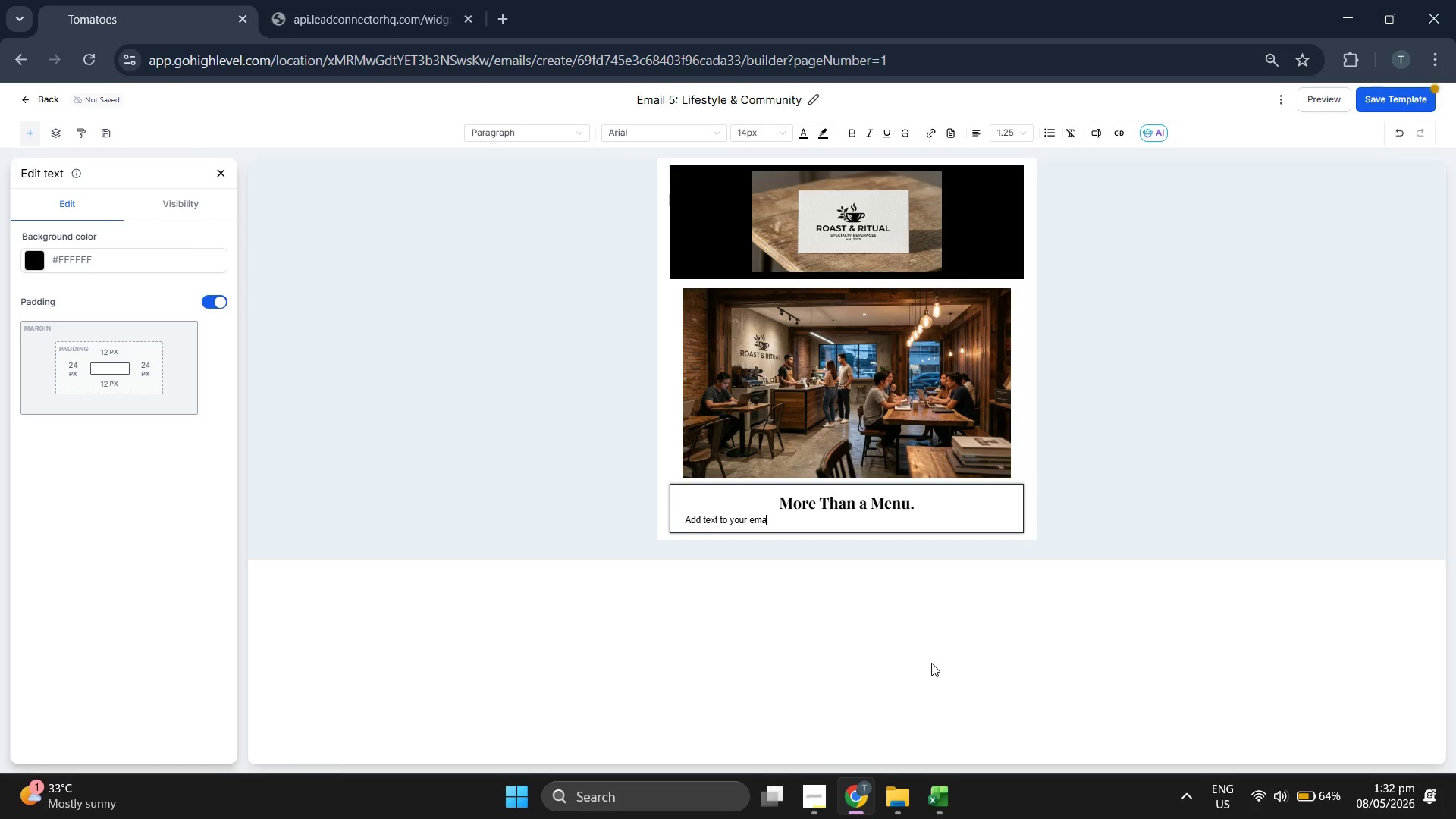 
key(Backspace)
 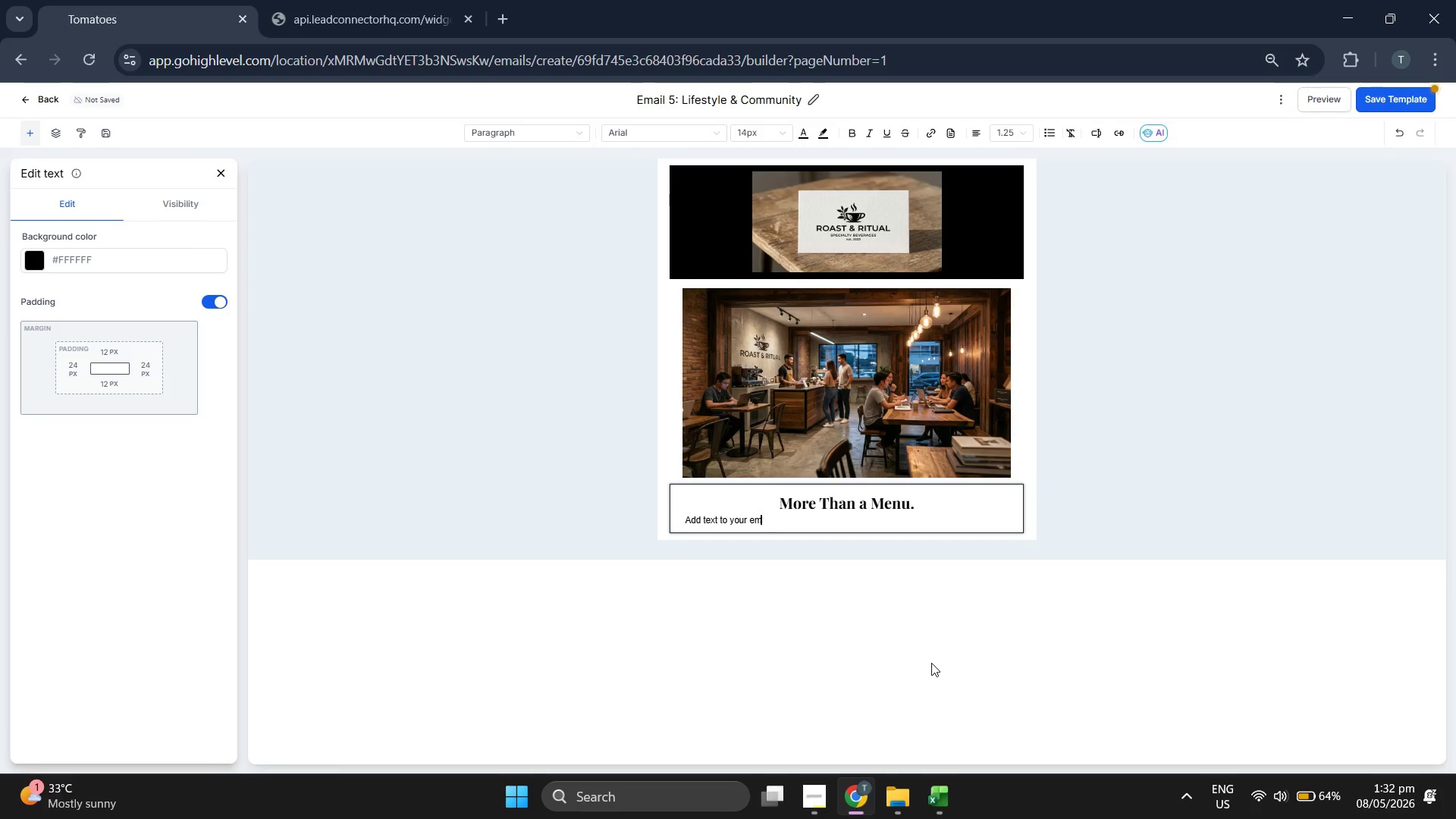 
key(Backspace)
 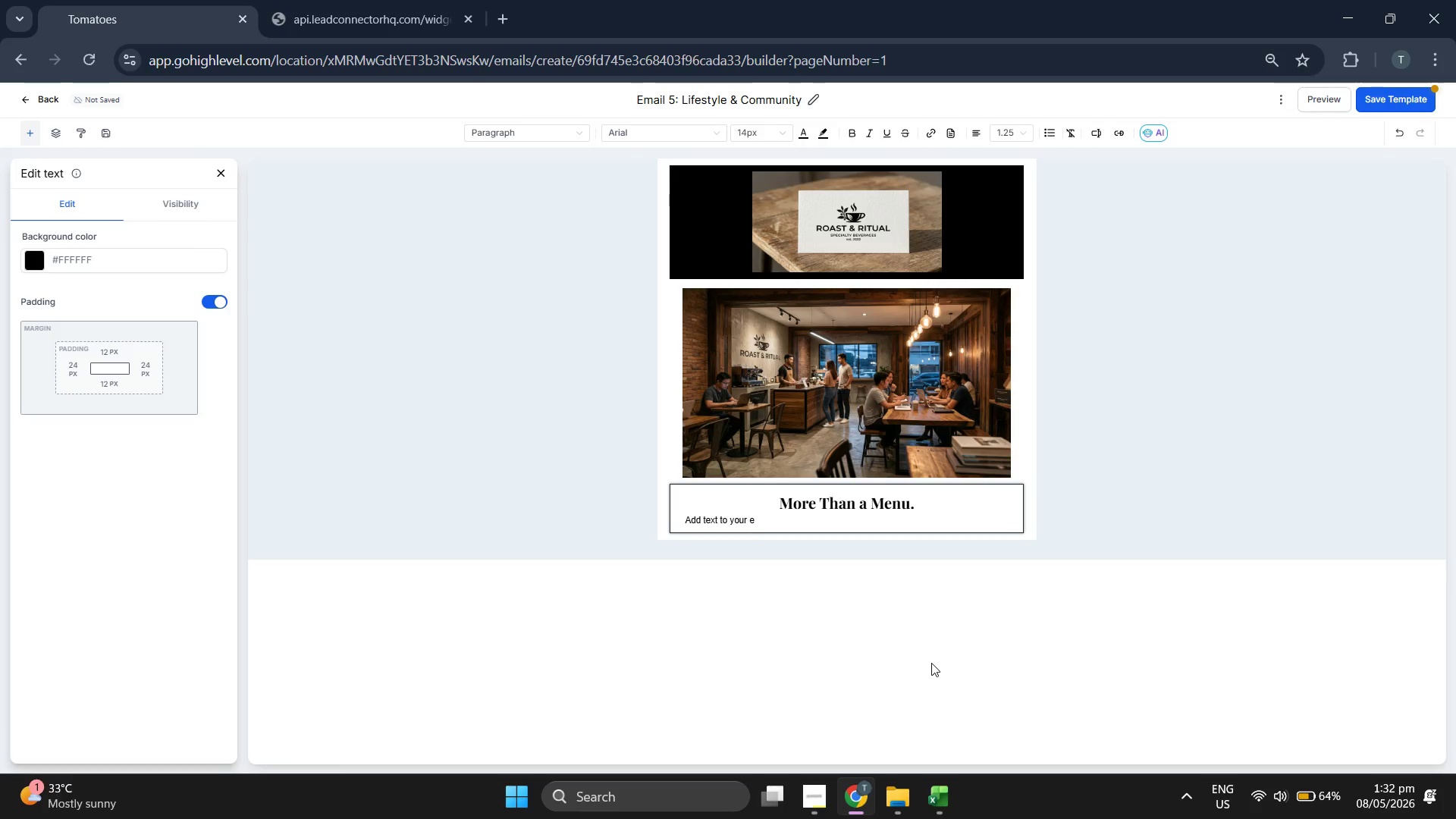 
key(Backspace)
 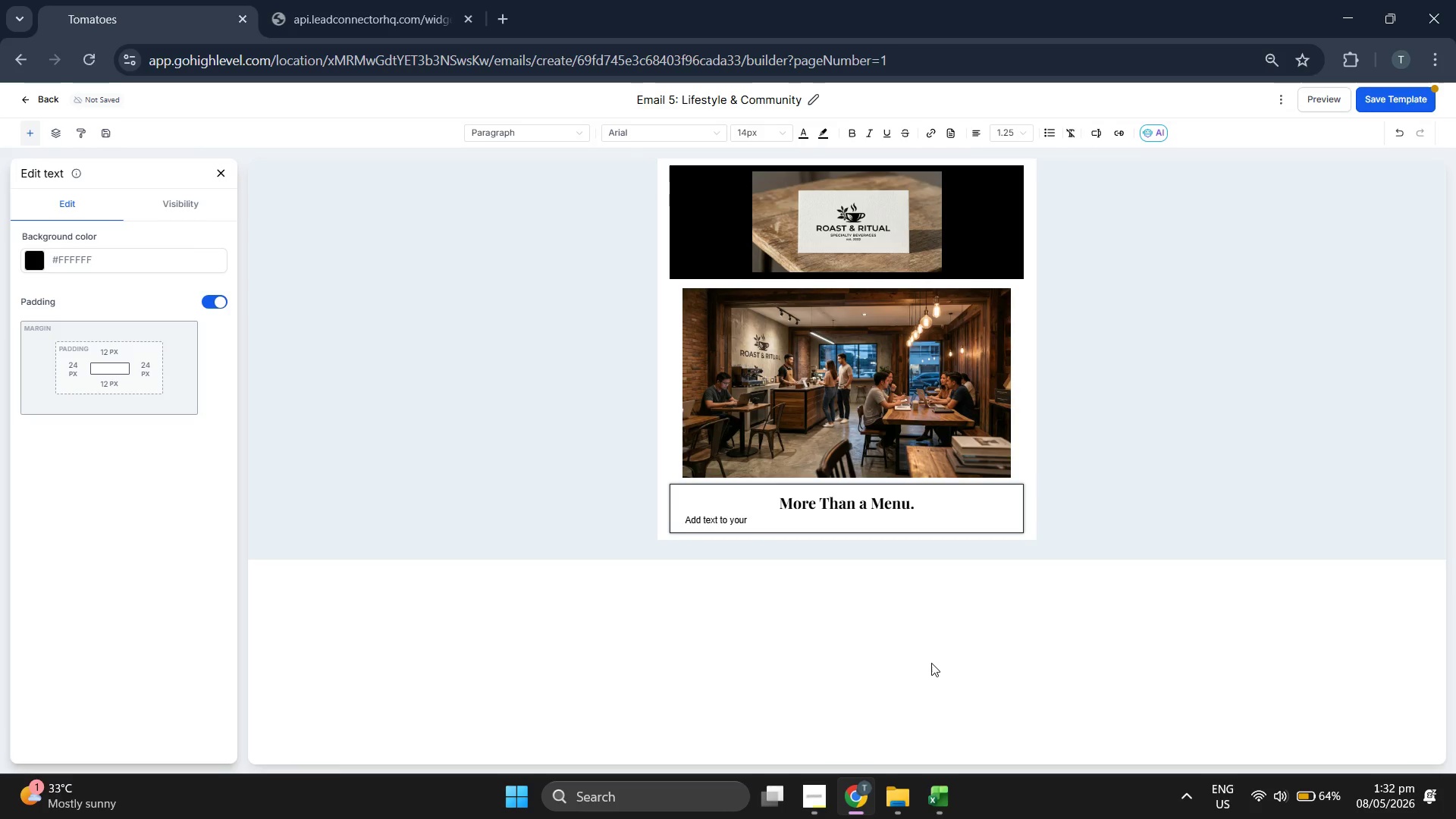 
key(Backspace)
 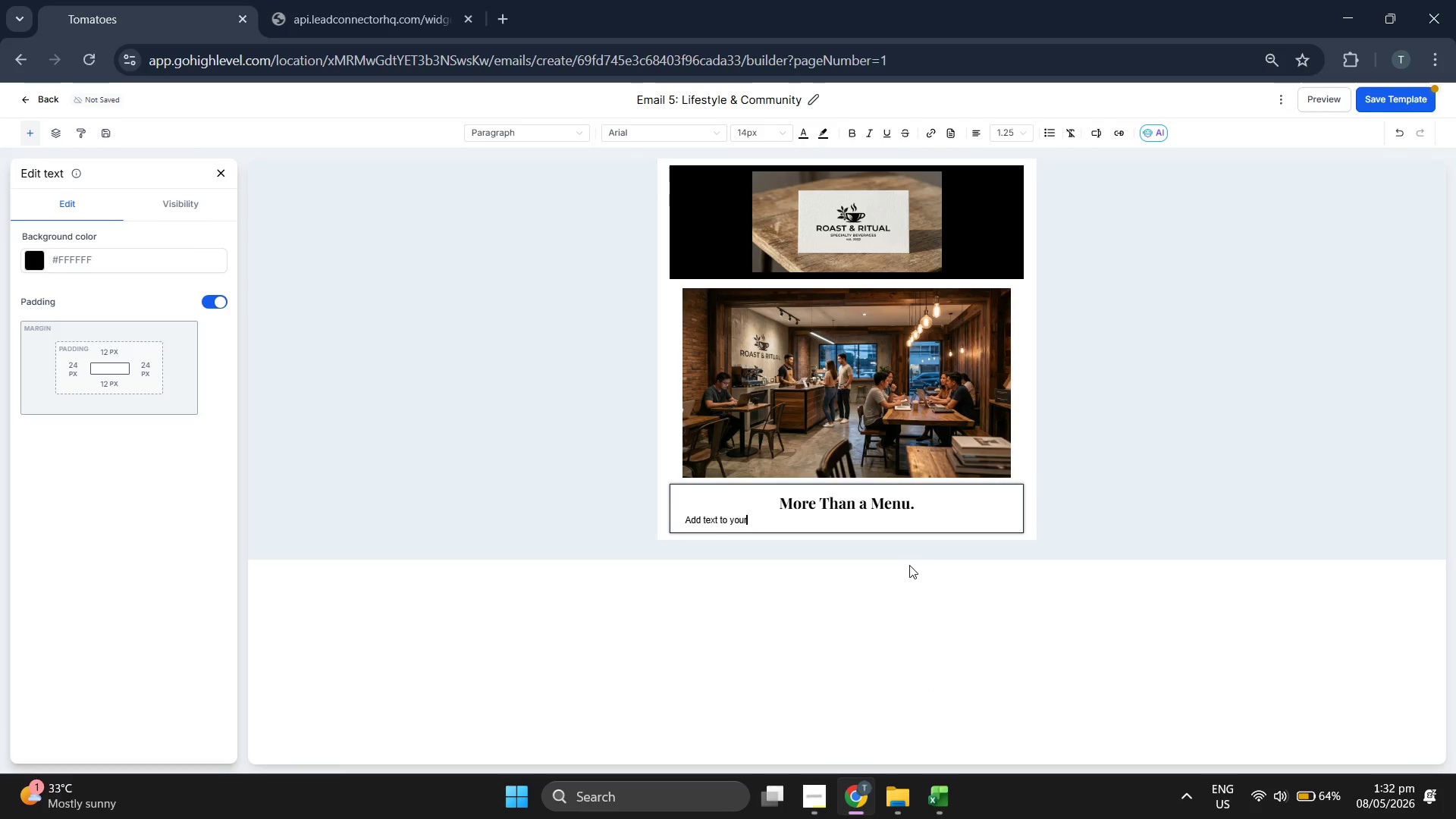 
left_click([919, 390])
 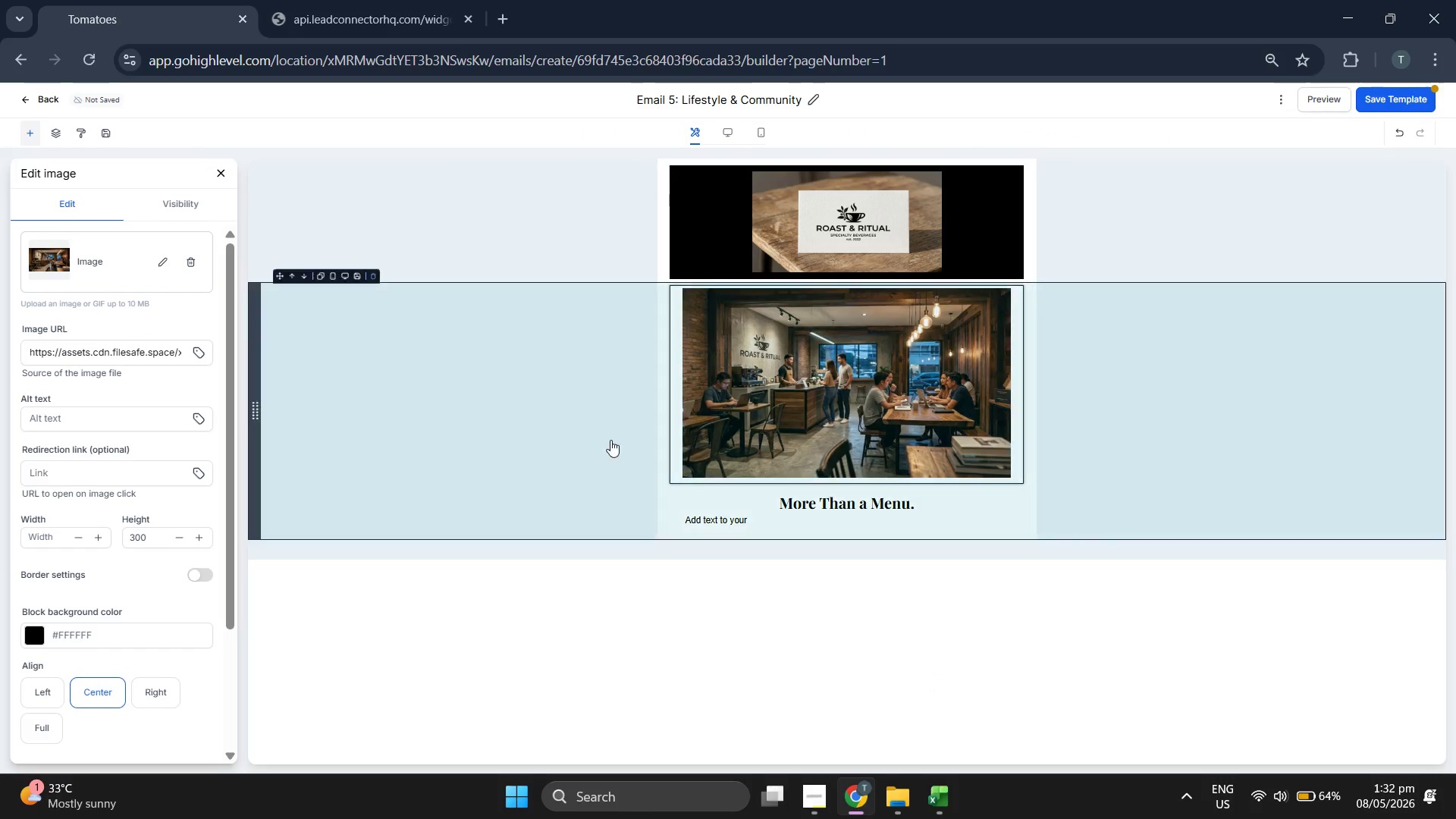 
left_click([463, 435])
 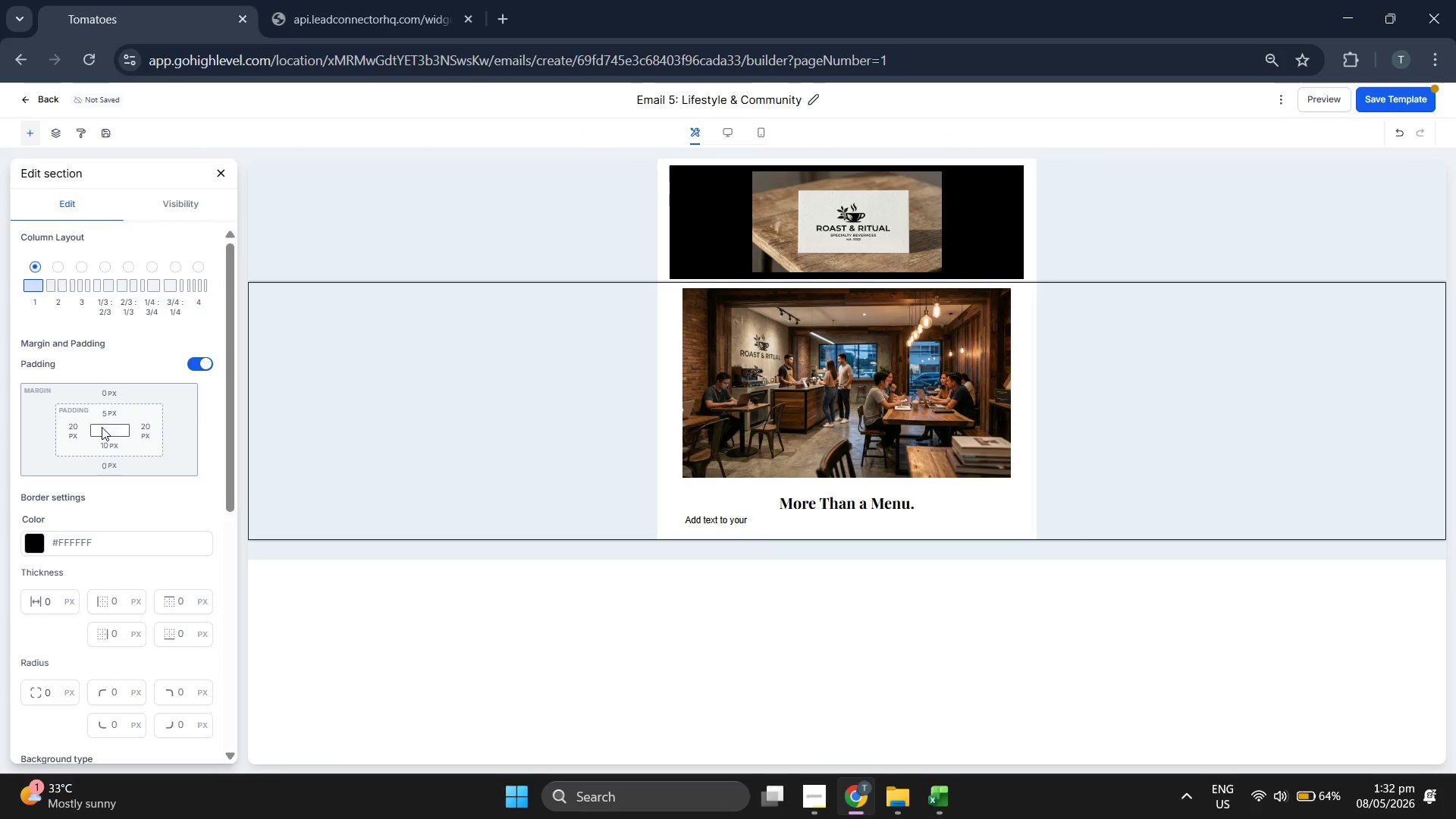 
left_click([115, 413])
 